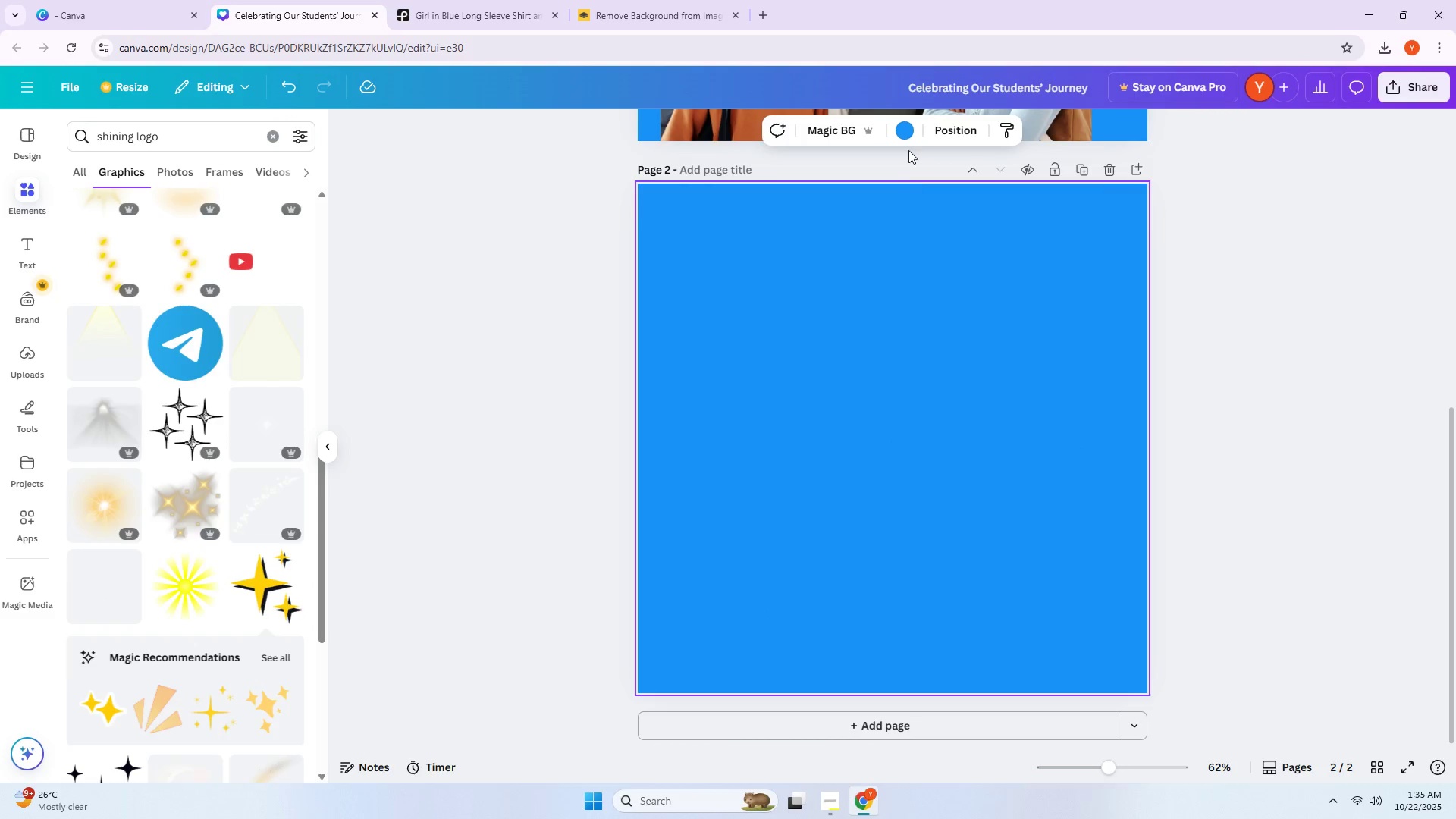 
double_click([905, 140])
 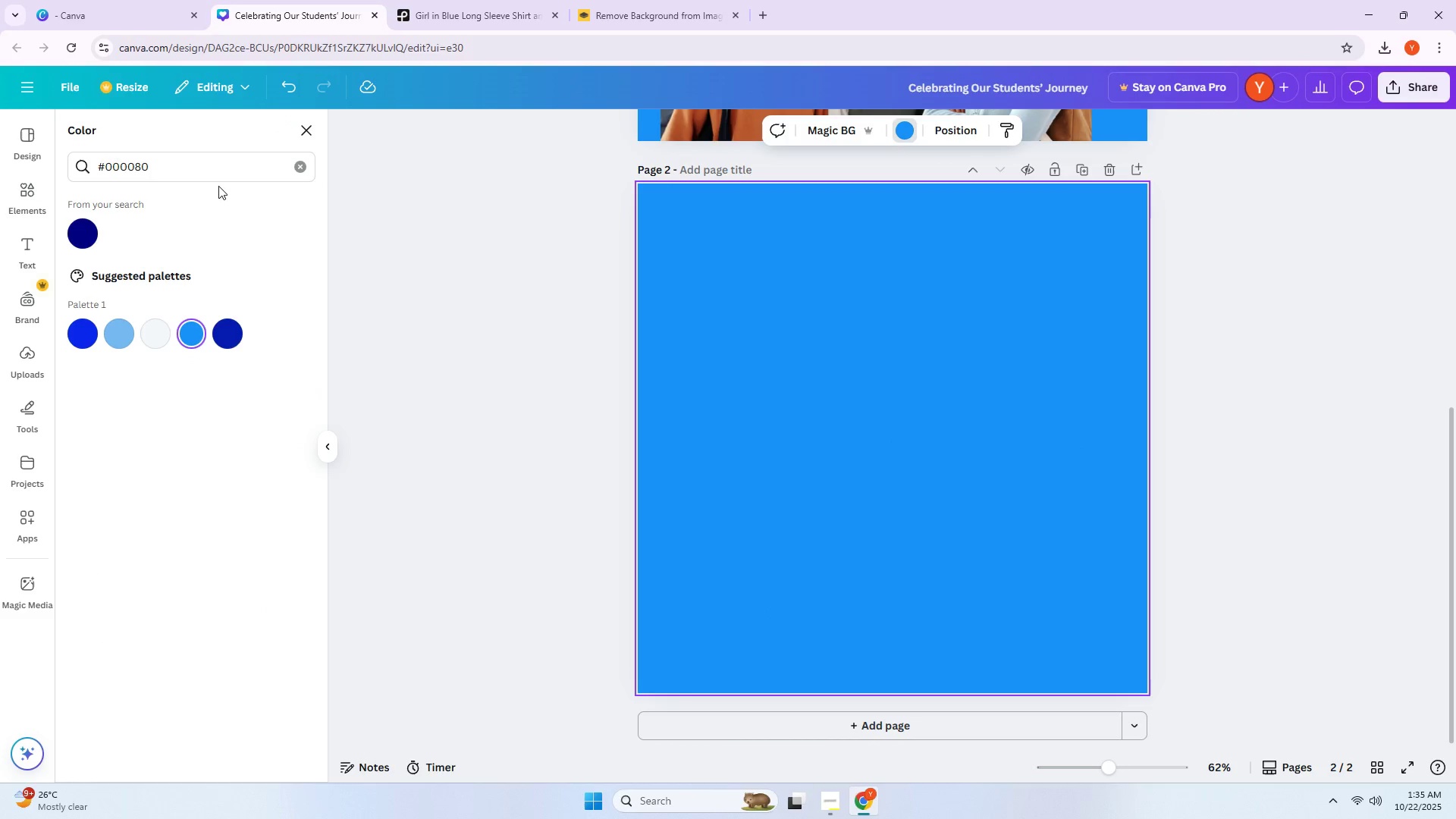 
left_click([302, 172])
 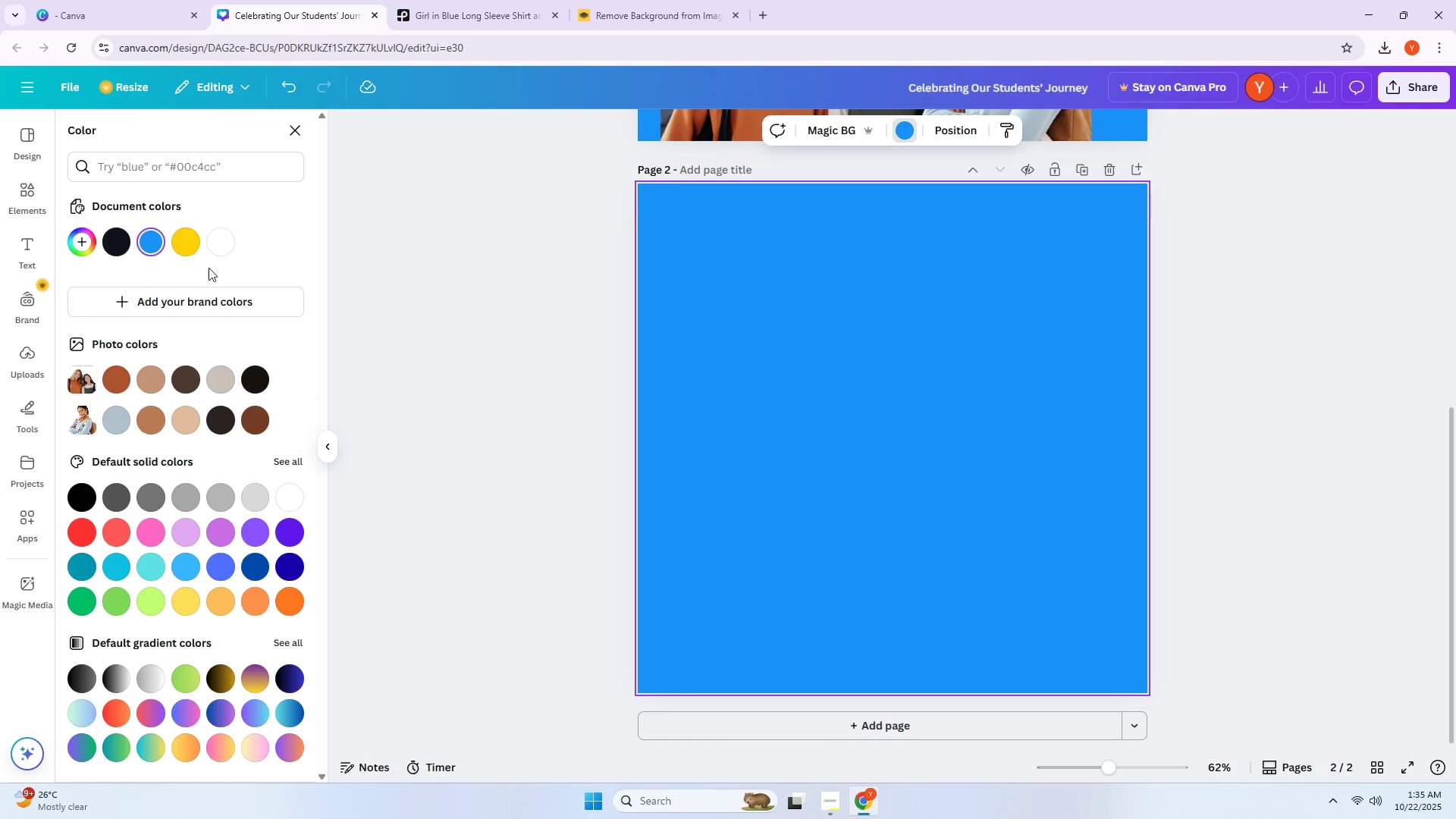 
left_click([188, 249])
 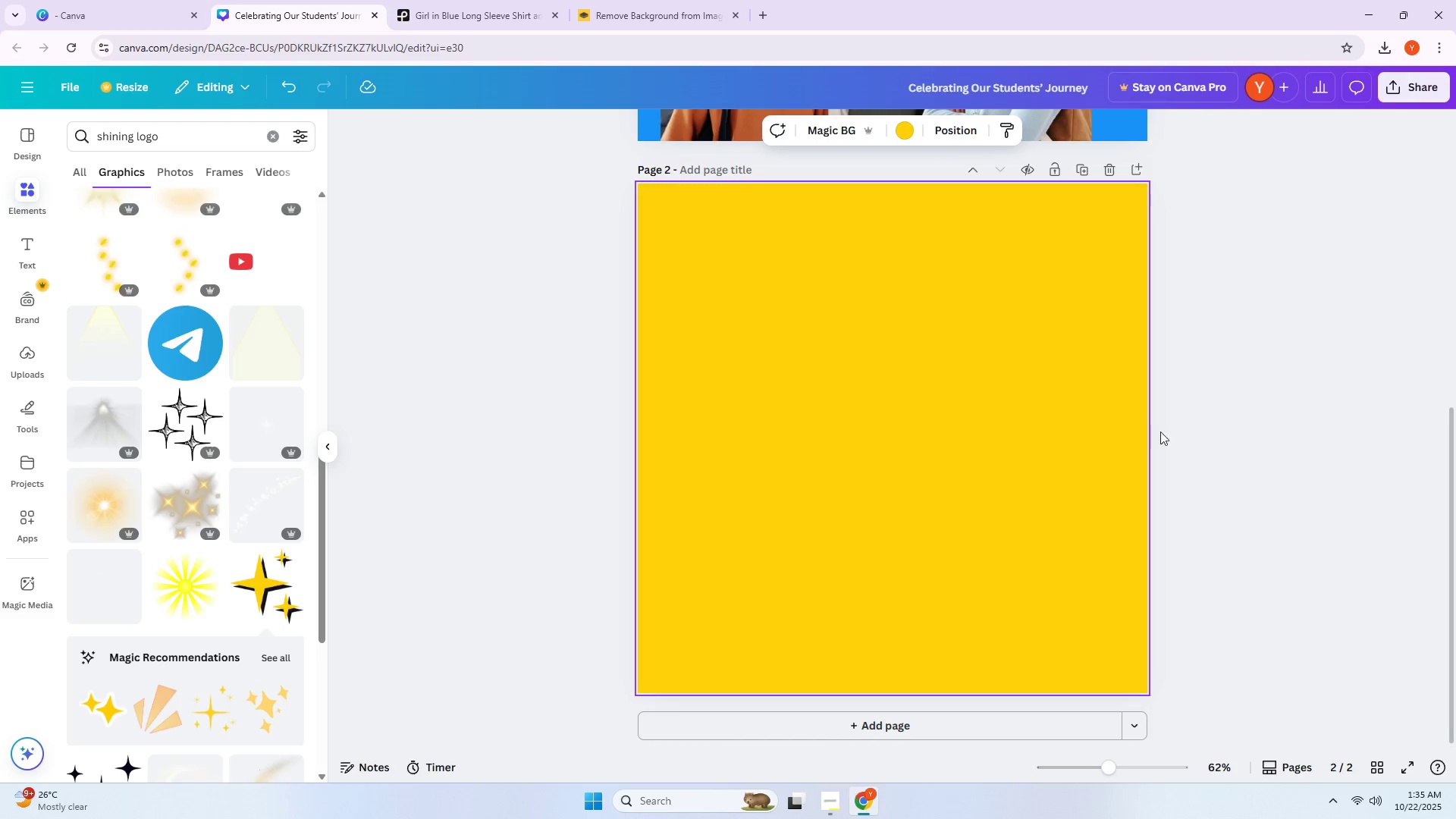 
left_click([1257, 389])
 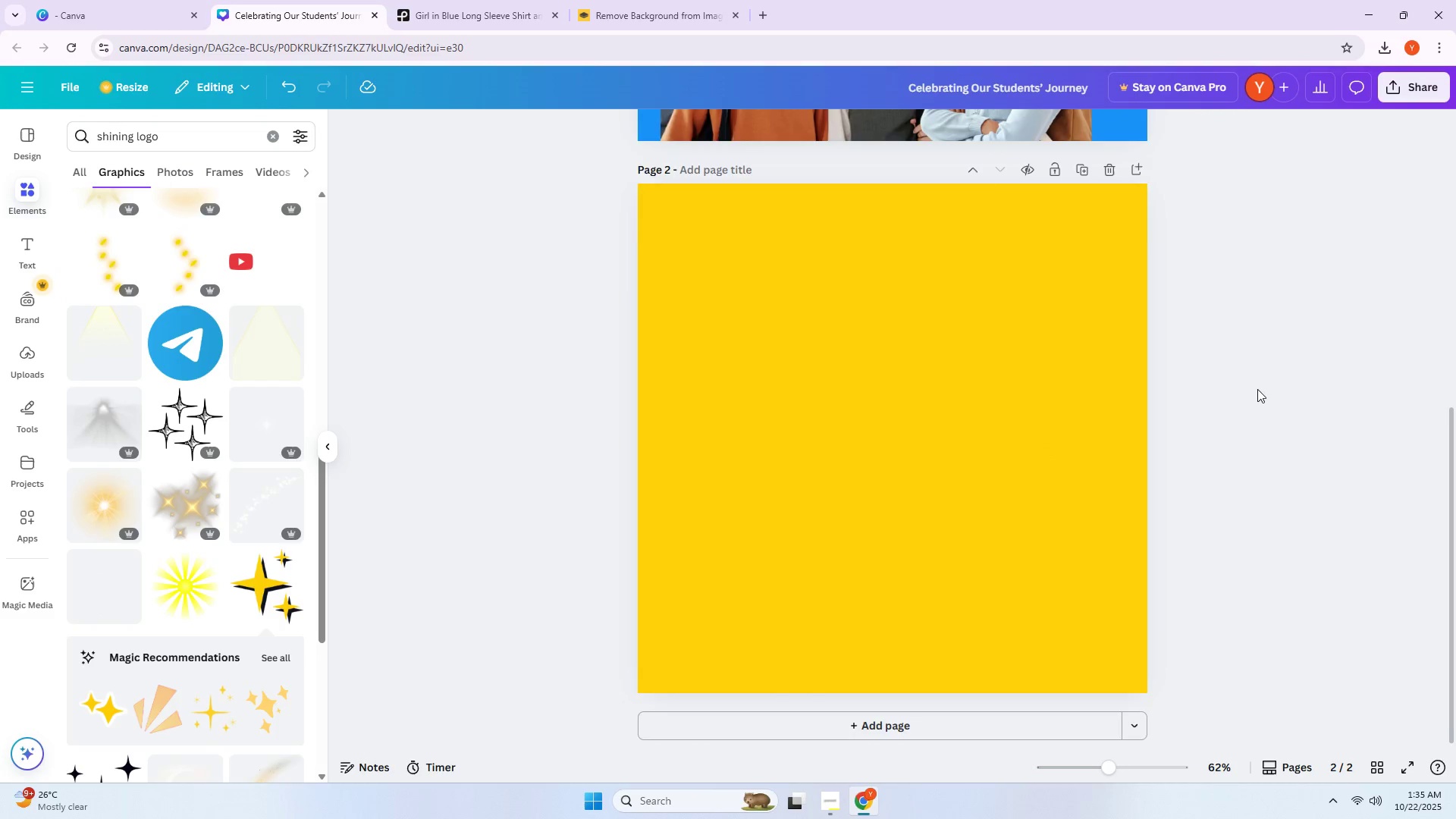 
scroll: coordinate [1258, 388], scroll_direction: up, amount: 8.0
 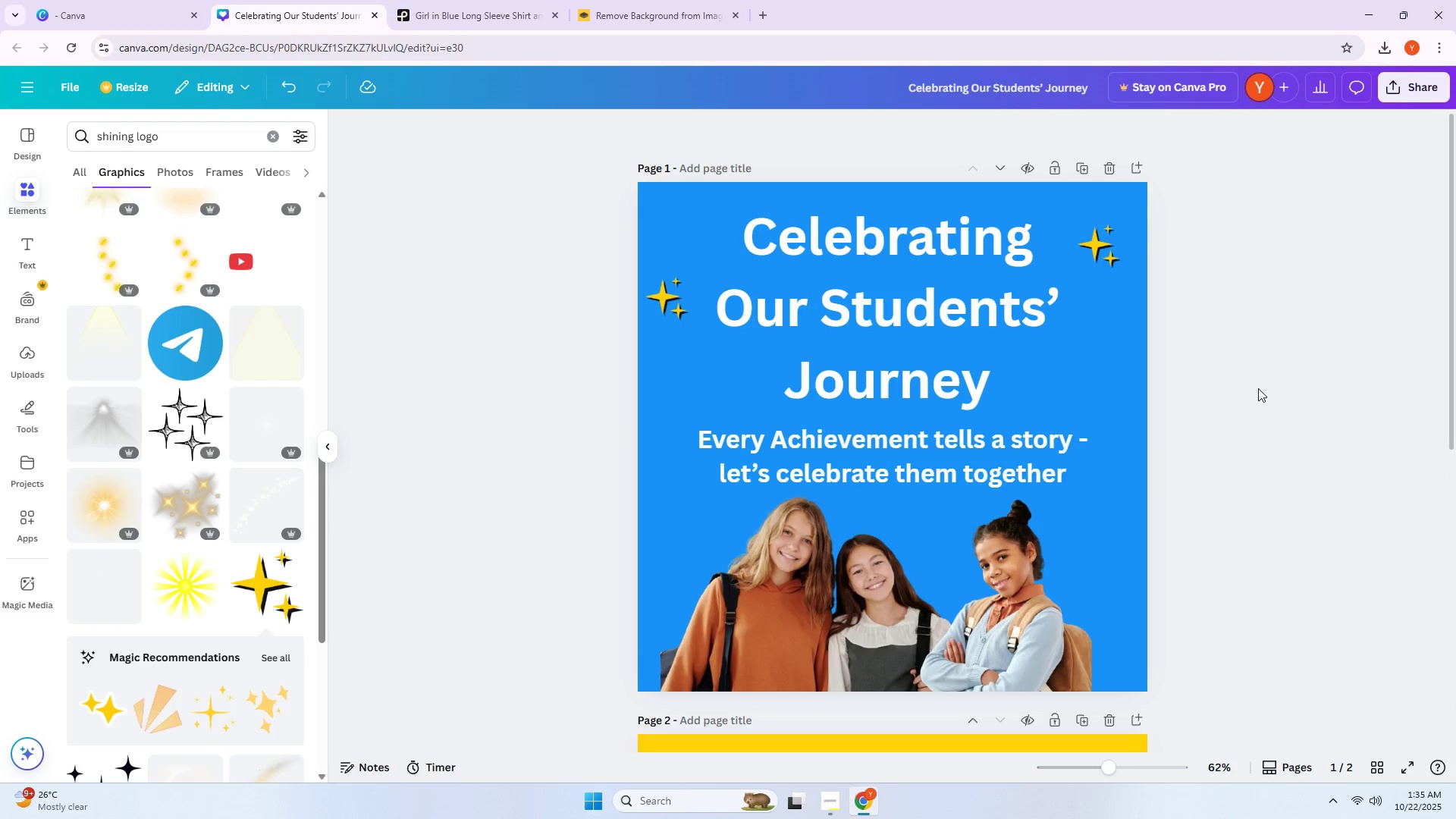 
scroll: coordinate [1258, 388], scroll_direction: down, amount: 7.0
 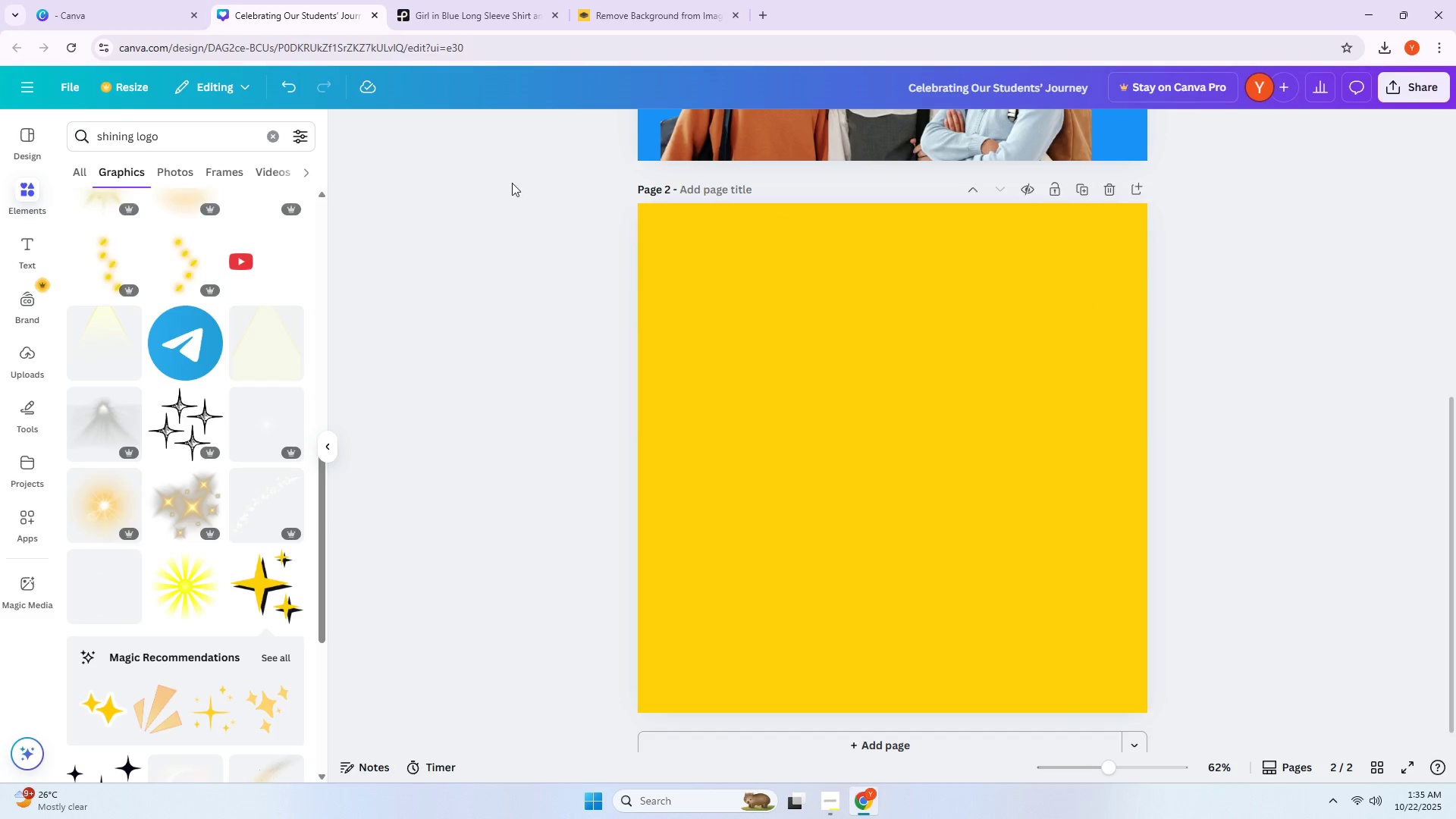 
scroll: coordinate [585, 323], scroll_direction: up, amount: 8.0
 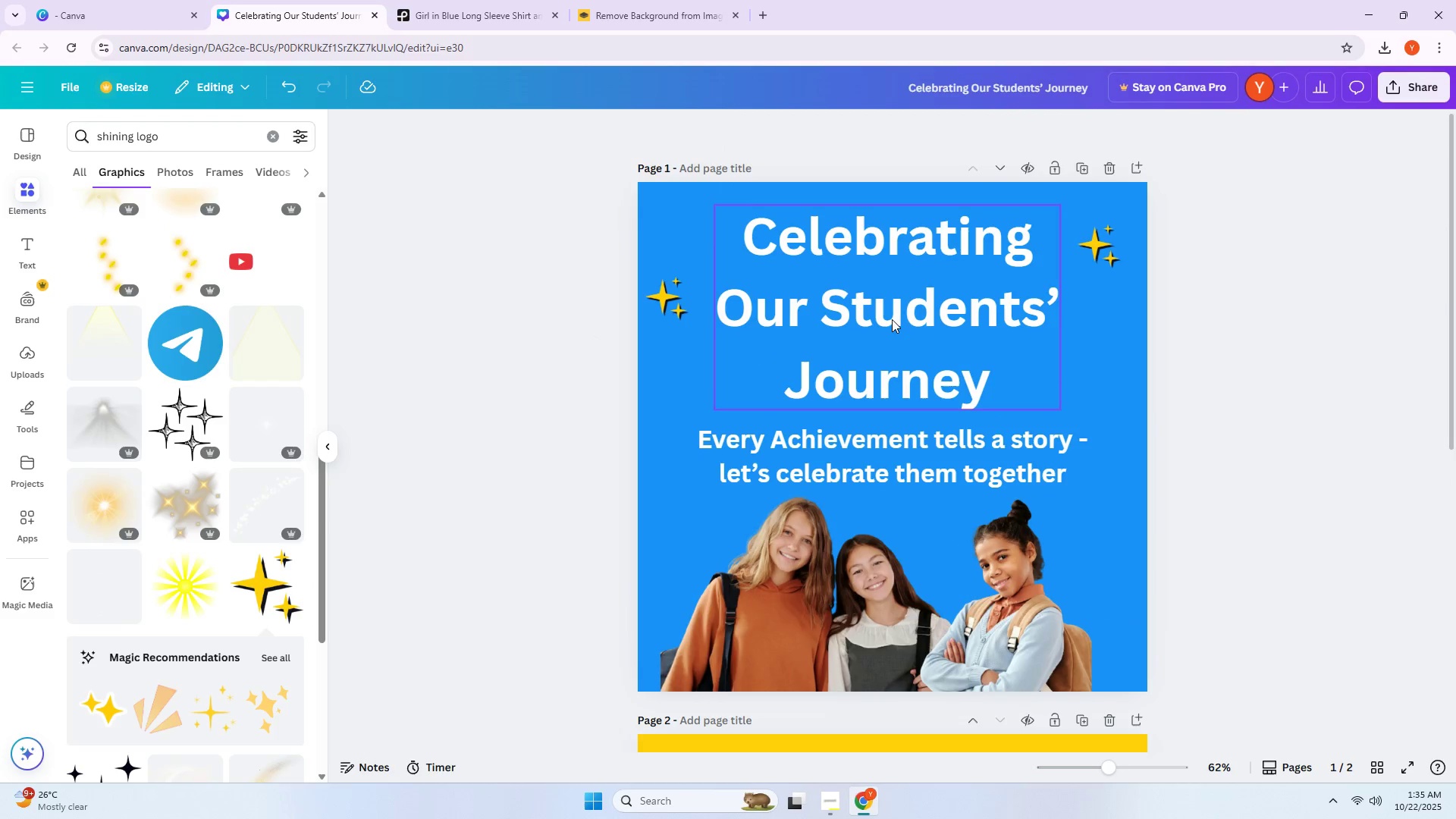 
hold_key(key=AltLeft, duration=0.87)
left_click_drag(start_coordinate=[894, 319], to_coordinate=[833, 404])
 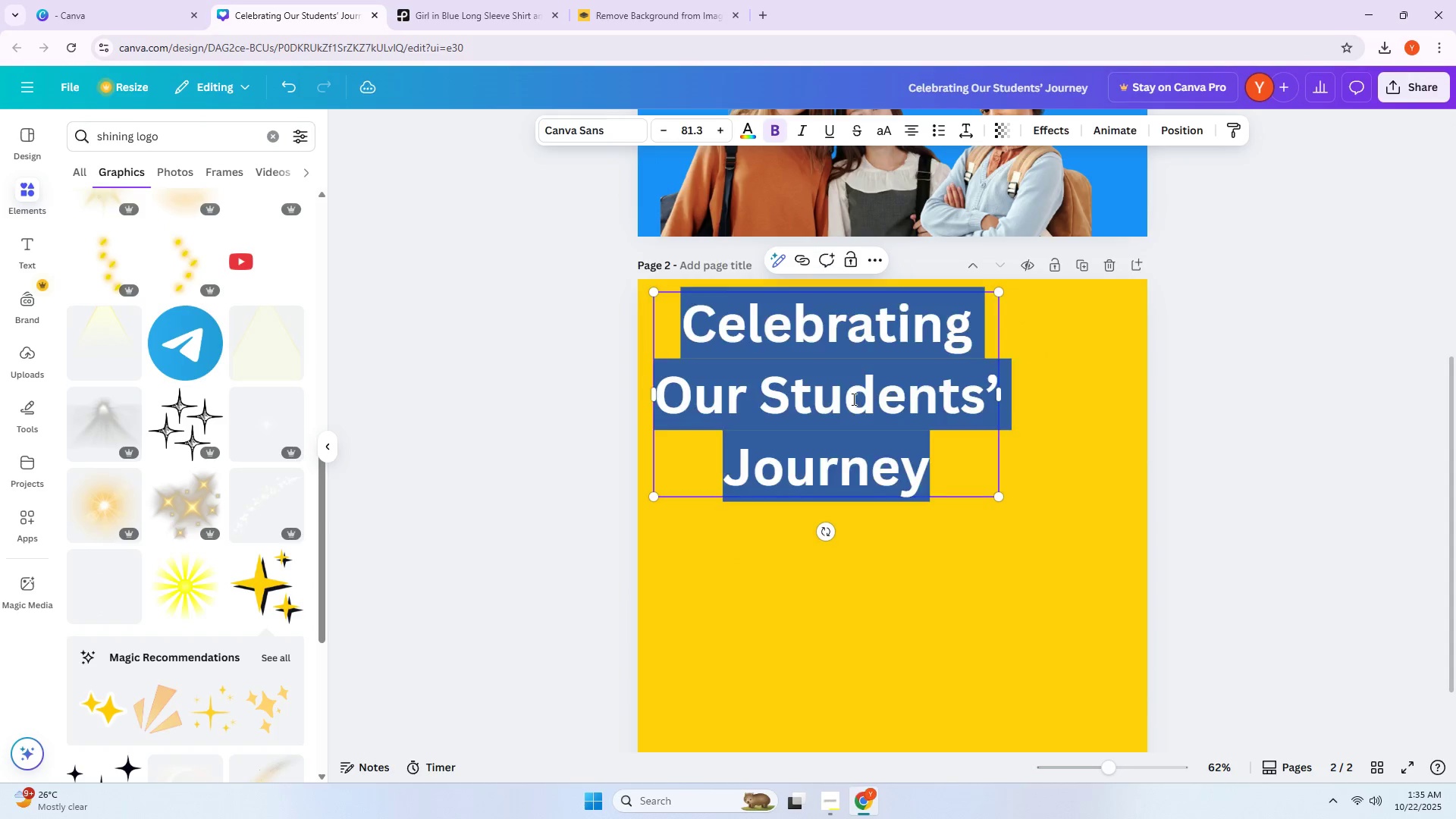 
scroll: coordinate [896, 474], scroll_direction: down, amount: 6.0
 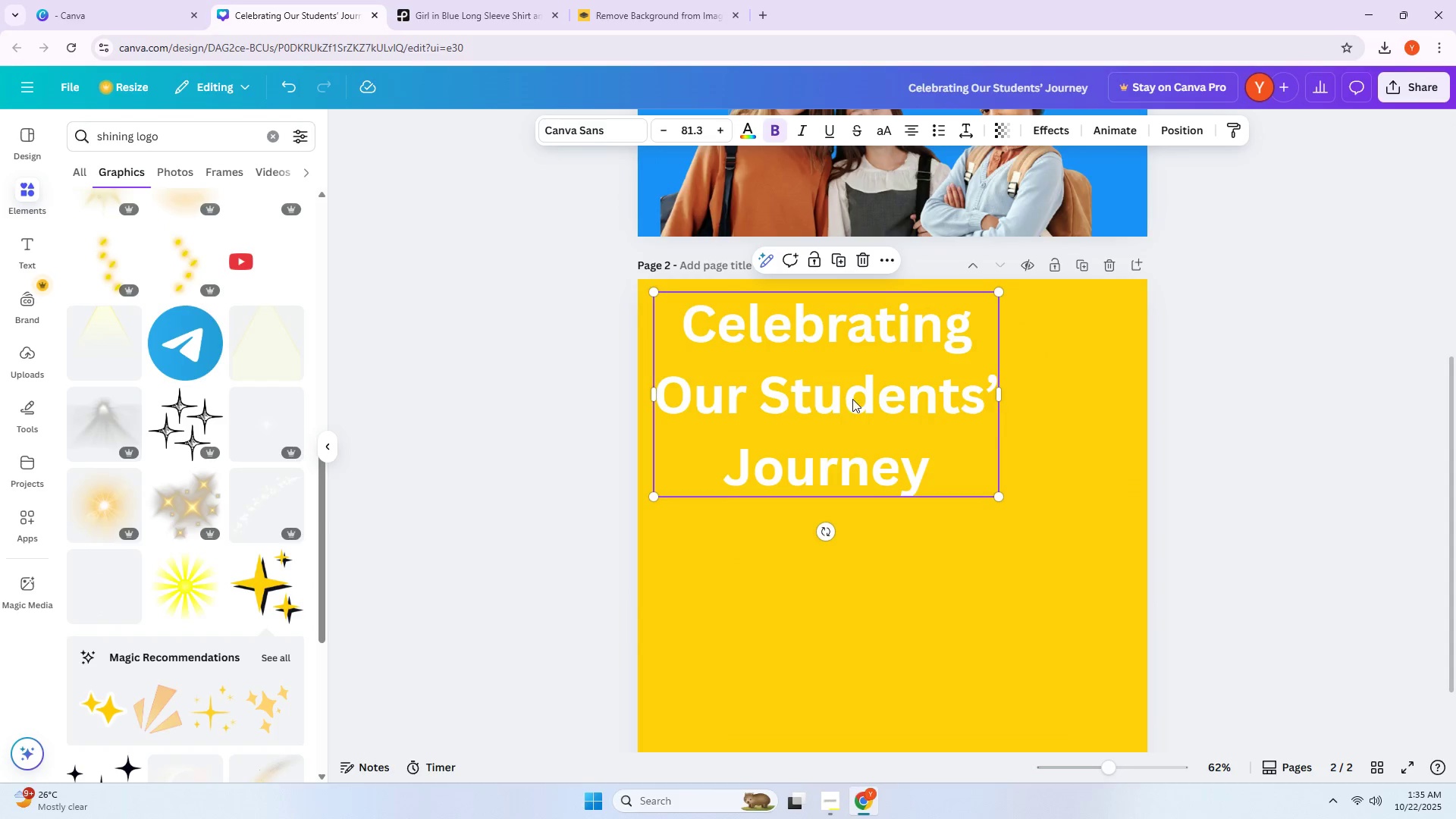 
double_click([852, 399])
 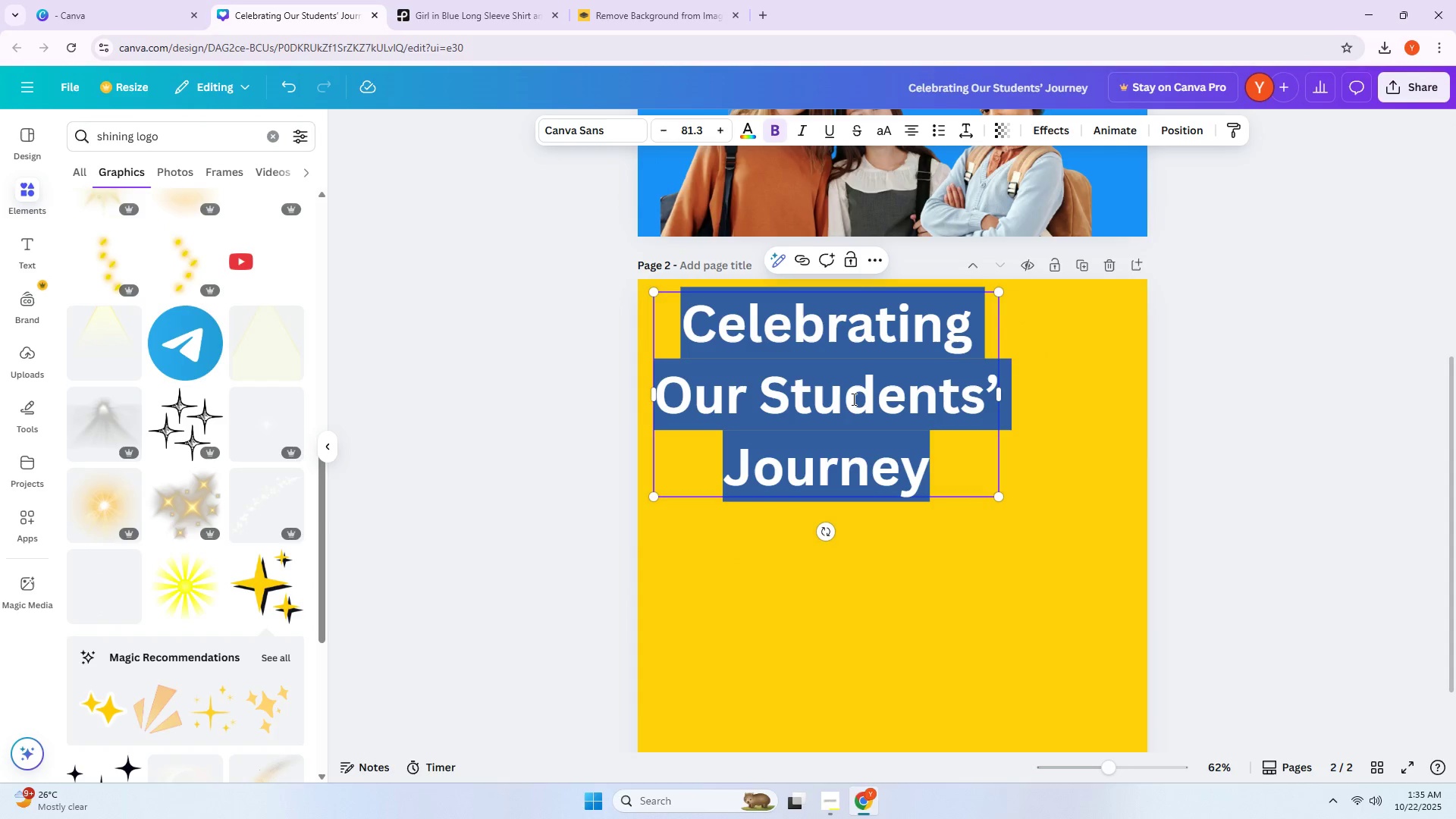 
type(RE)
key(Backspace)
type(ECE)
key(Backspace)
key(Backspace)
key(Backspace)
type(ce)
key(Backspace)
key(Backspace)
type(ecent Achievements We're Proud of)
key(Backspace)
key(Backspace)
type(Of)
 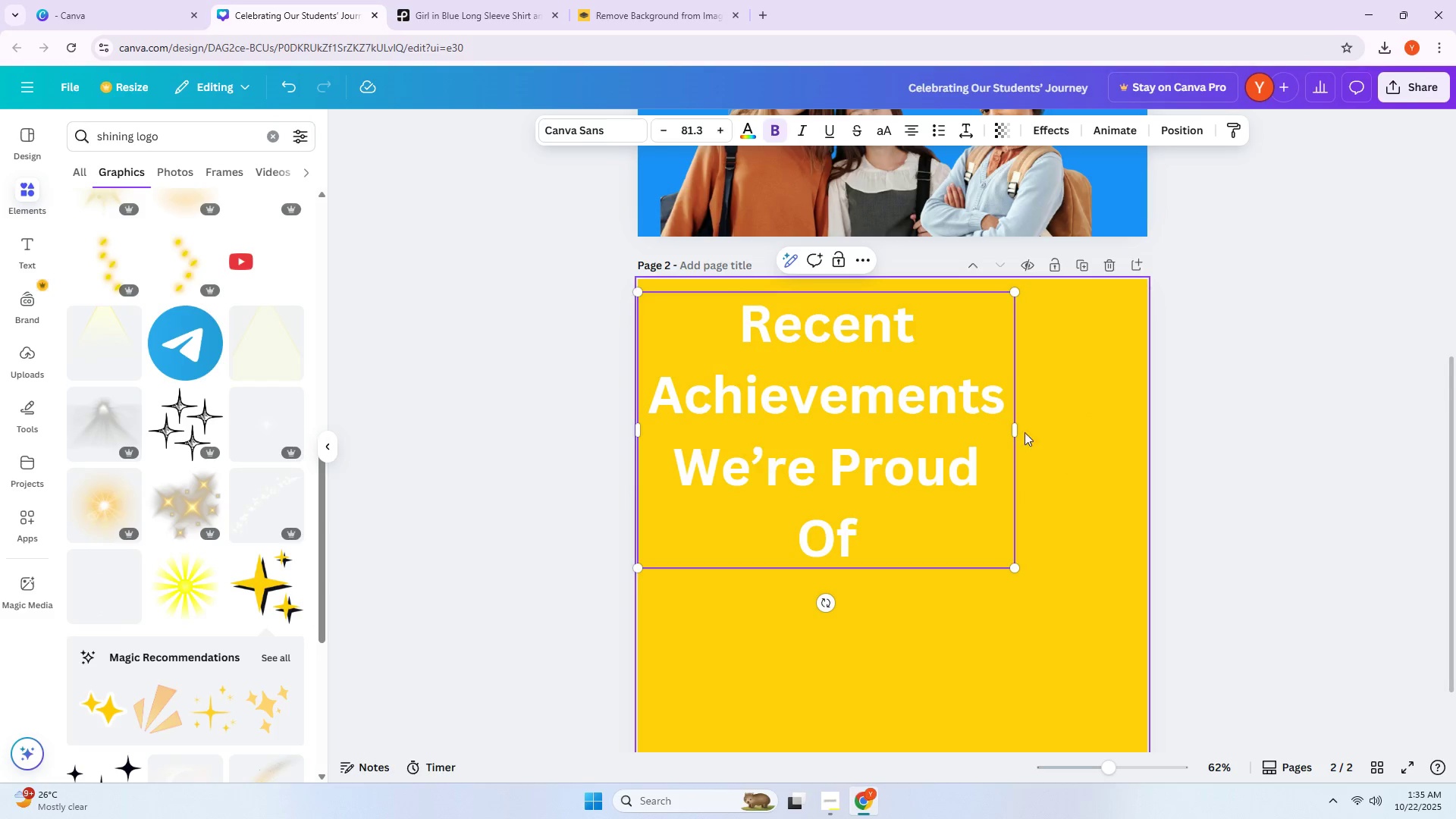 
left_click([1014, 428])
 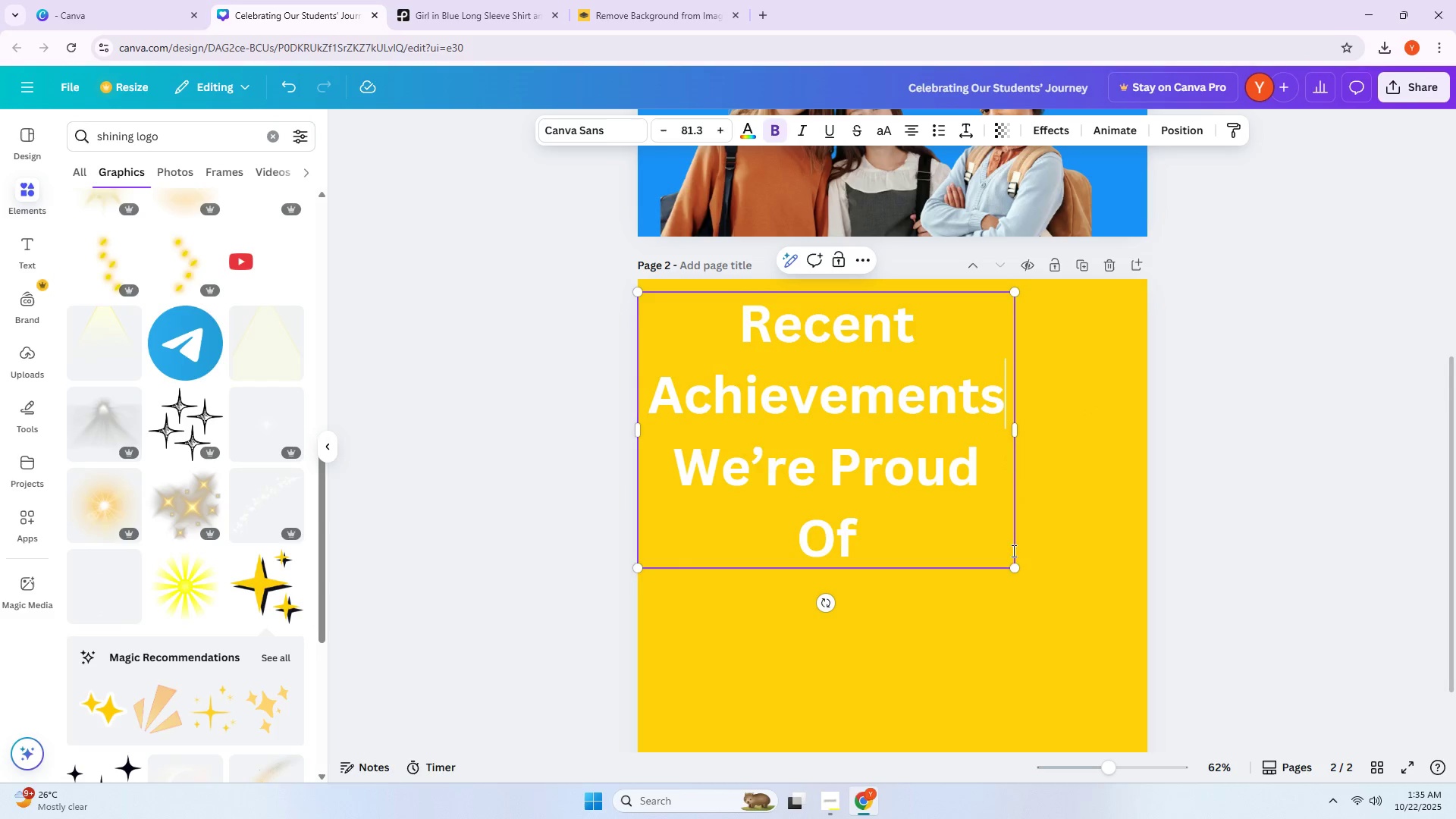 
left_click_drag(start_coordinate=[1015, 565], to_coordinate=[1151, 548])
 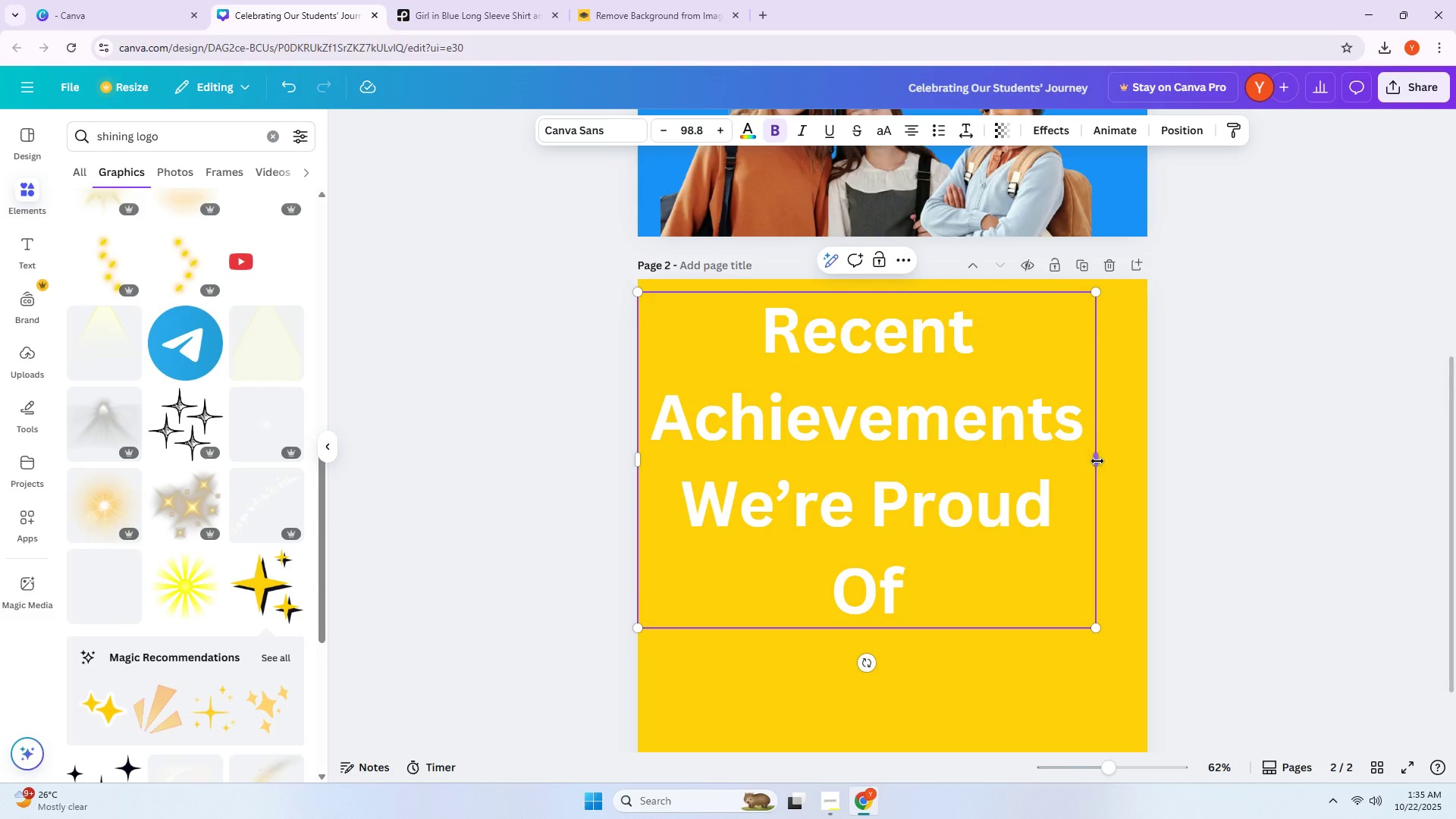 
left_click_drag(start_coordinate=[1098, 460], to_coordinate=[1150, 463])
 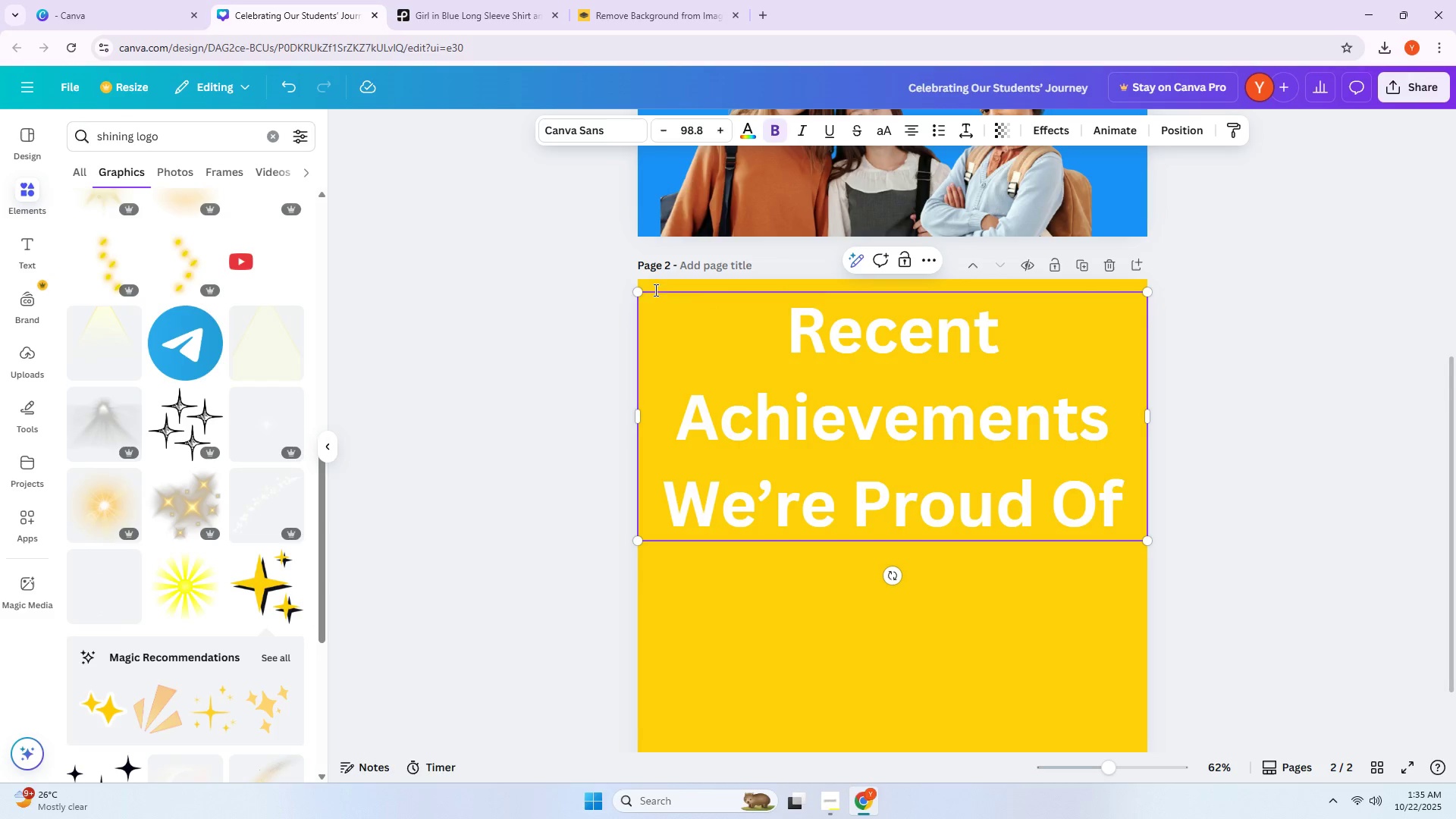 
left_click([921, 435])
 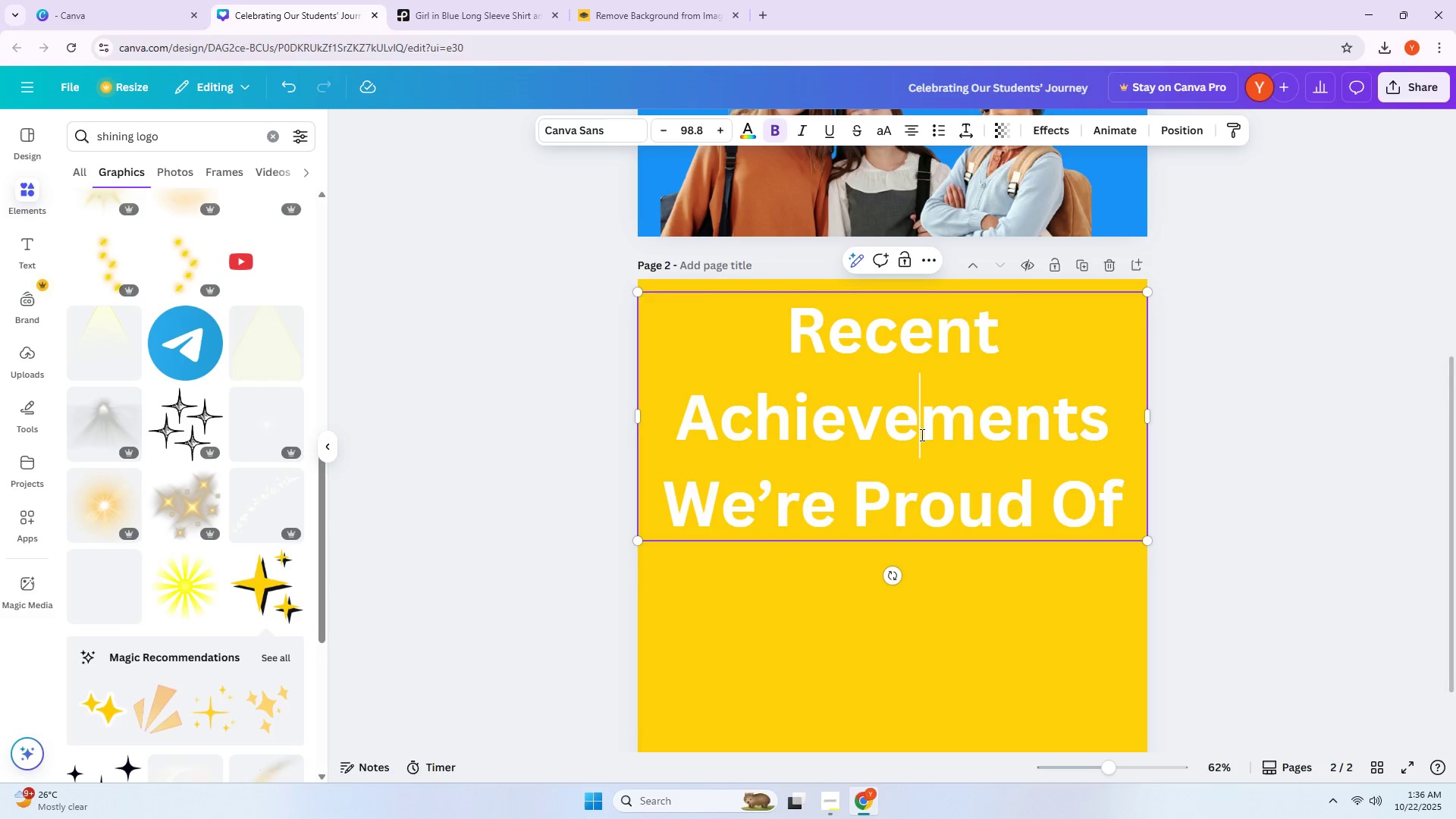 
key(Control+ControlLeft)
 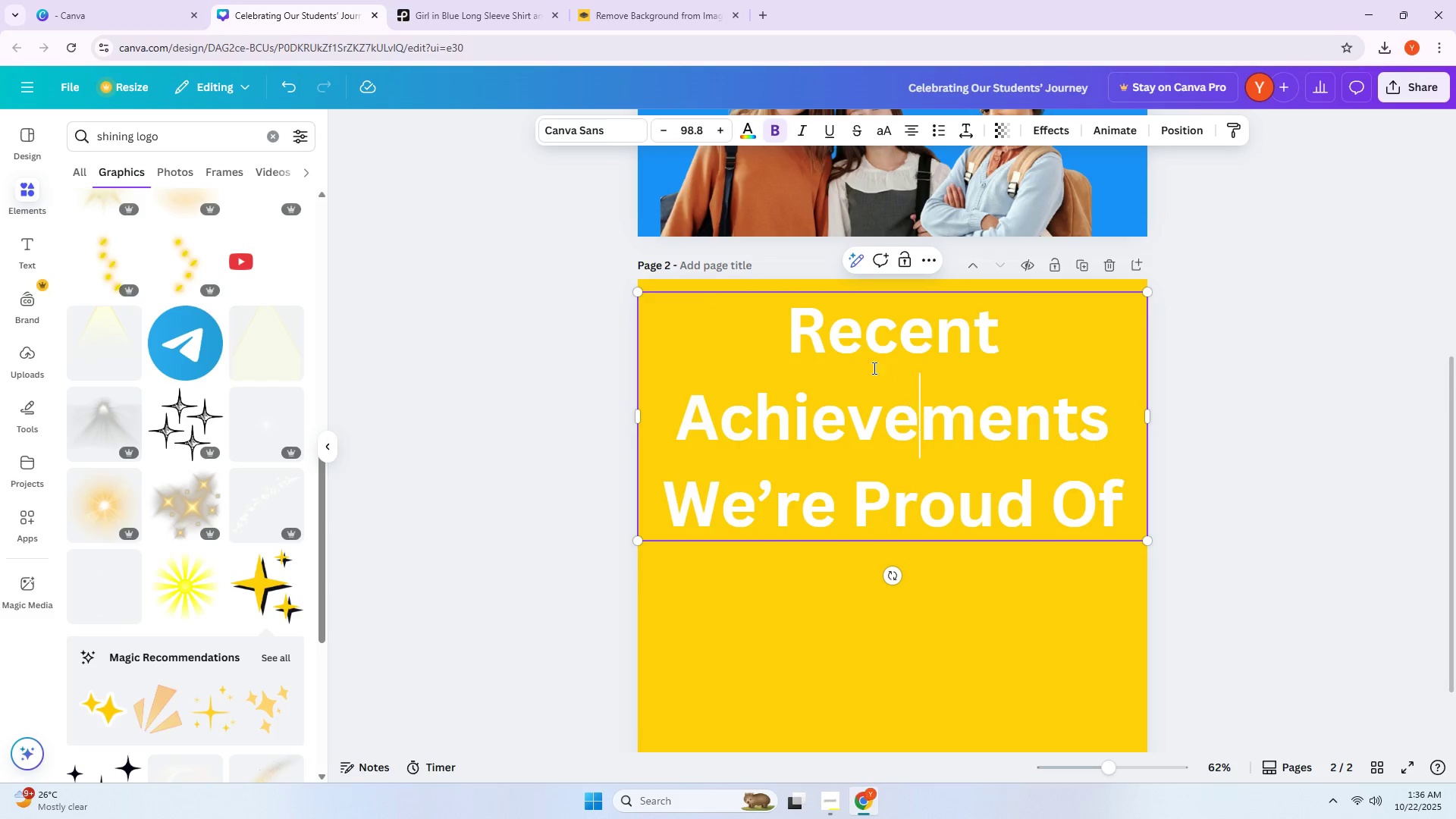 
key(Control+A)
 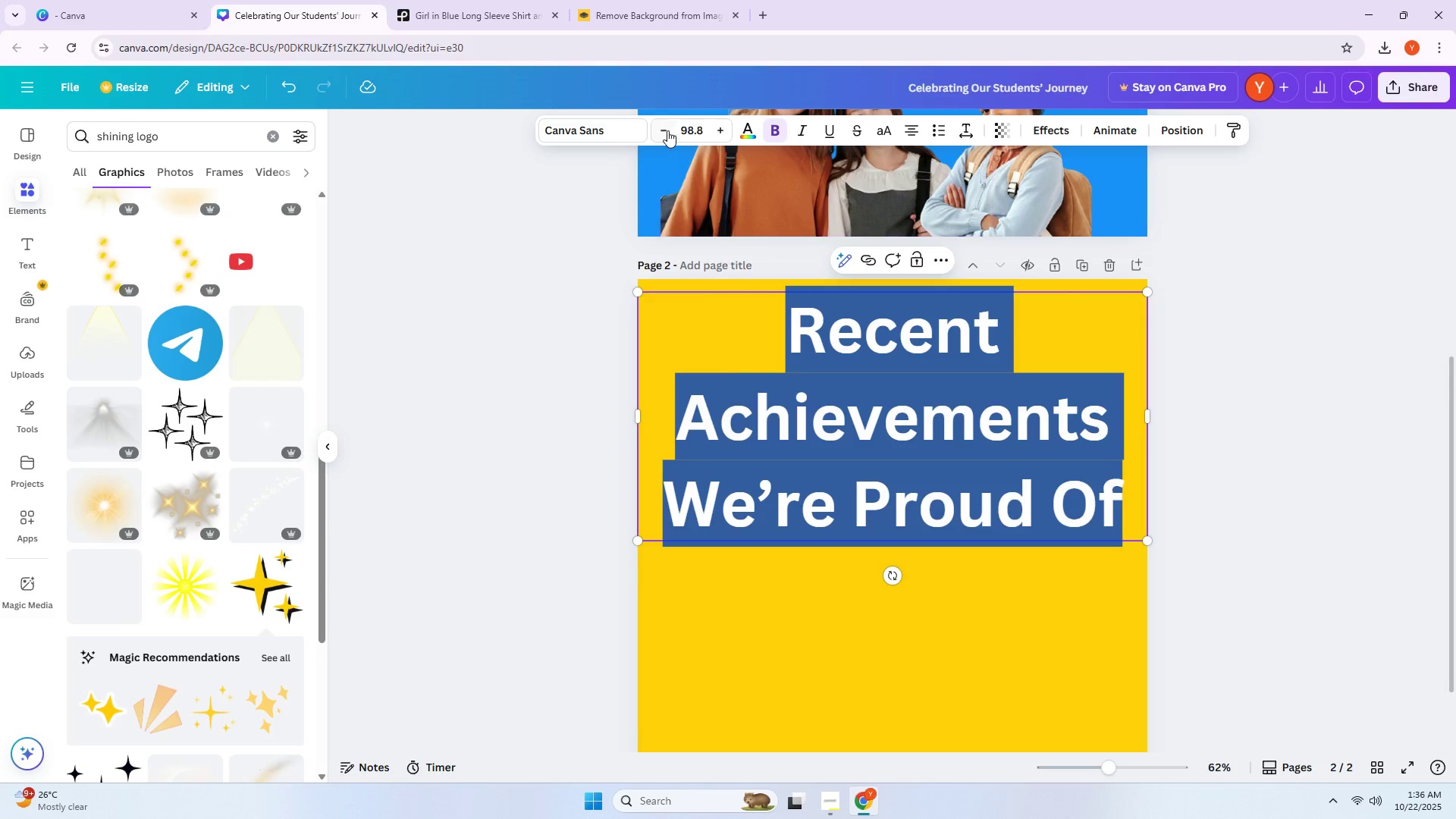 
double_click([667, 130])
 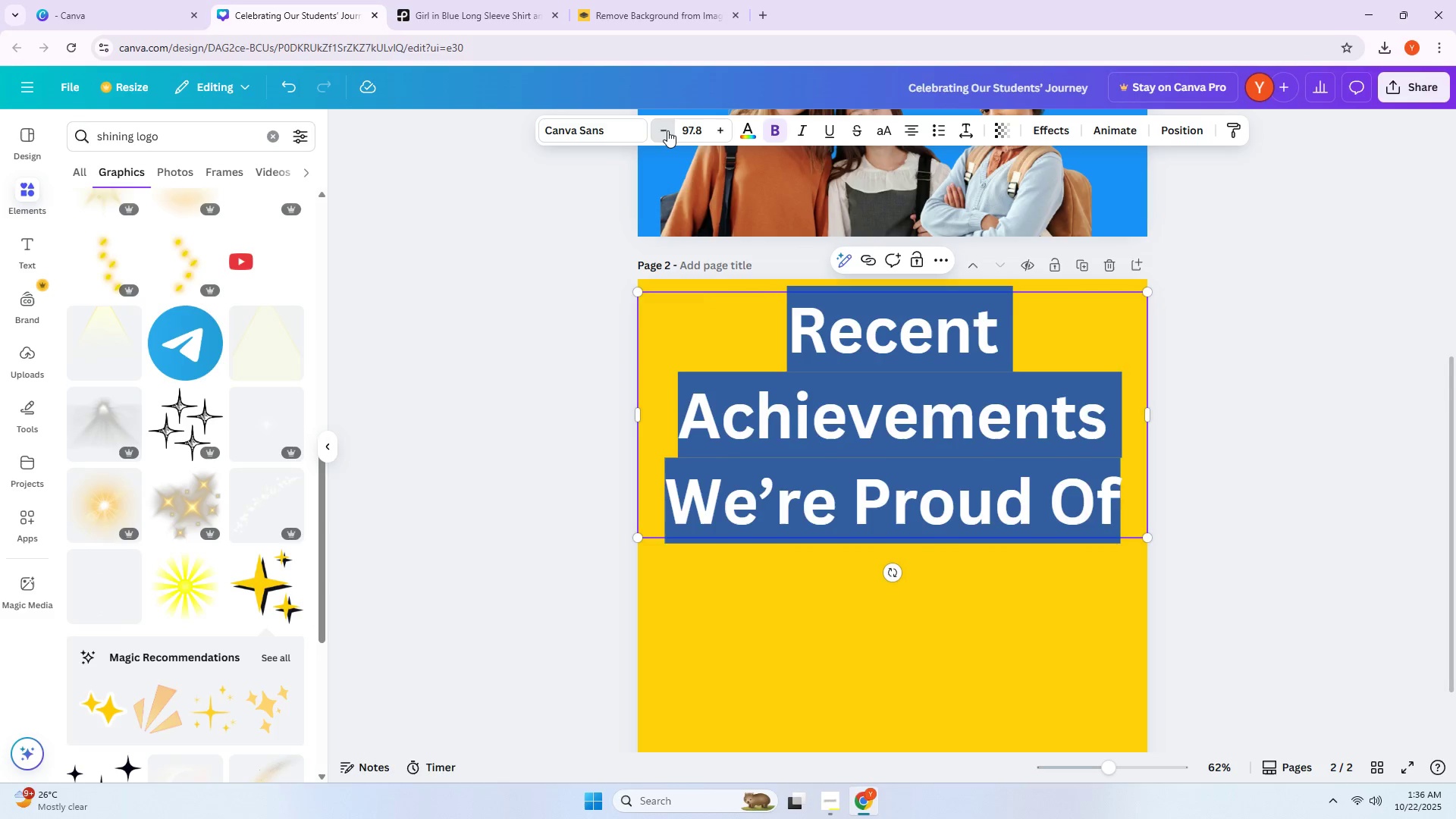 
triple_click([667, 130])
 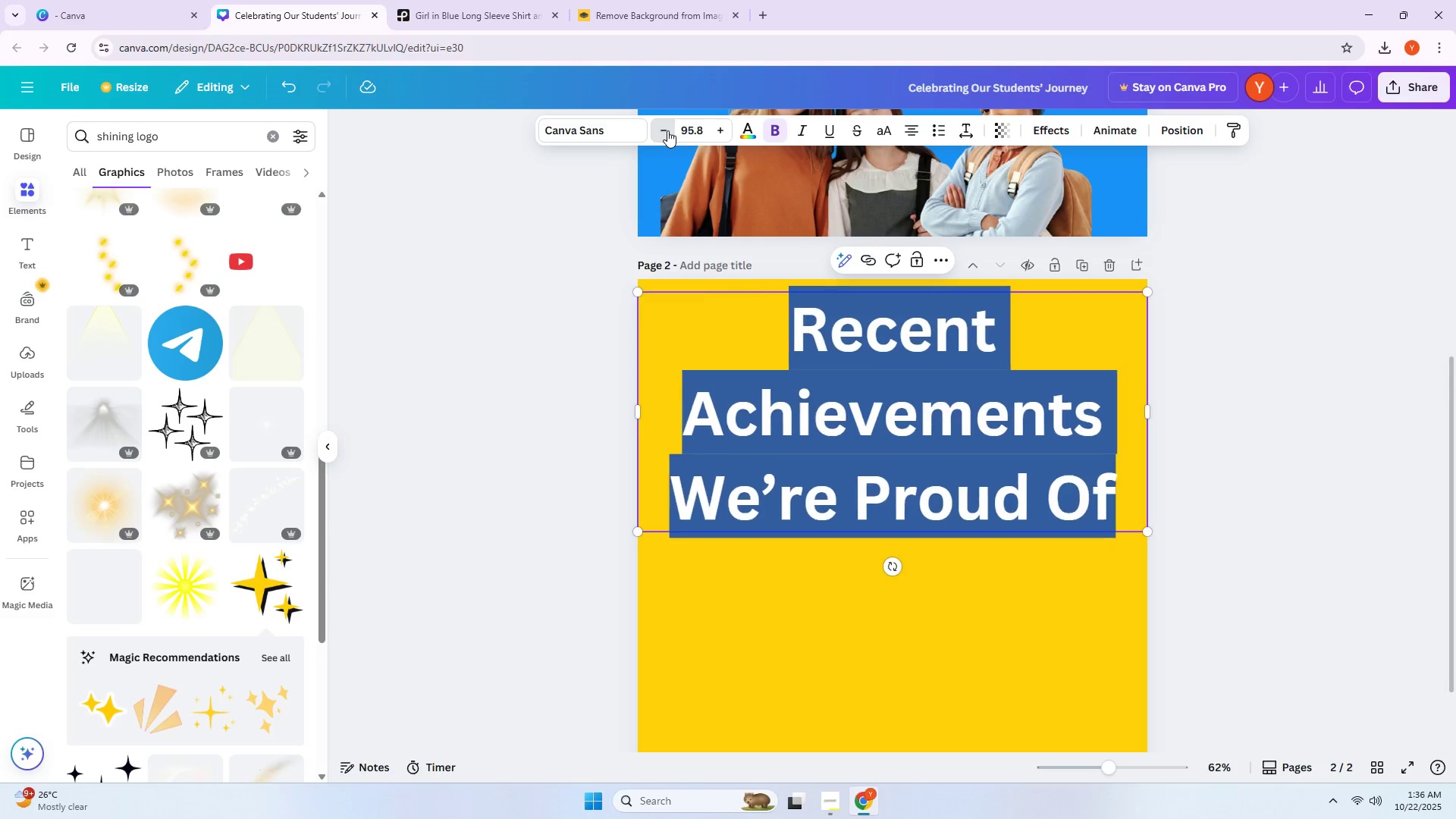 
triple_click([667, 130])
 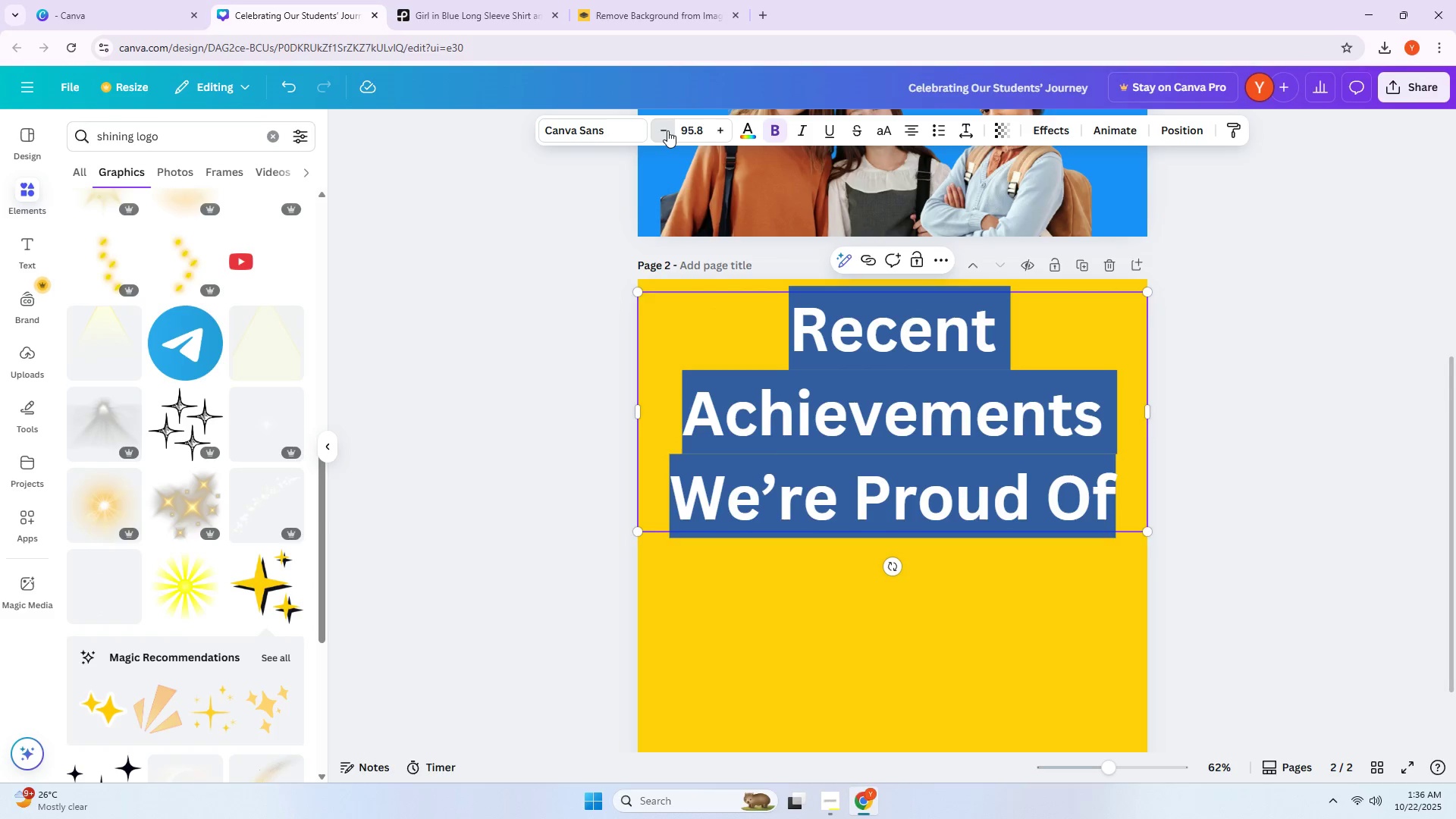 
triple_click([667, 130])
 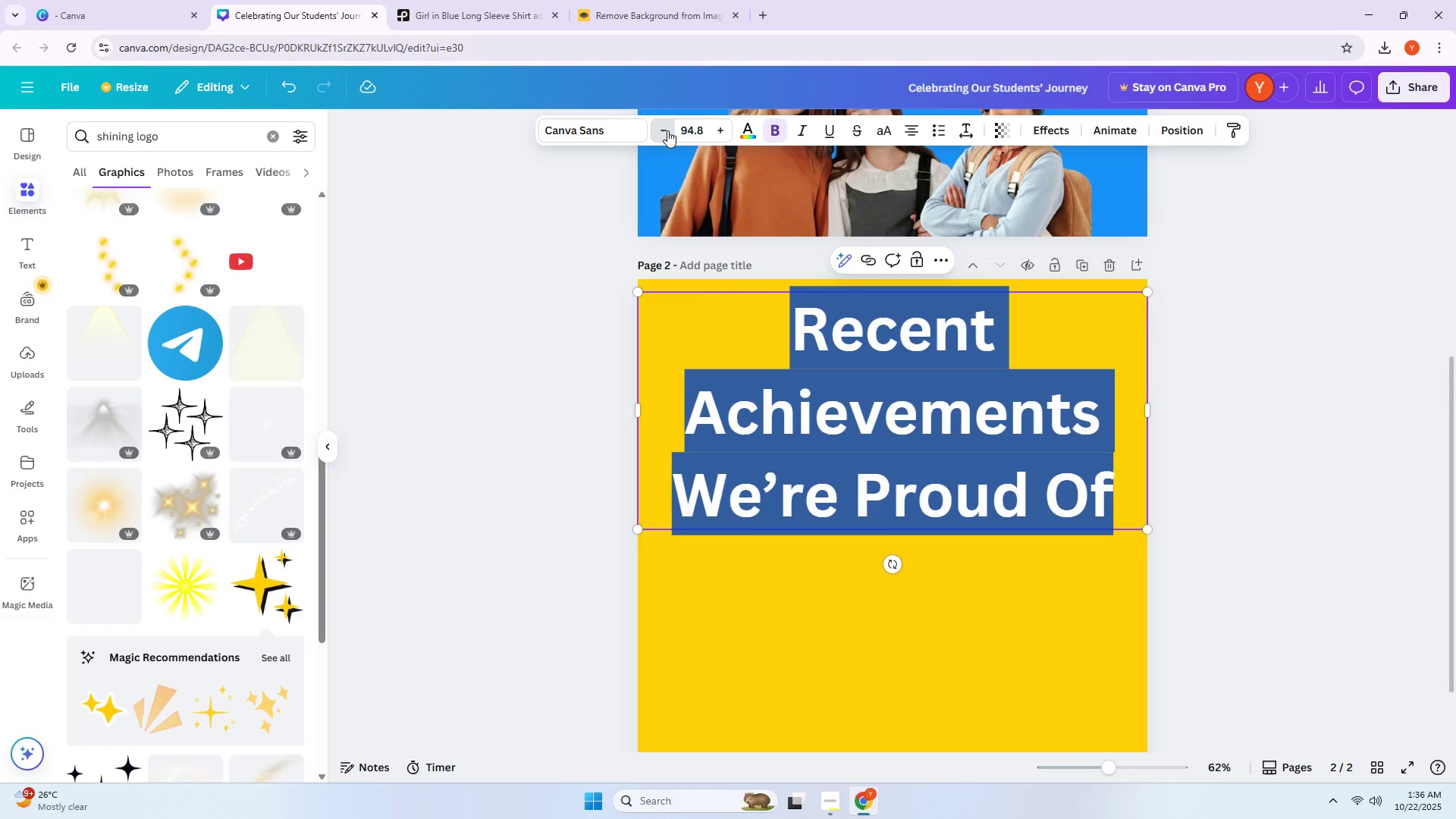 
triple_click([667, 130])
 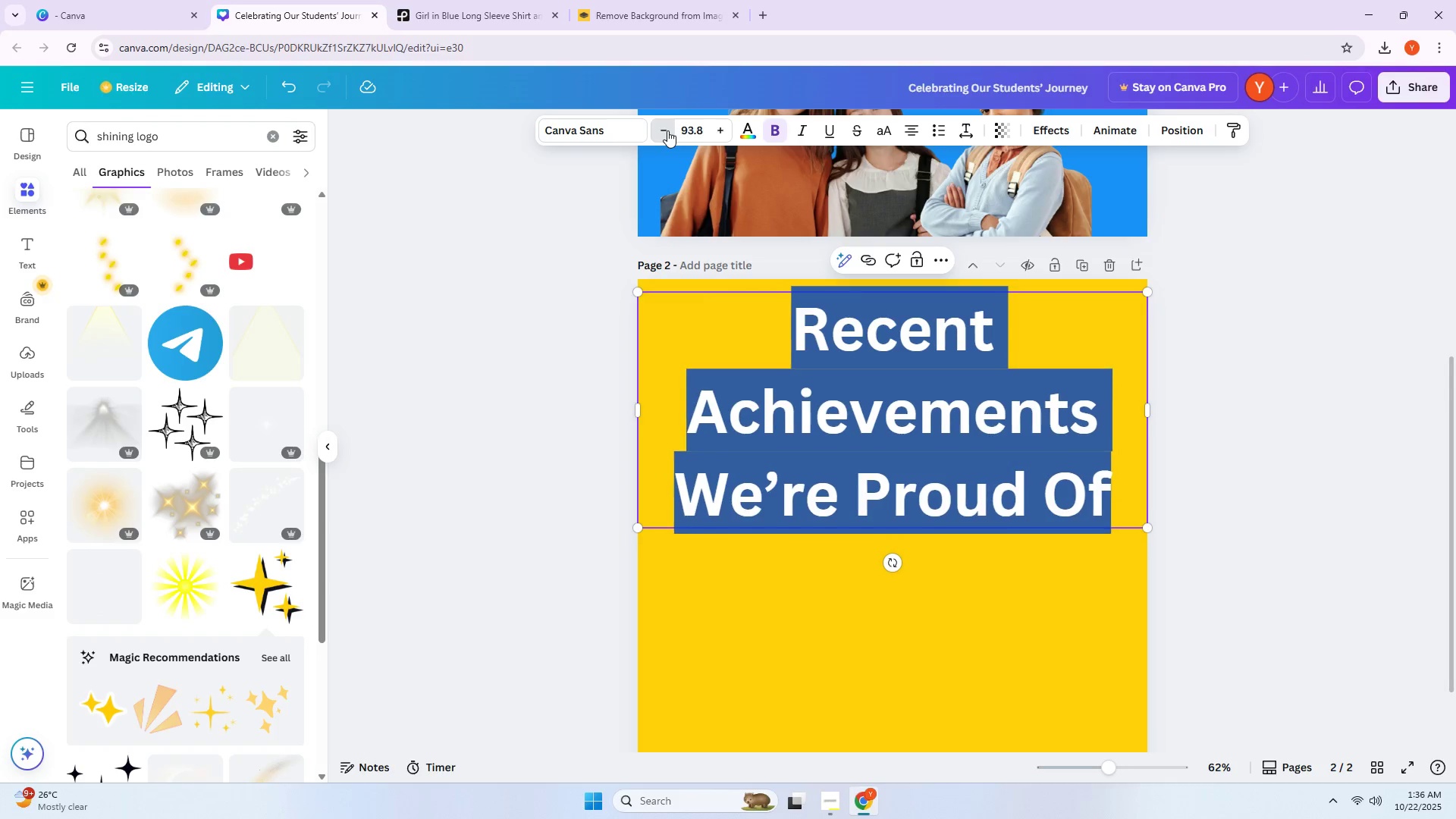 
triple_click([667, 130])
 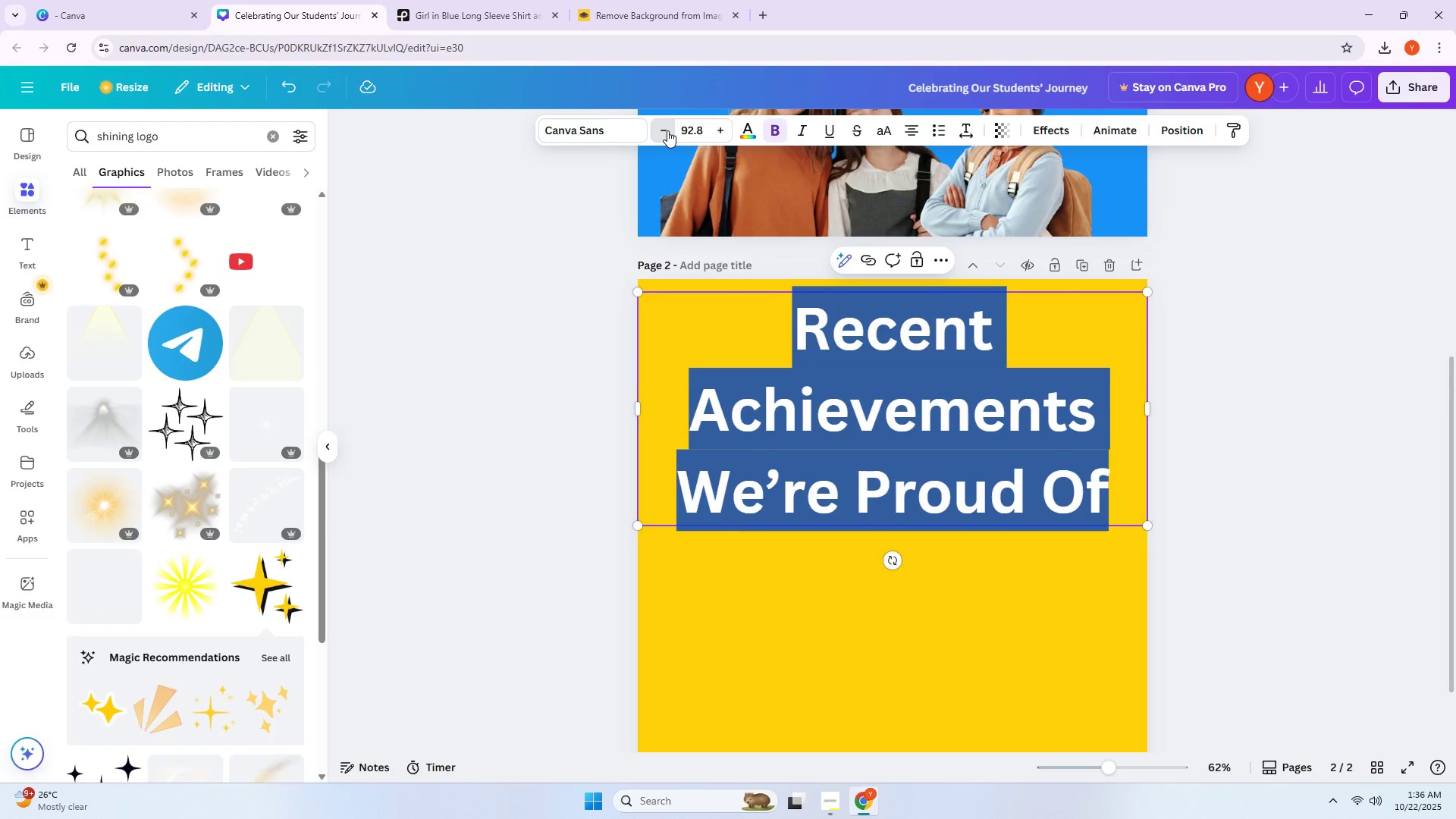 
triple_click([667, 130])
 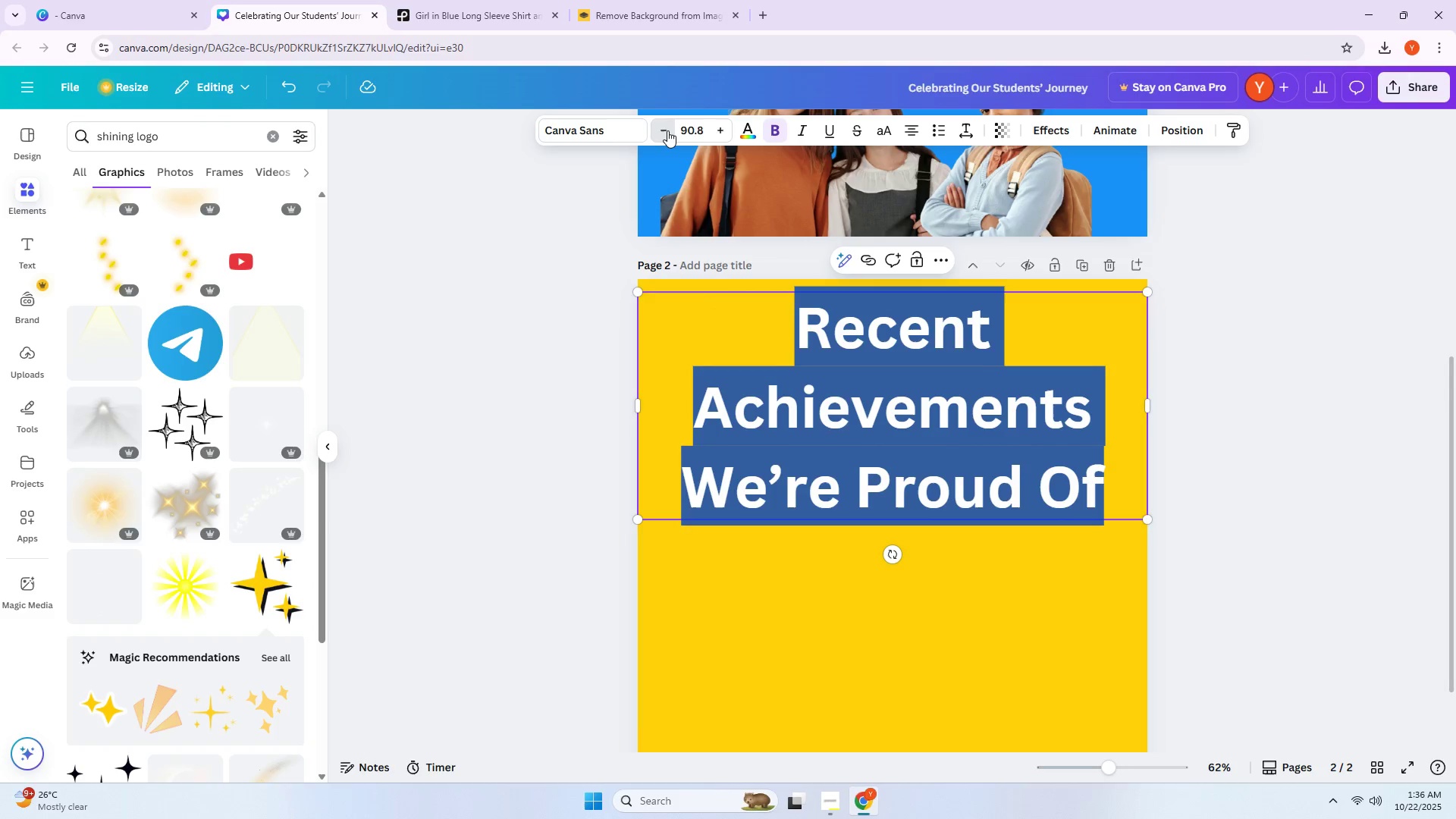 
triple_click([667, 130])
 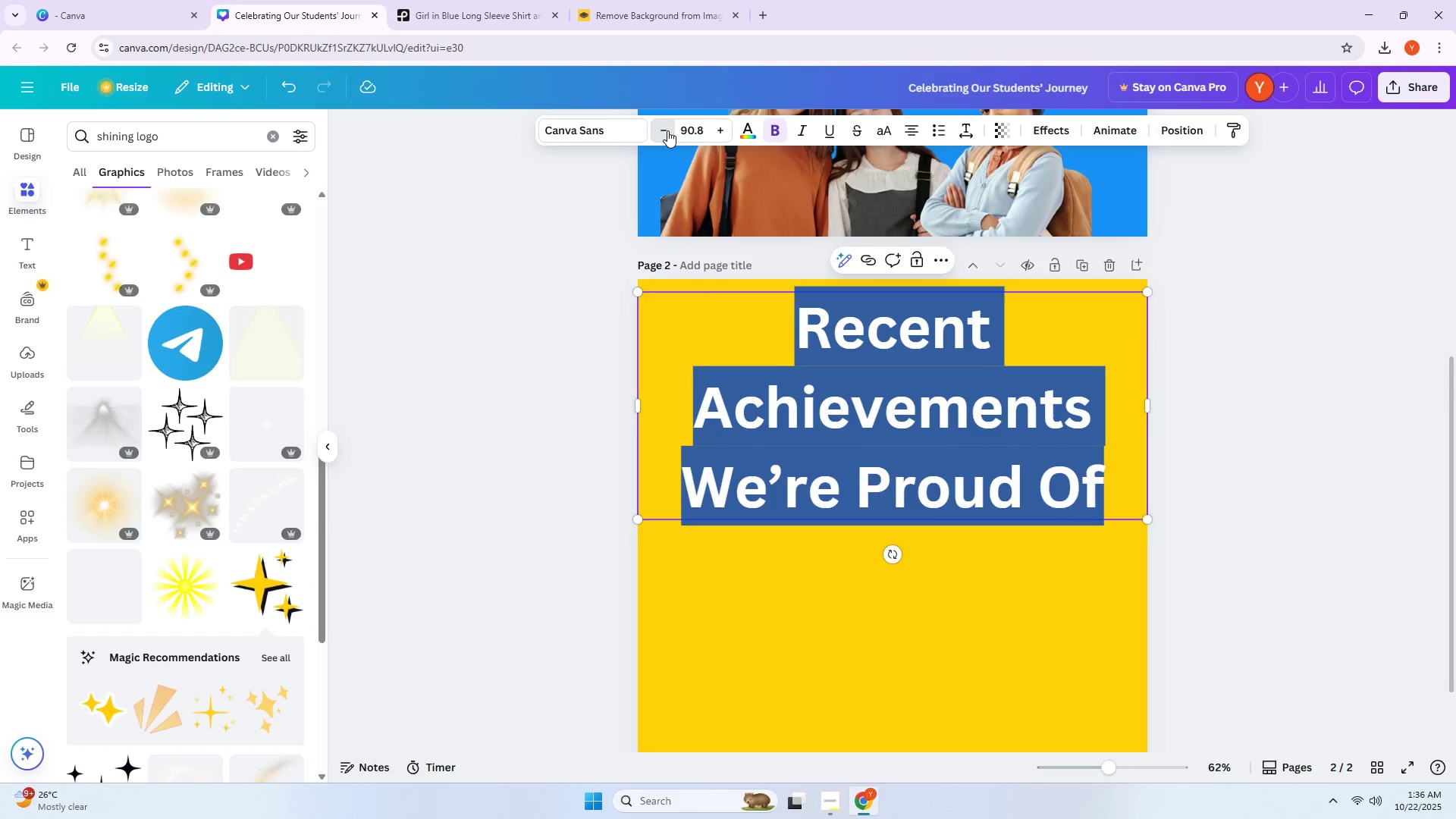 
triple_click([667, 130])
 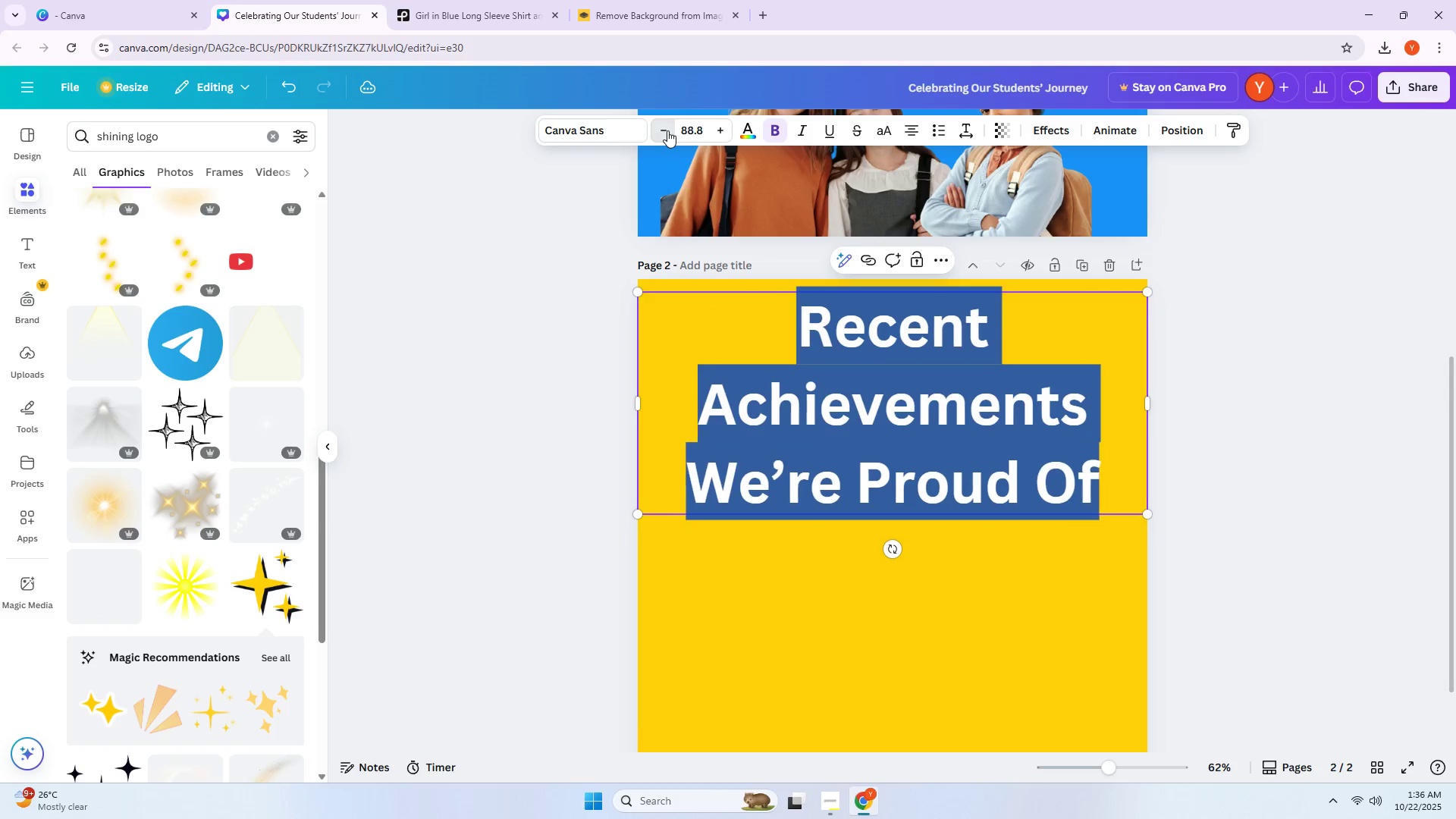 
triple_click([667, 130])
 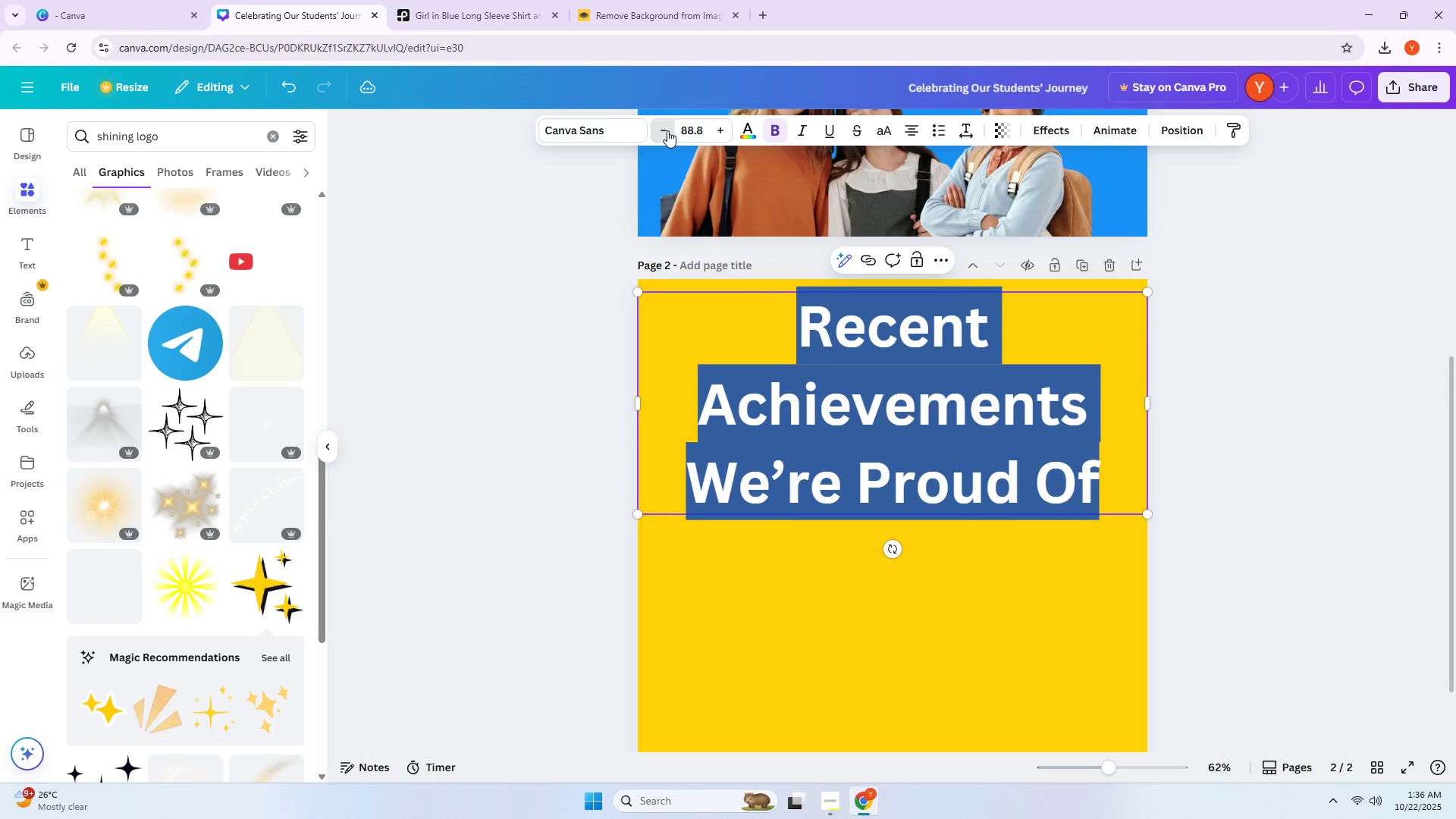 
triple_click([667, 130])
 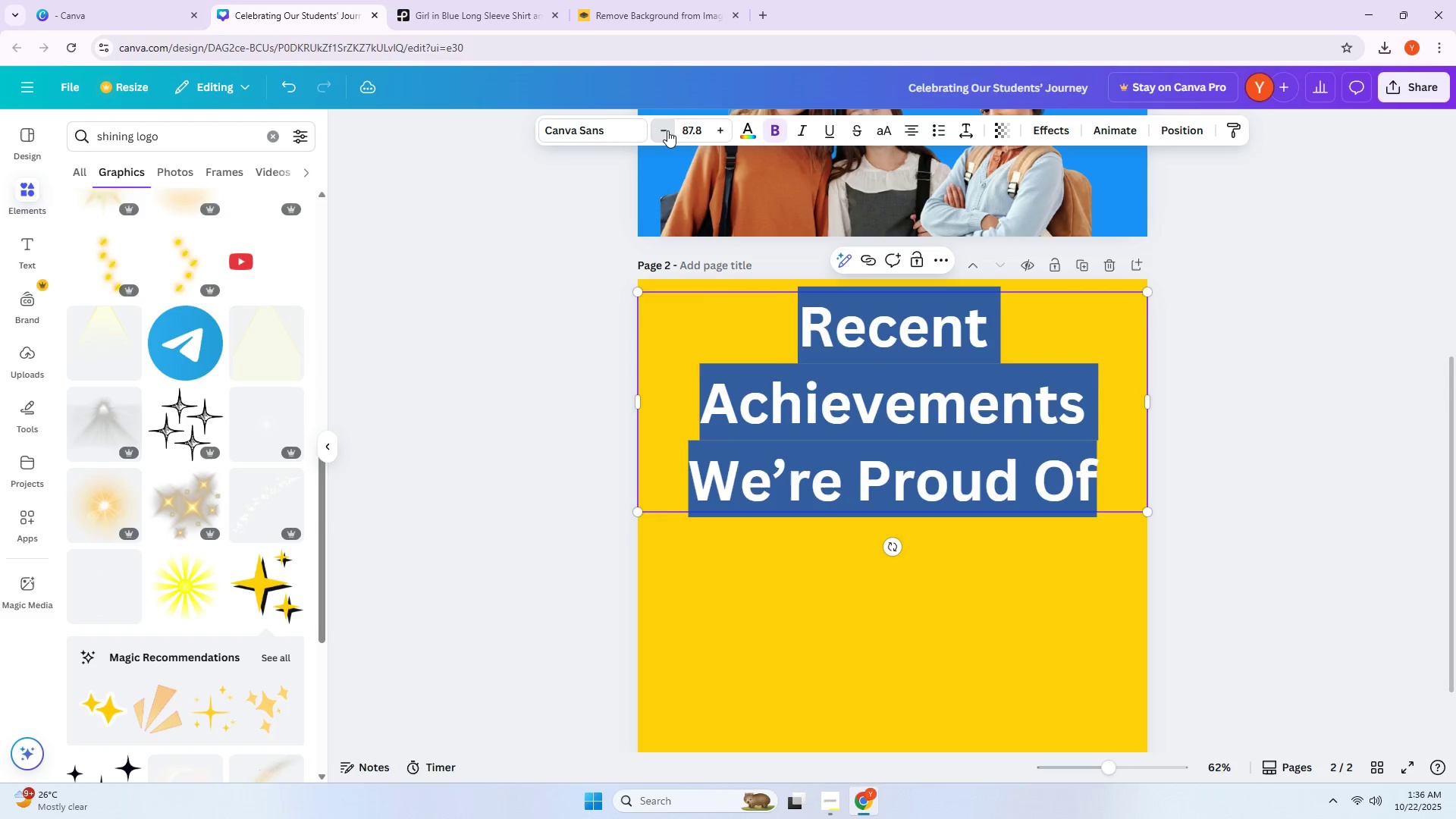 
triple_click([667, 130])
 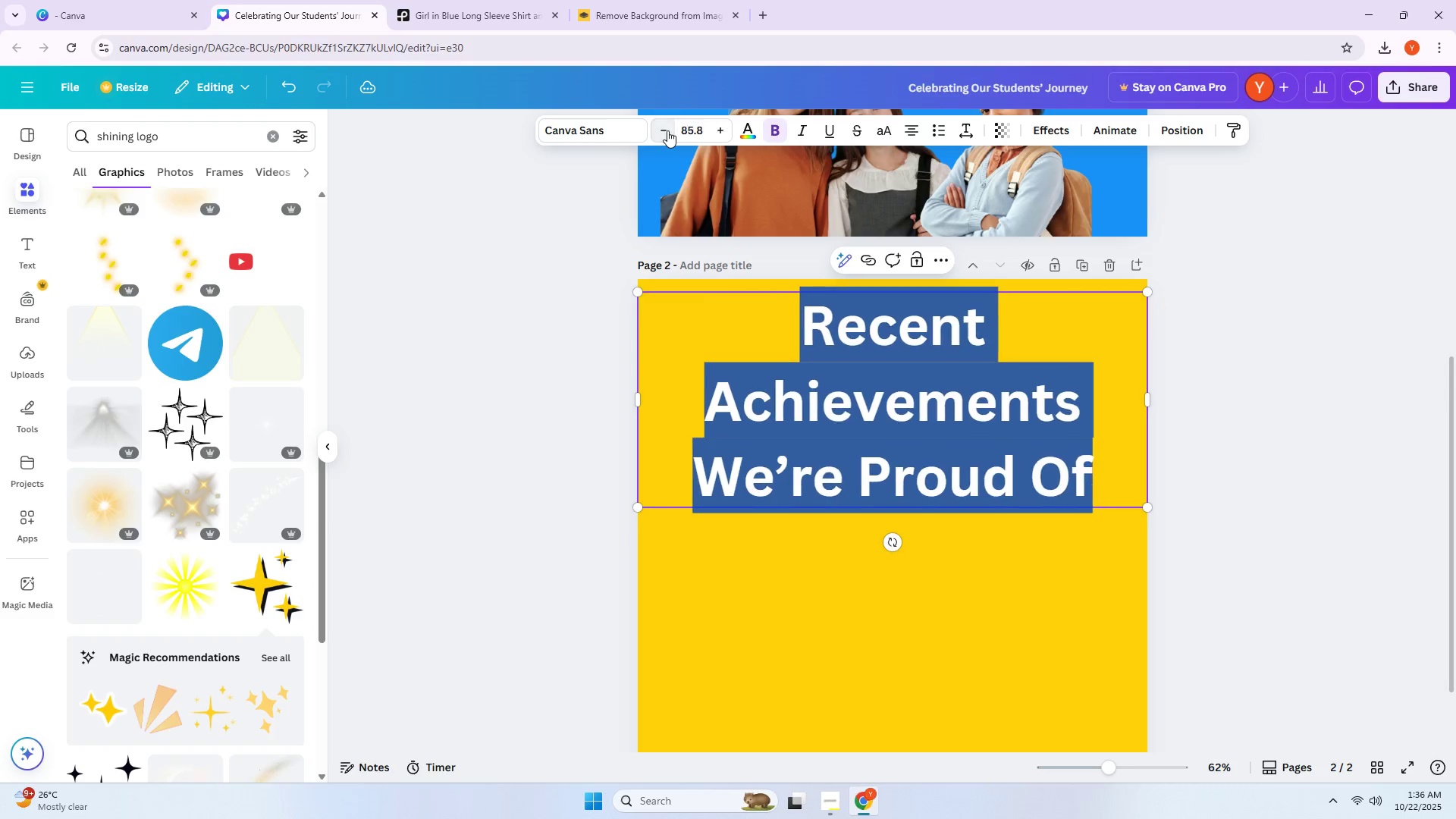 
triple_click([667, 130])
 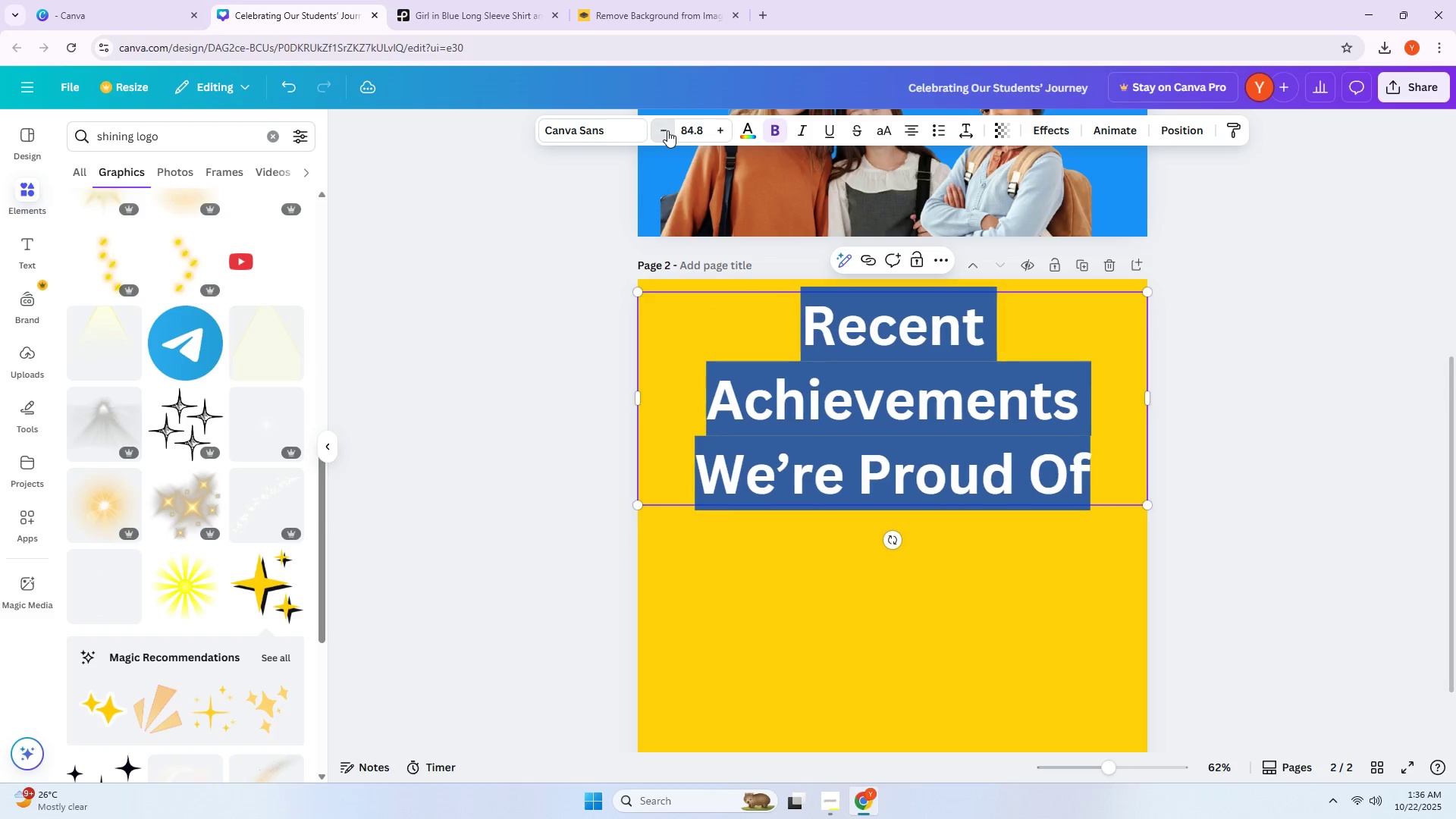 
triple_click([667, 130])
 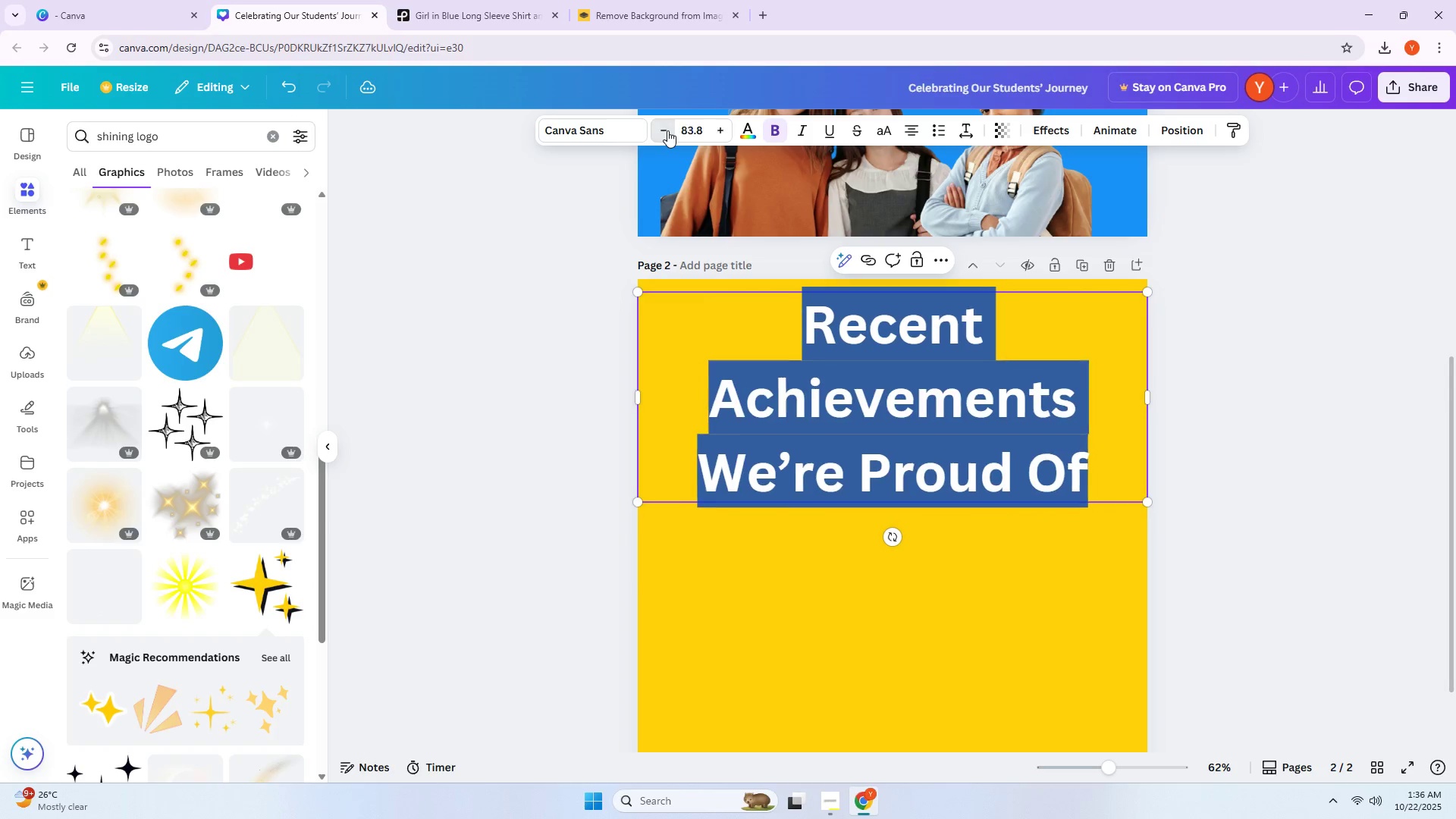 
triple_click([667, 130])
 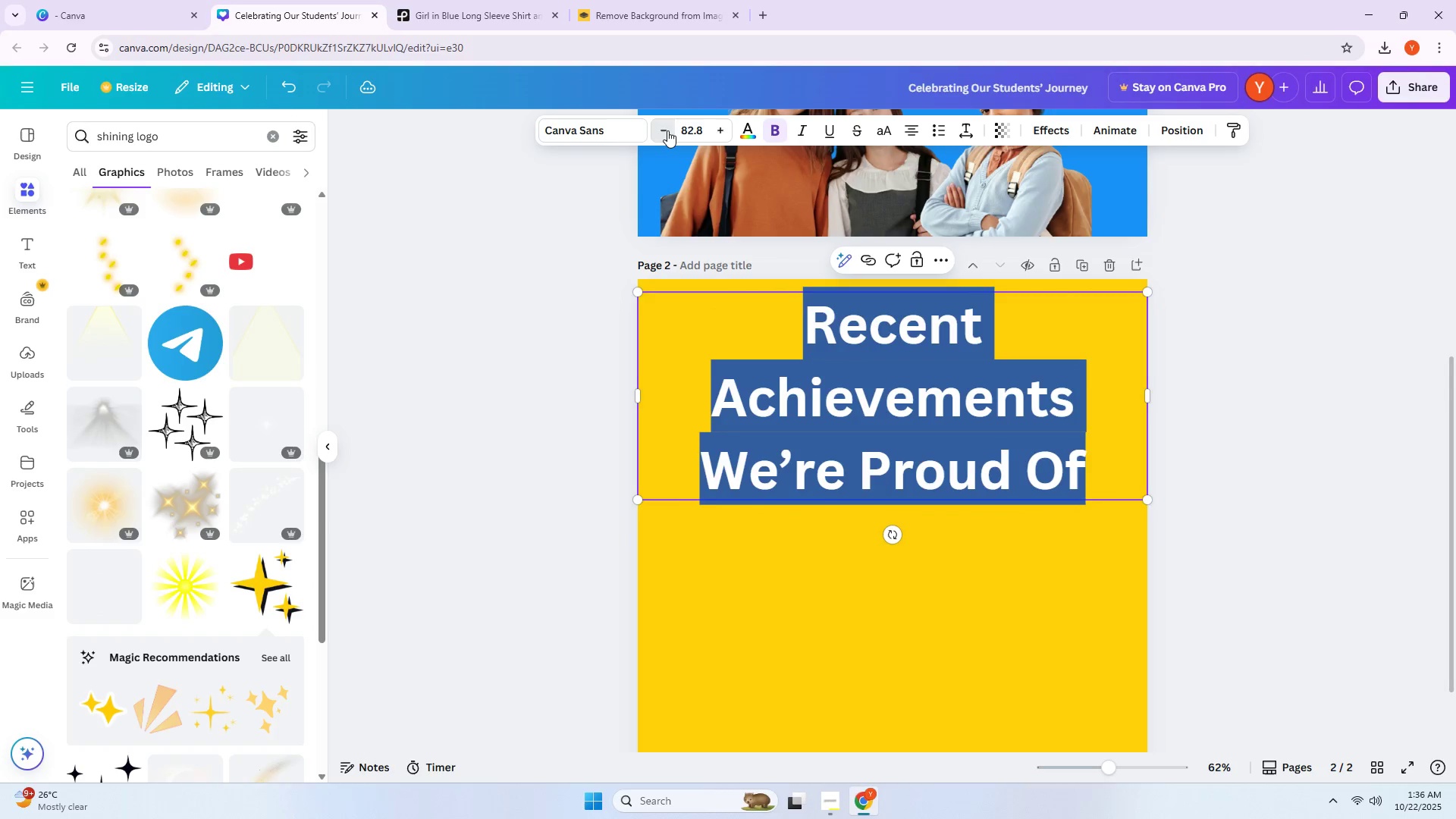 
triple_click([667, 130])
 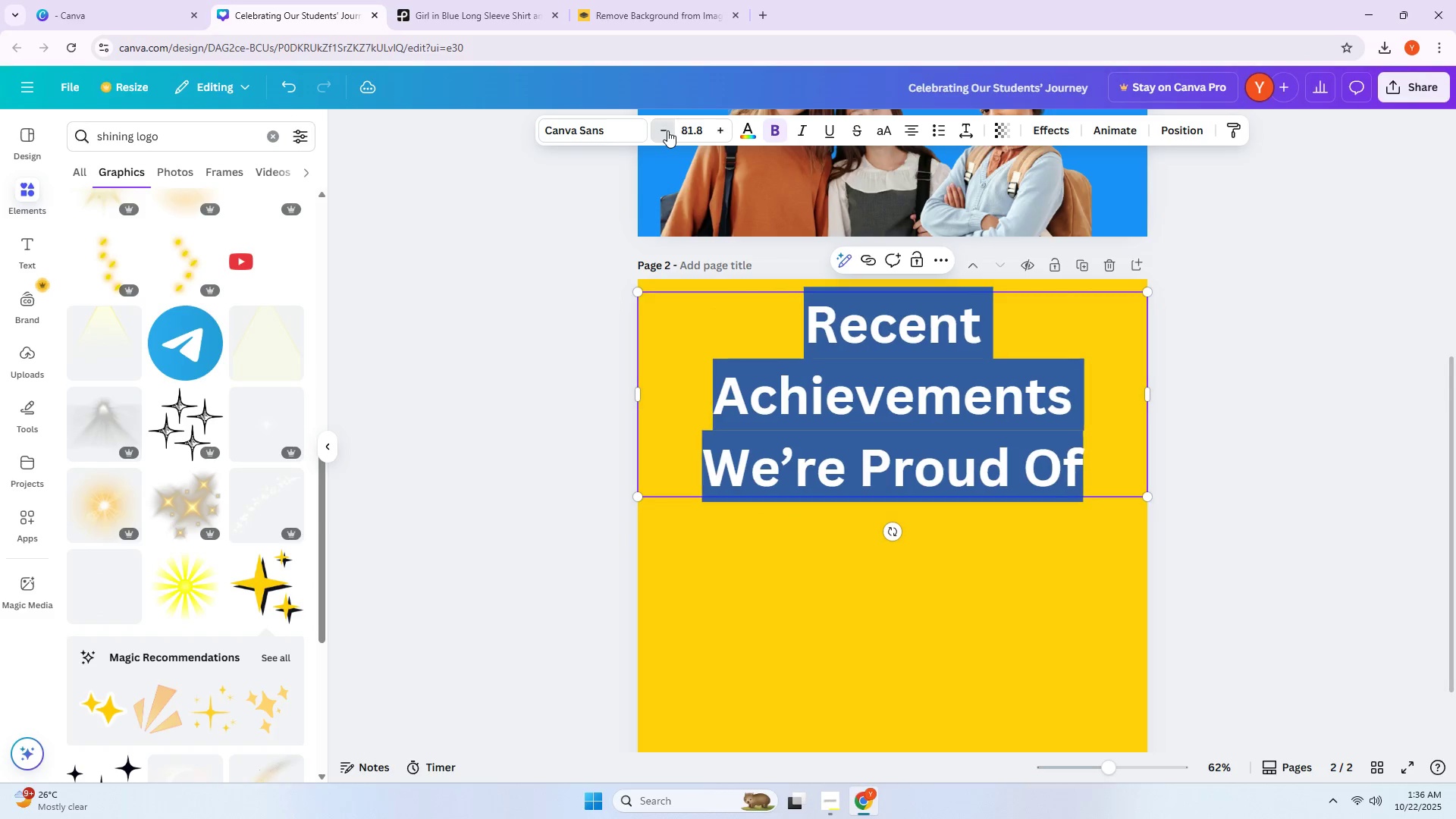 
triple_click([667, 130])
 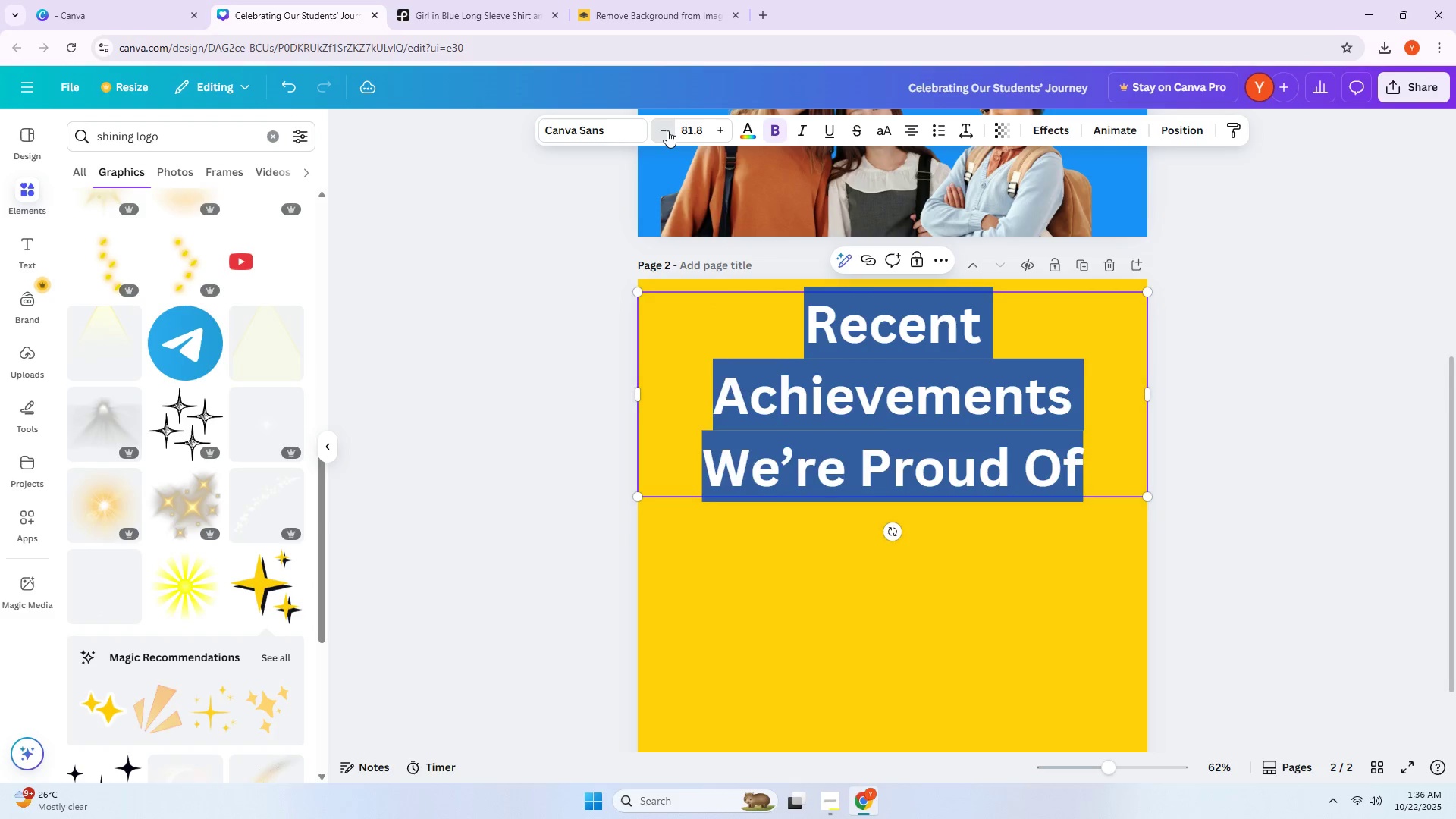 
triple_click([667, 130])
 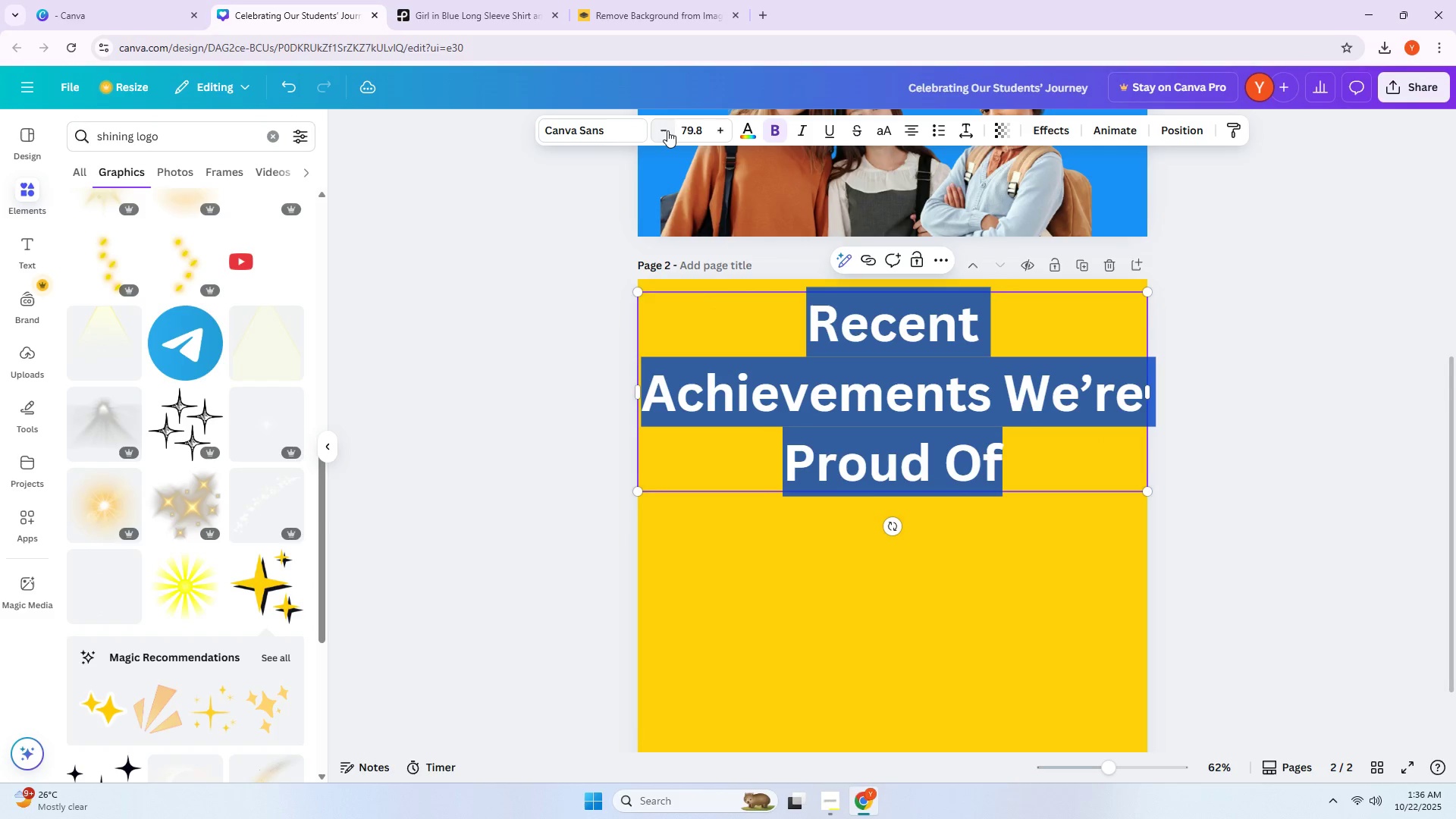 
triple_click([667, 130])
 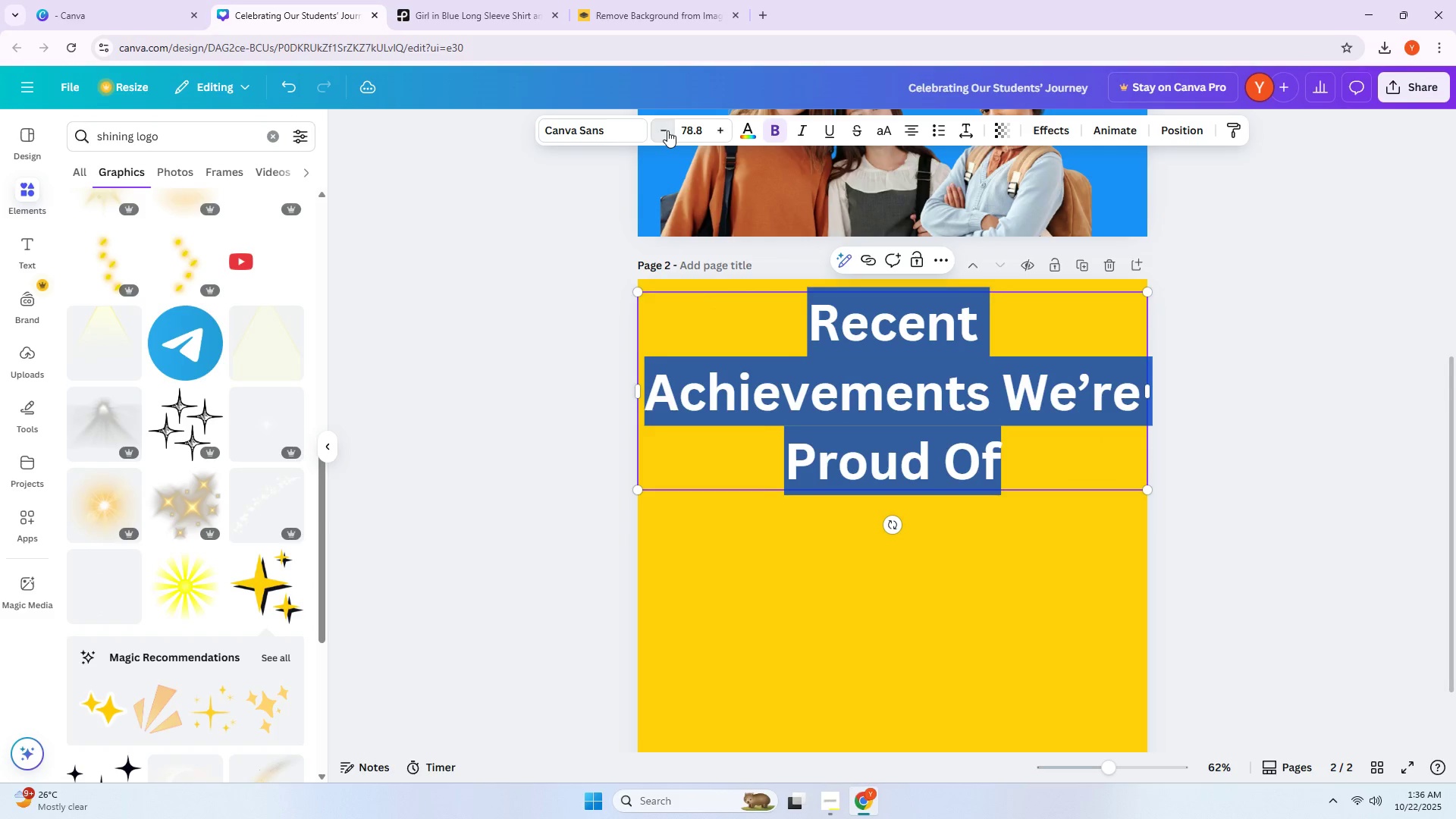 
triple_click([667, 130])
 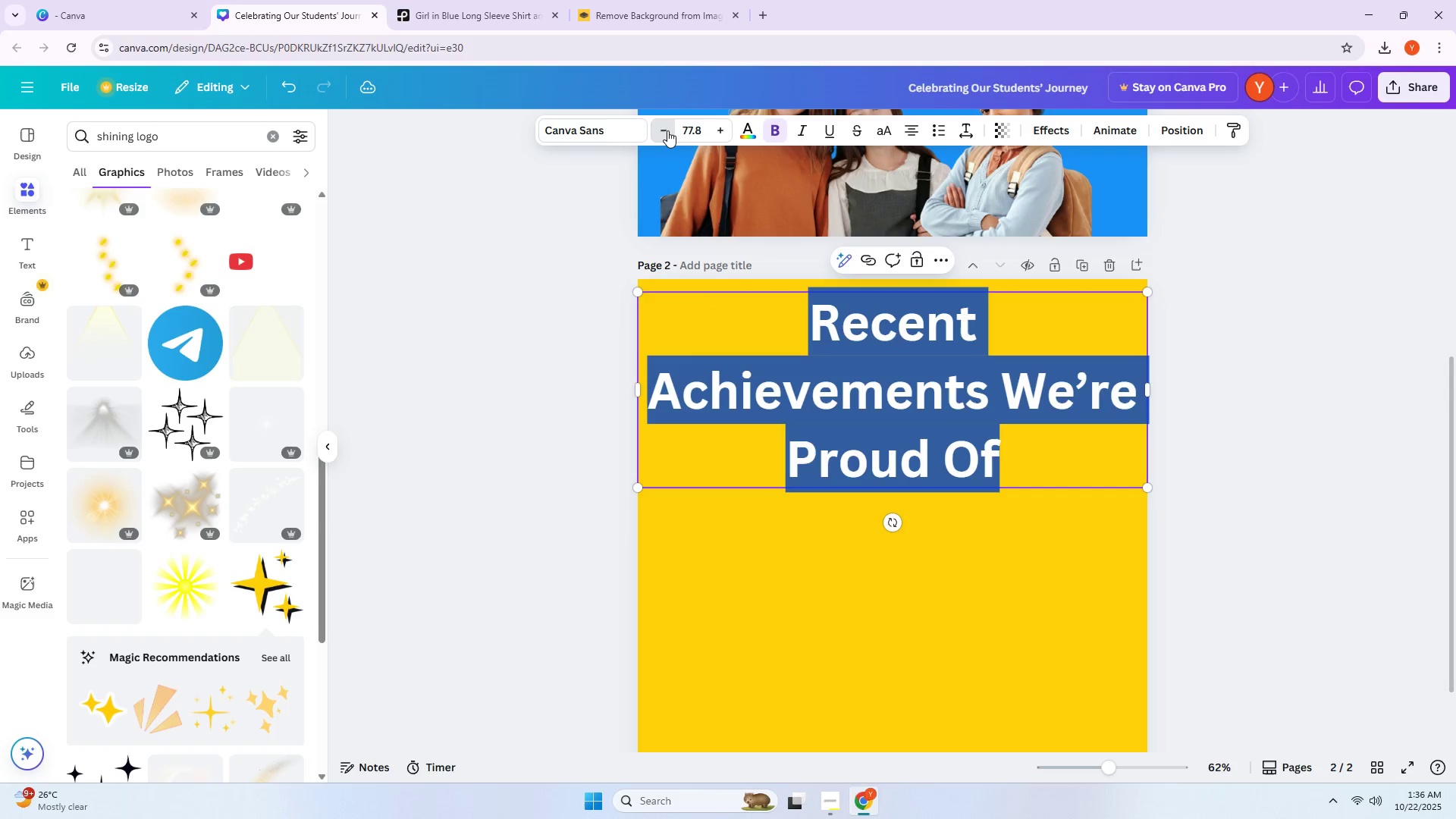 
triple_click([667, 130])
 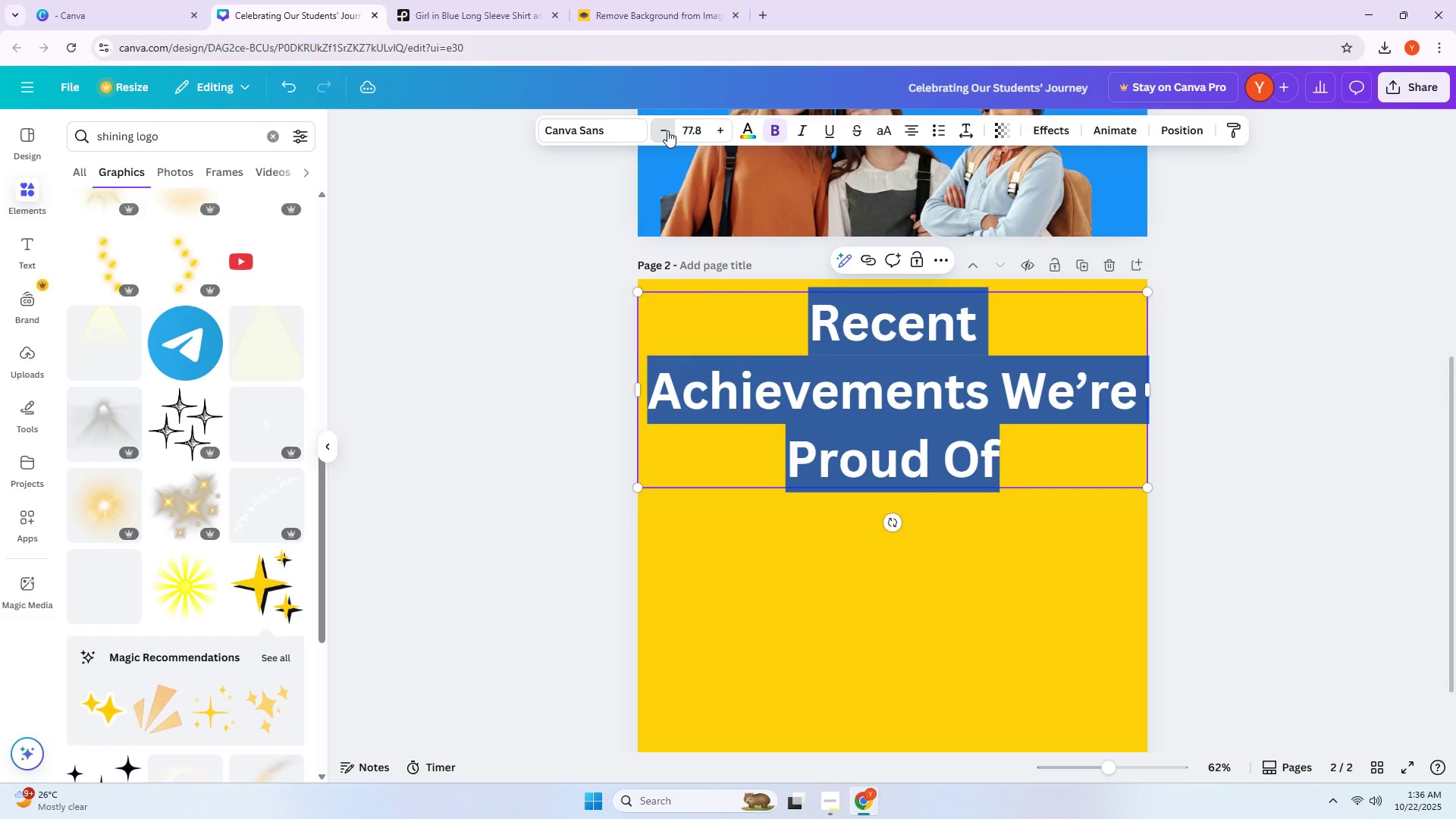 
triple_click([667, 130])
 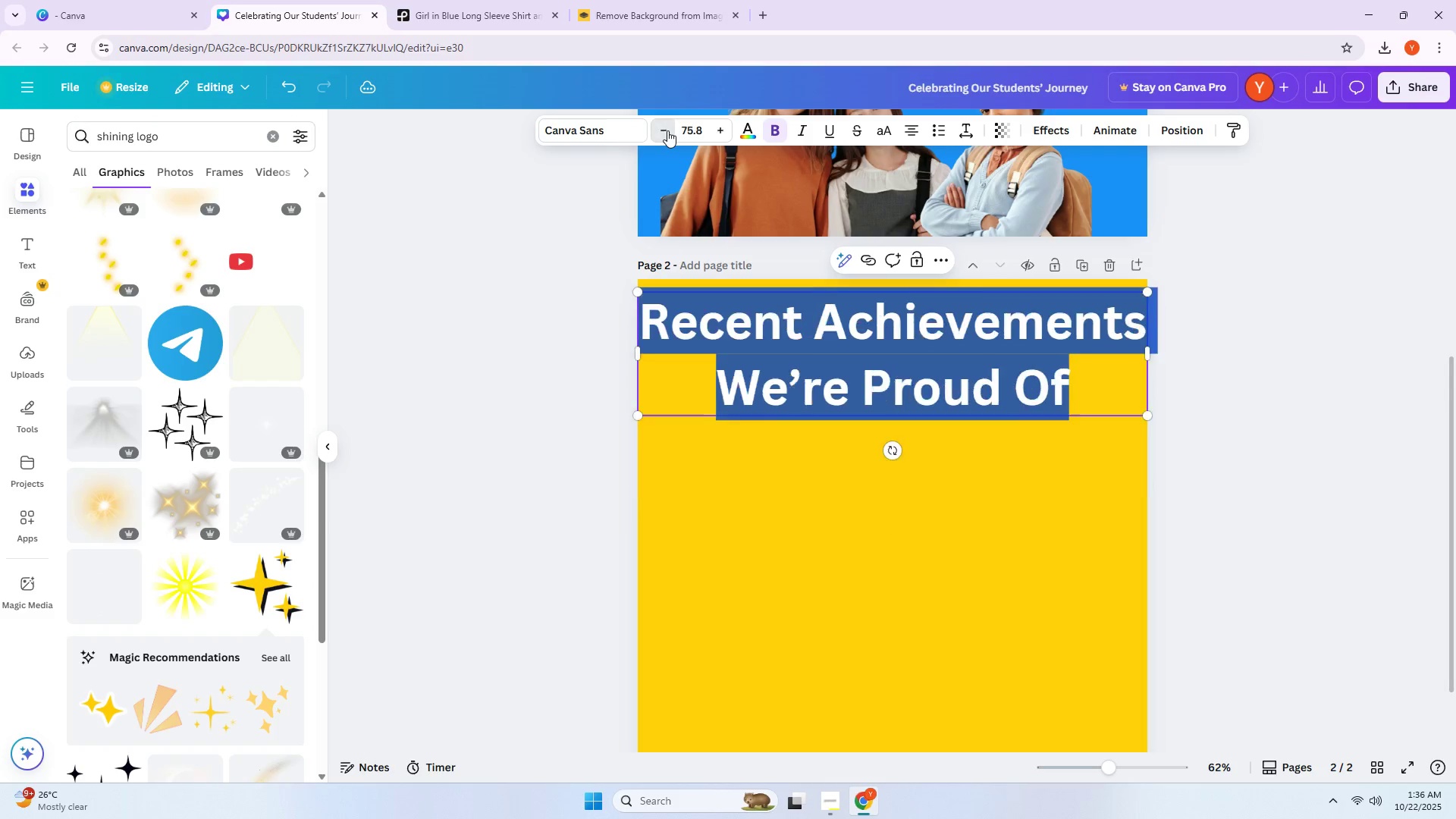 
triple_click([667, 130])
 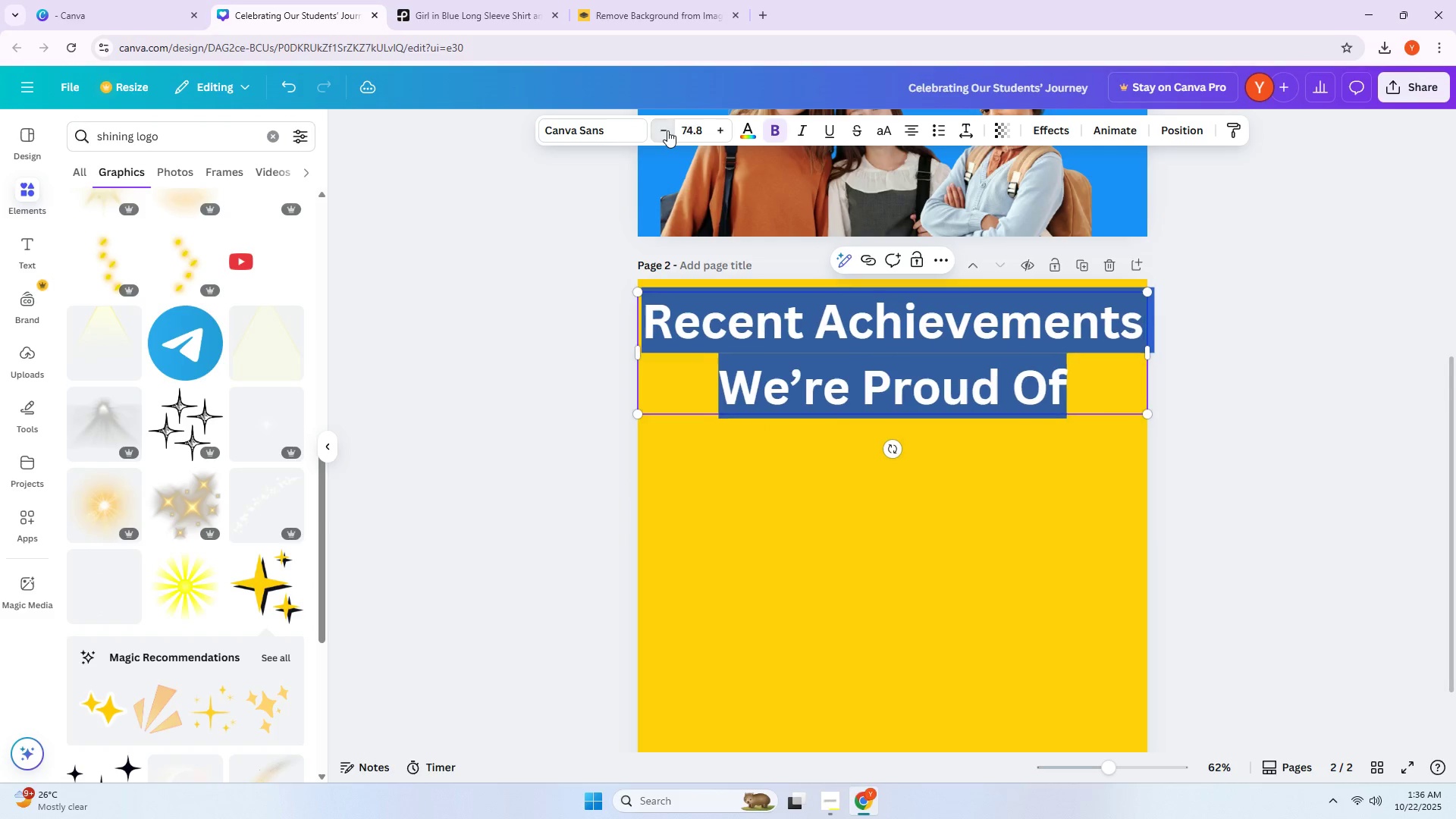 
triple_click([667, 130])
 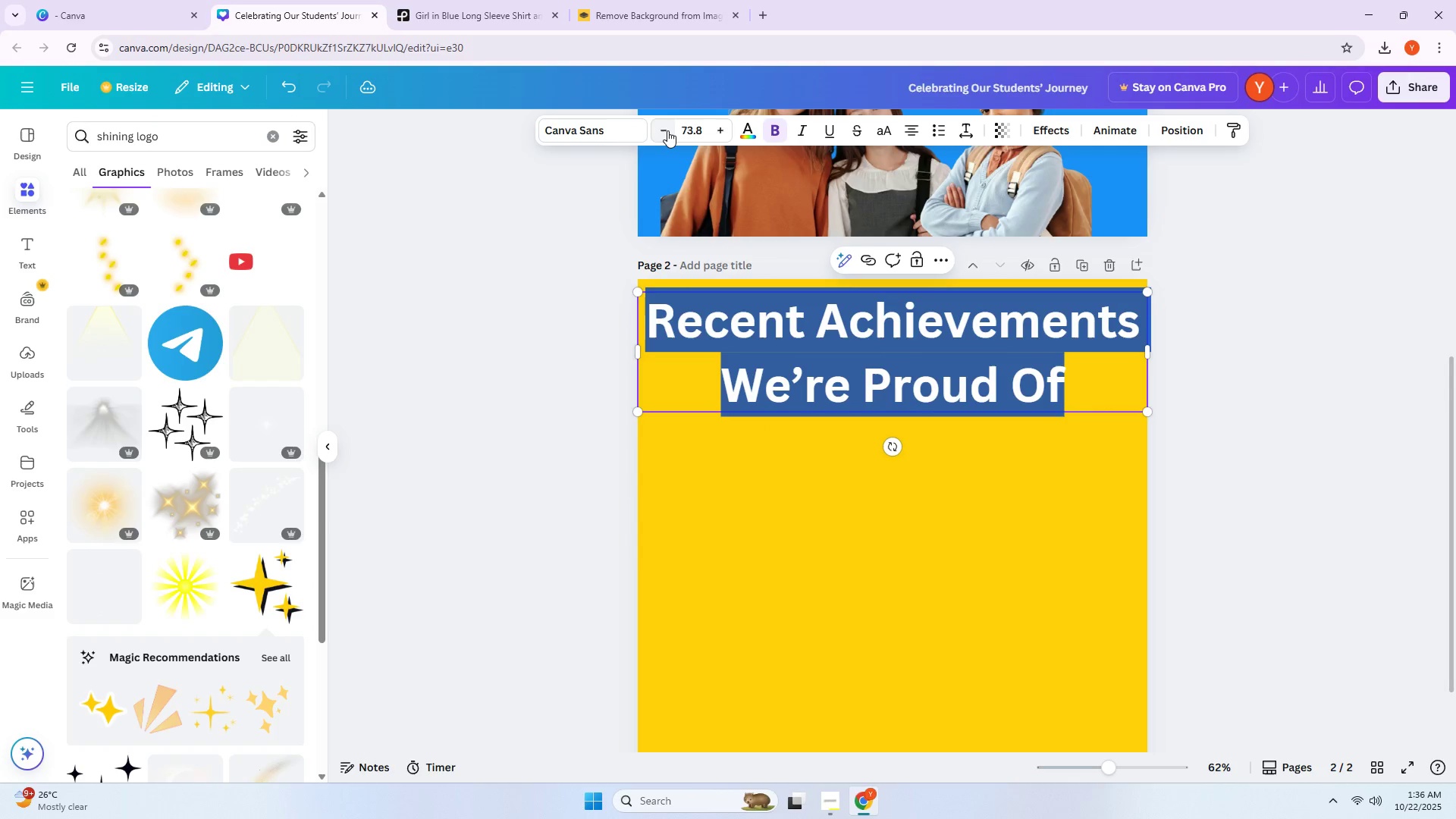 
left_click([667, 130])
 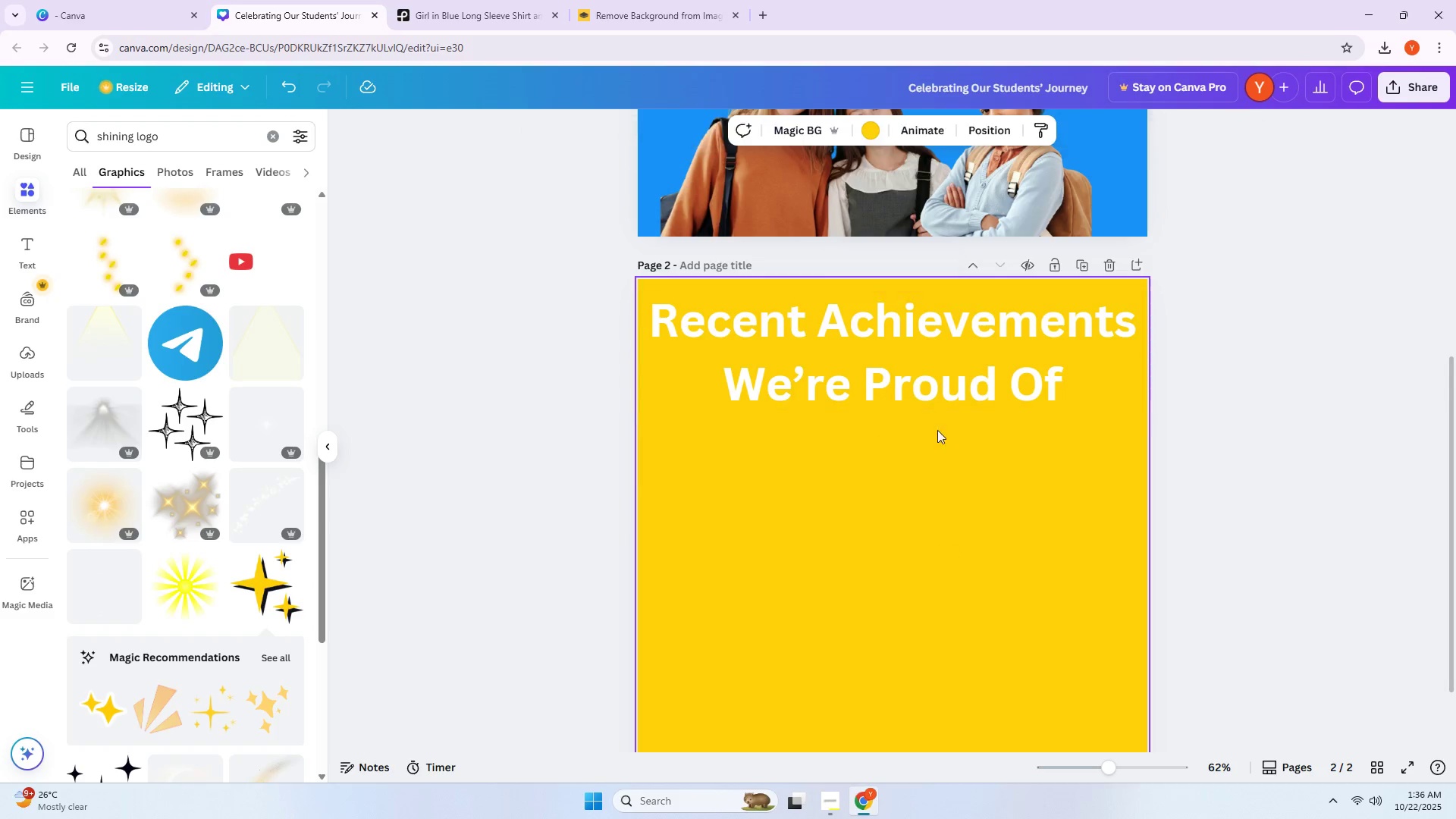 
left_click_drag(start_coordinate=[936, 340], to_coordinate=[937, 344])
 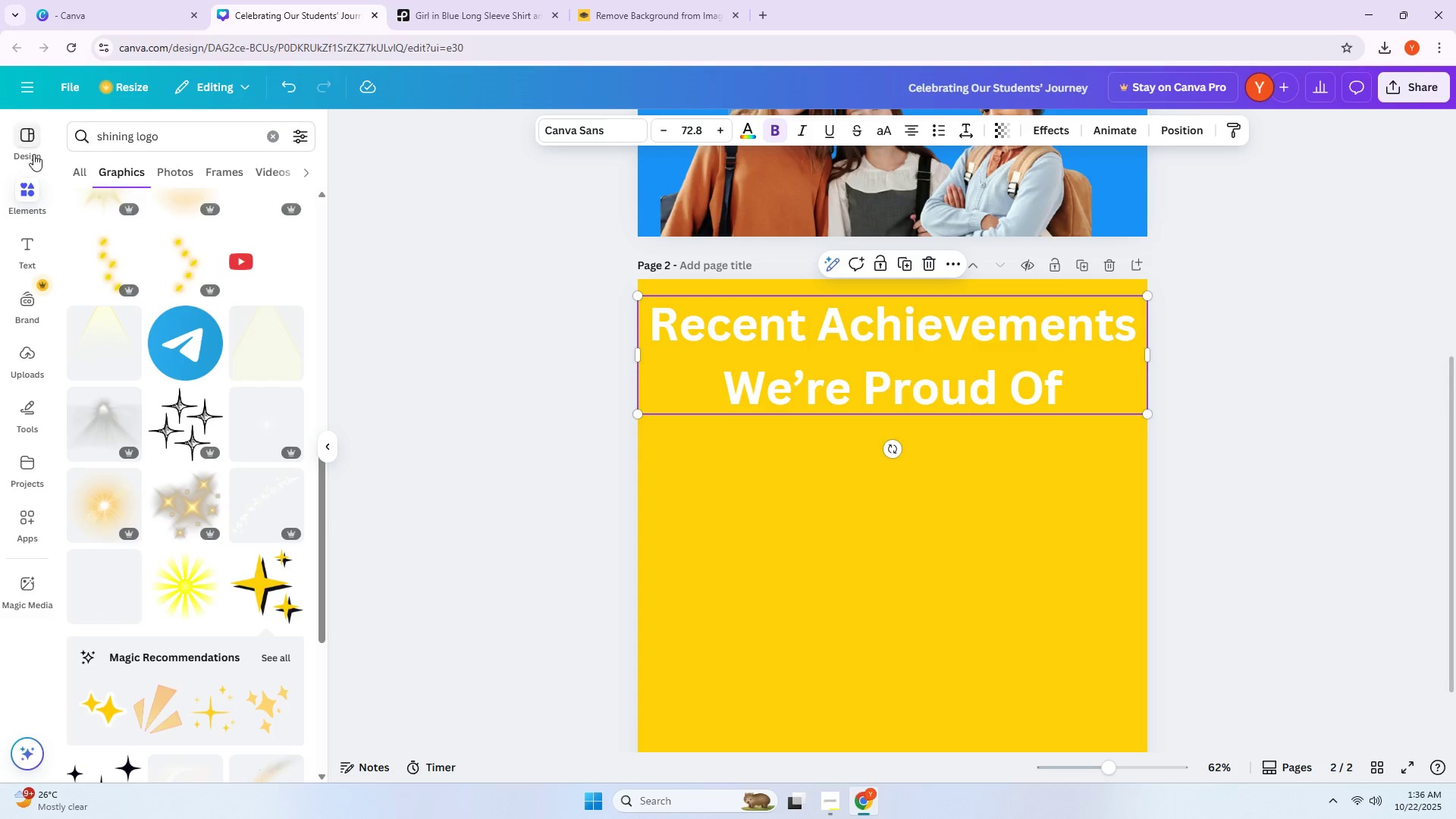 
left_click([759, 132])
 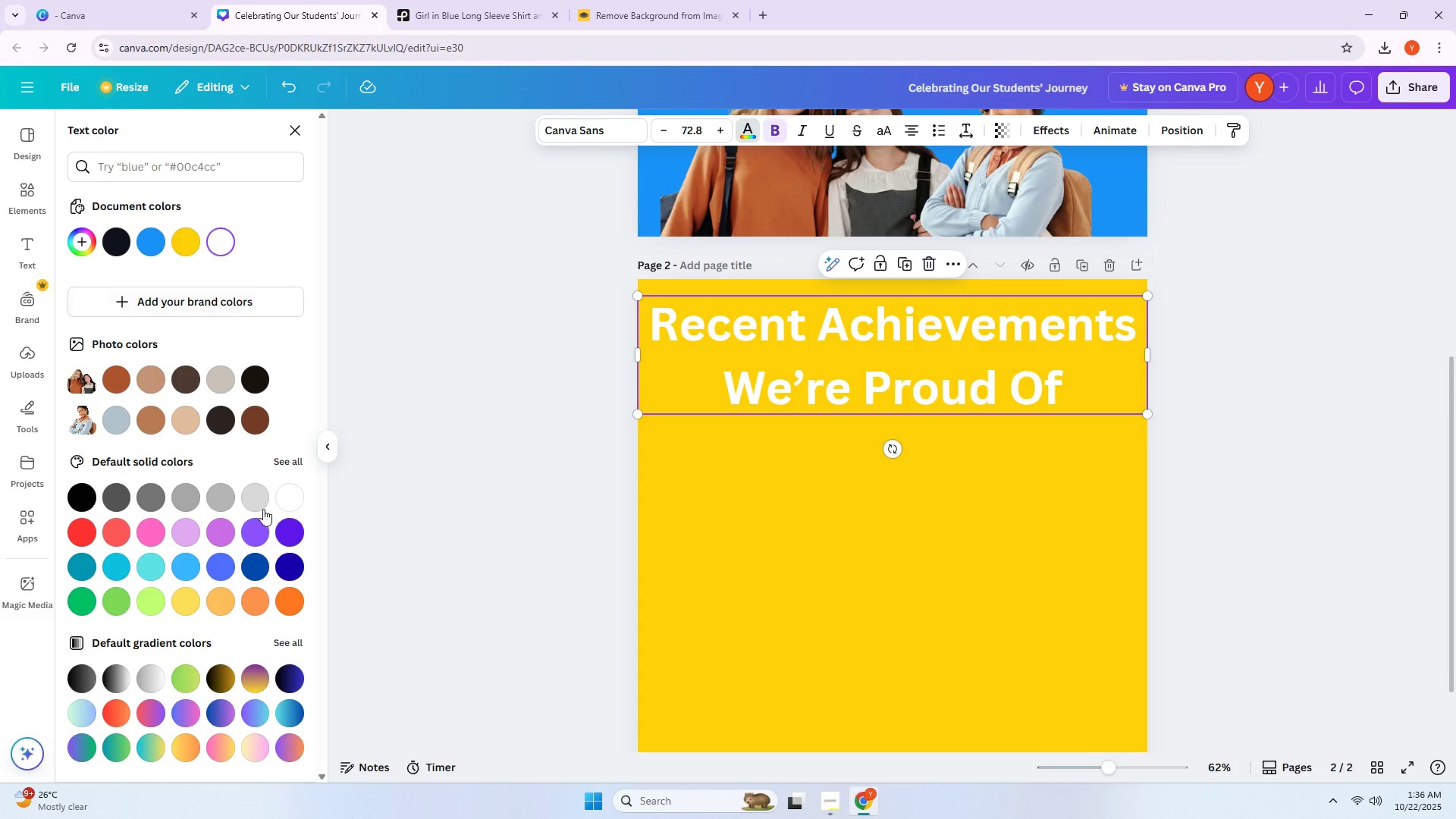 
left_click([297, 649])
 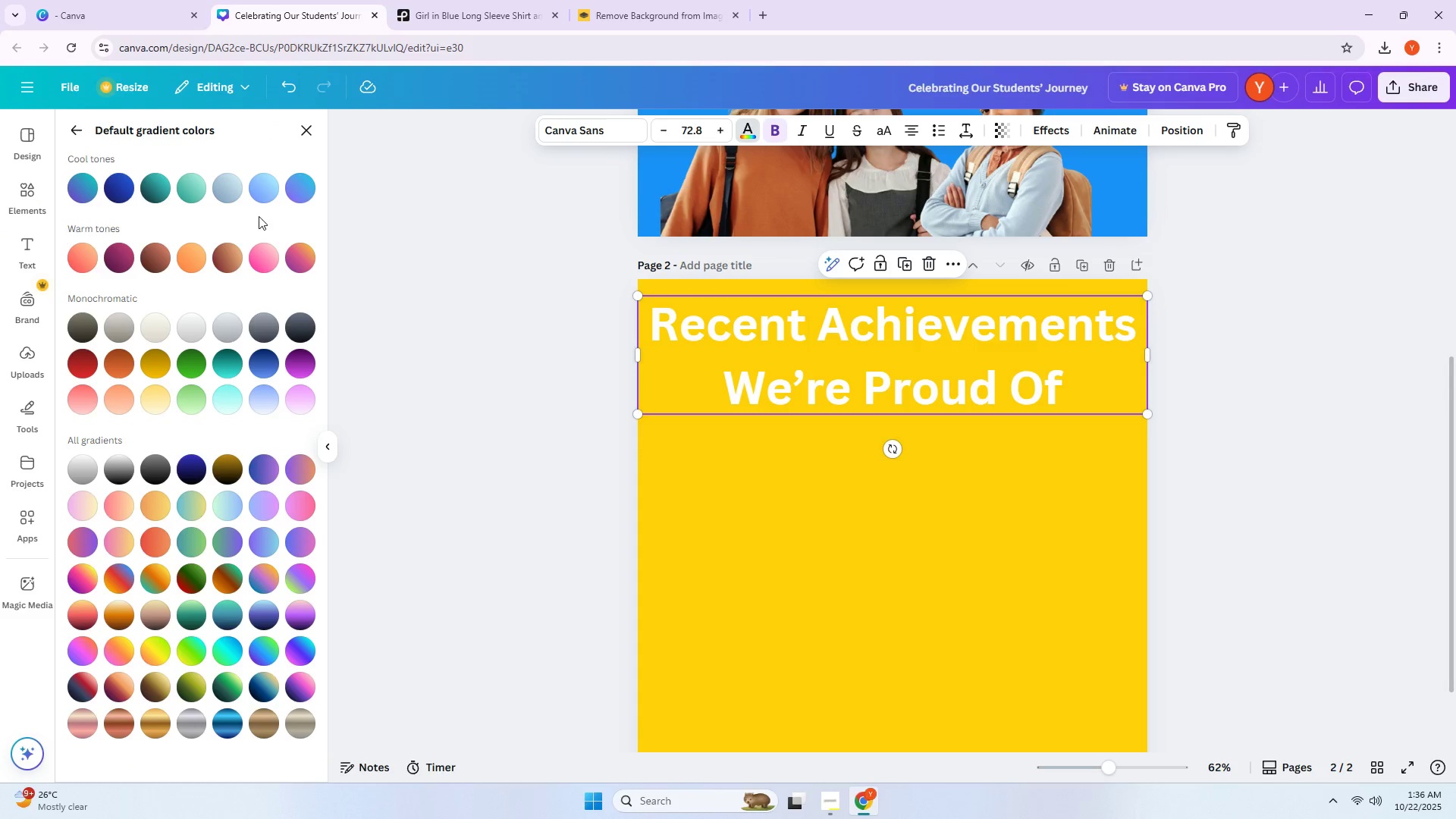 
left_click([309, 129])
 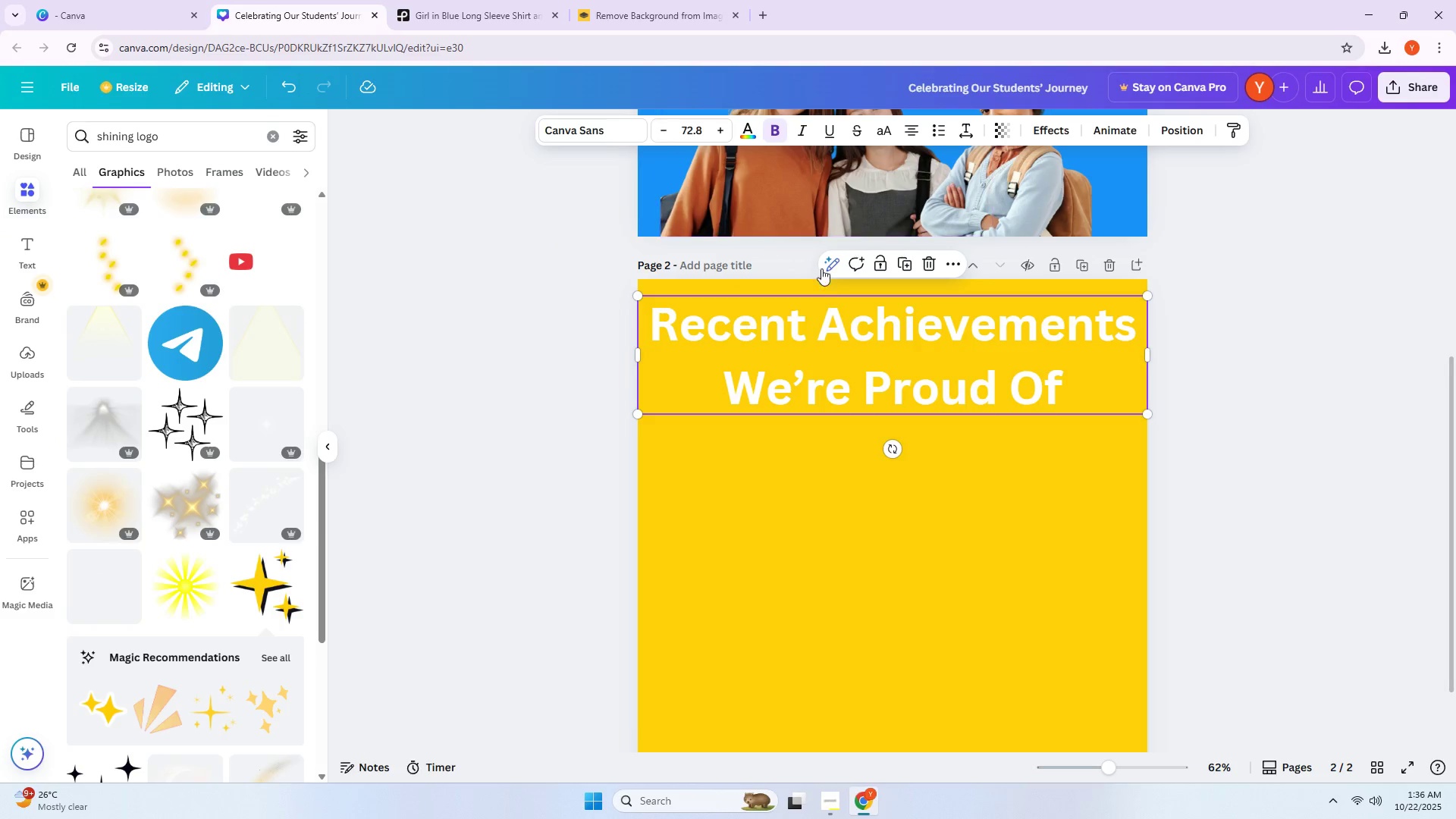 
left_click([866, 340])
 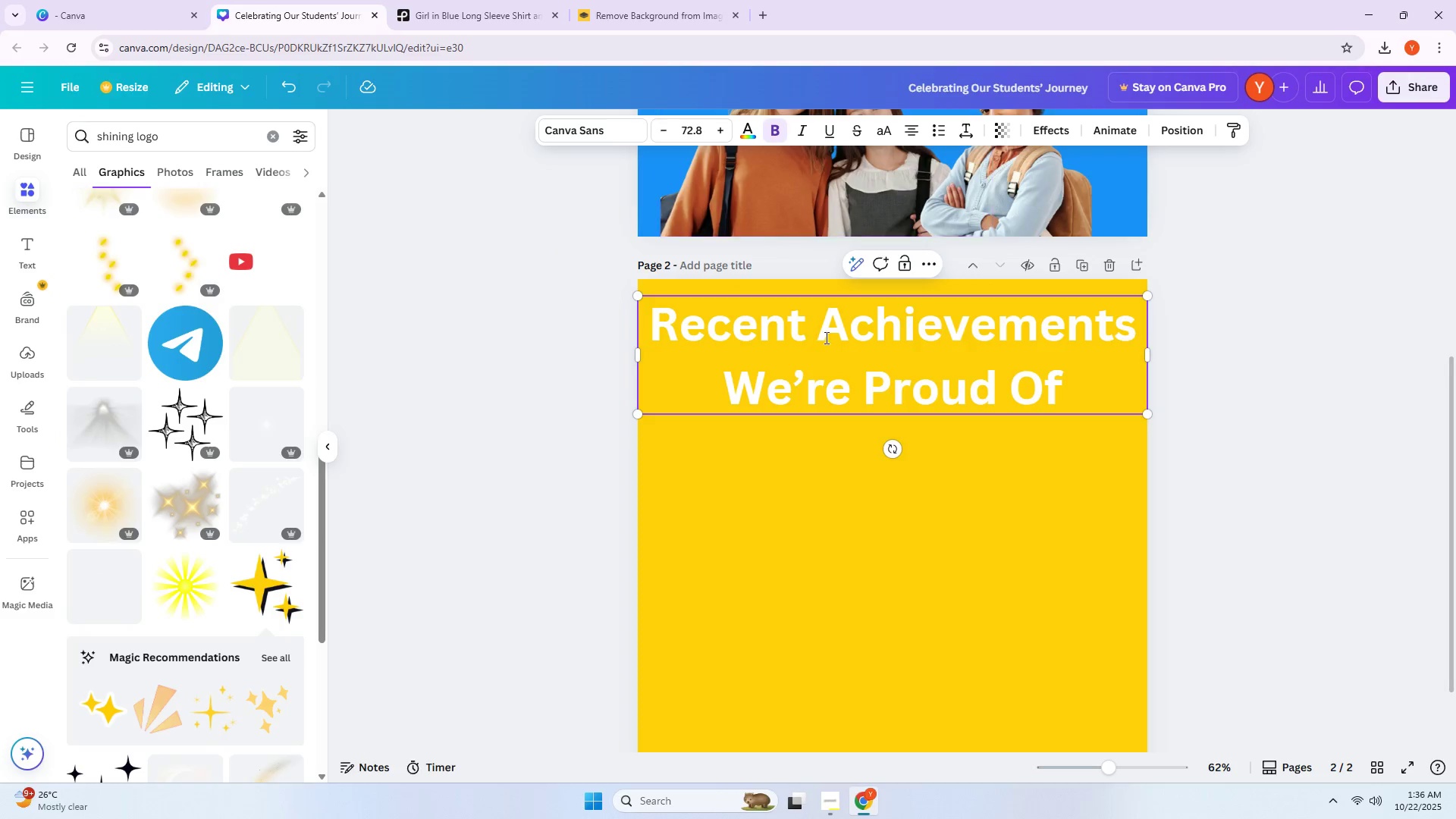 
left_click([827, 352])
 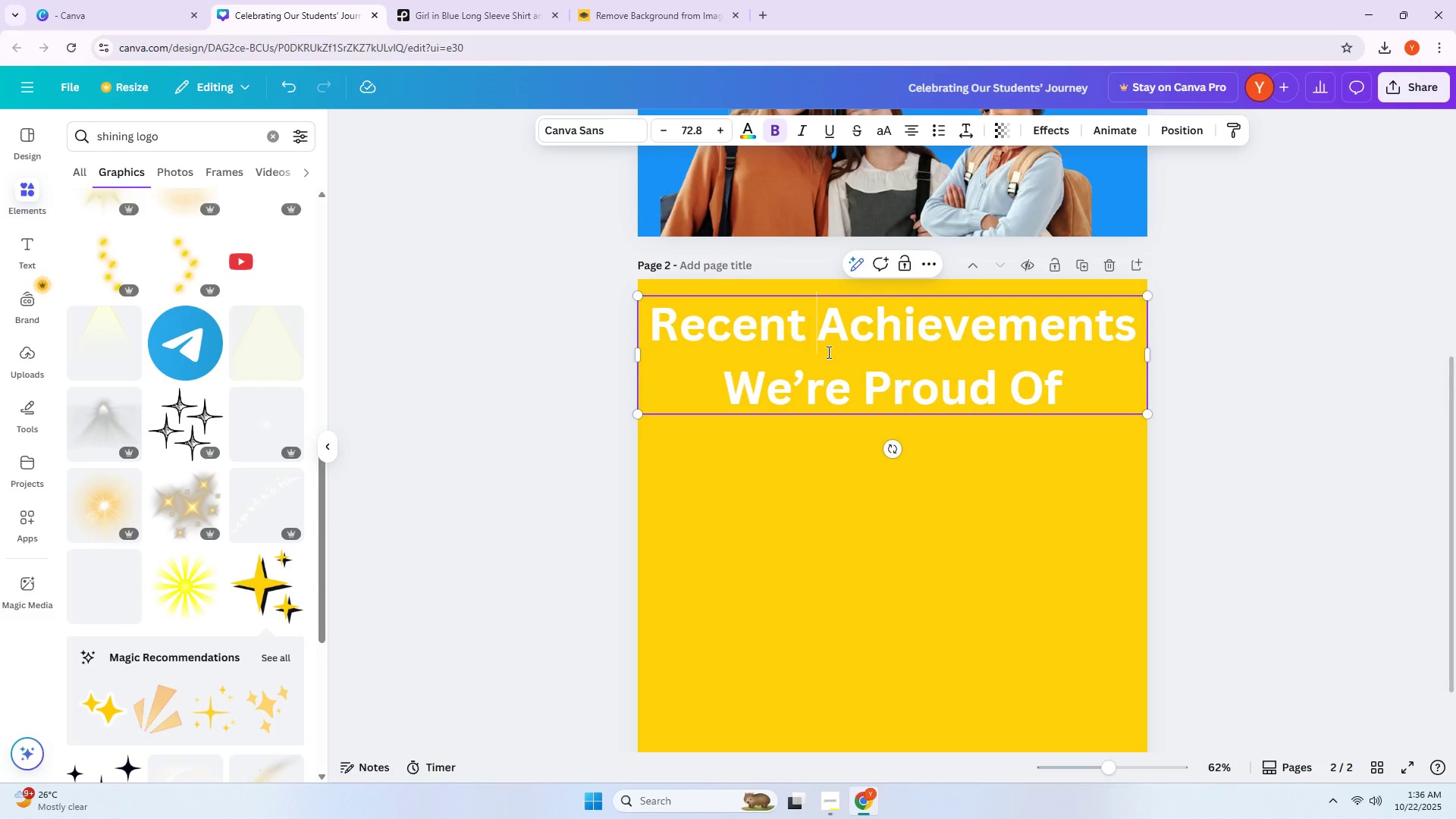 
key(Control+ControlLeft)
 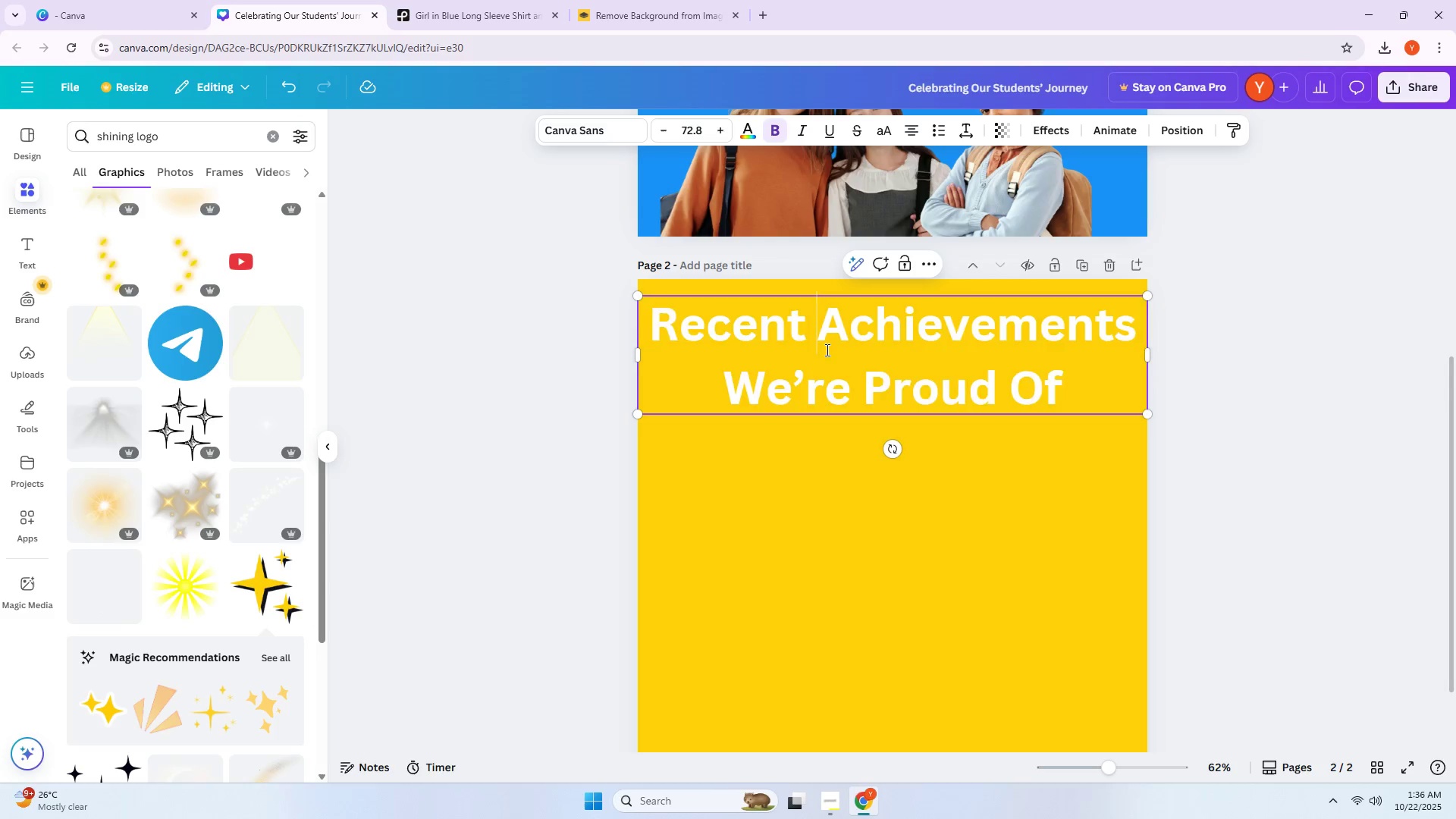 
key(Control+A)
 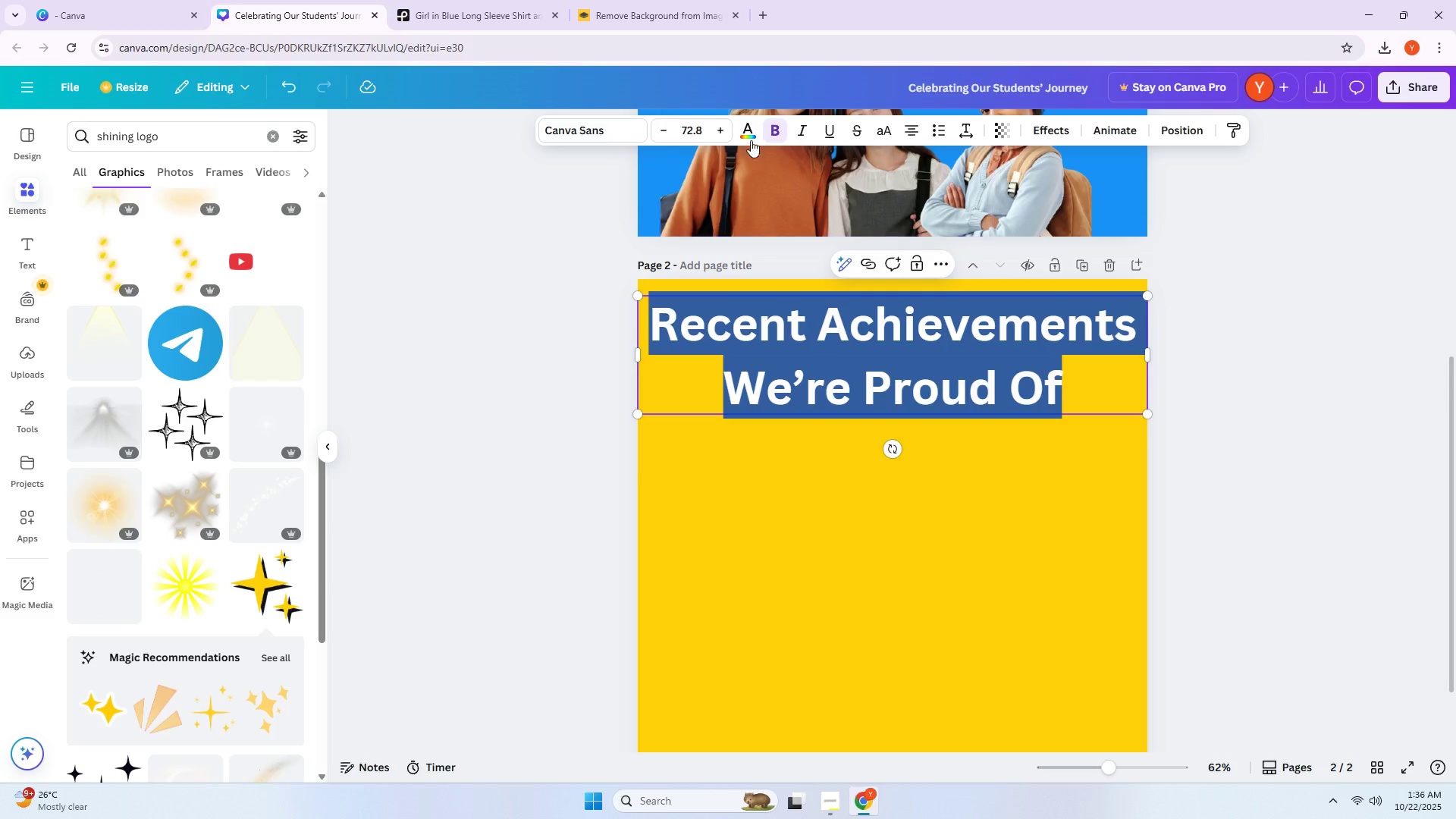 
left_click([751, 138])
 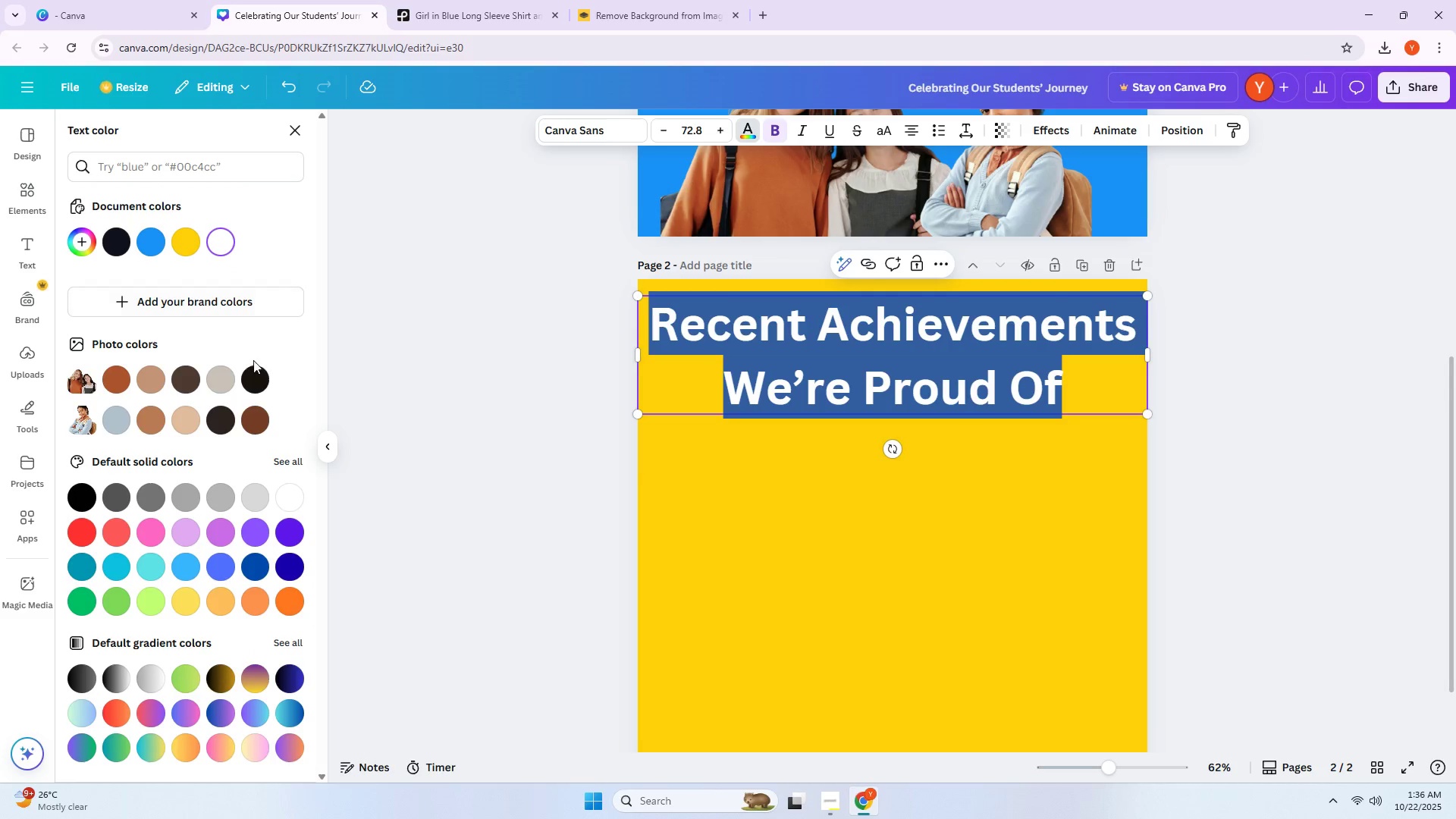 
left_click([293, 463])
 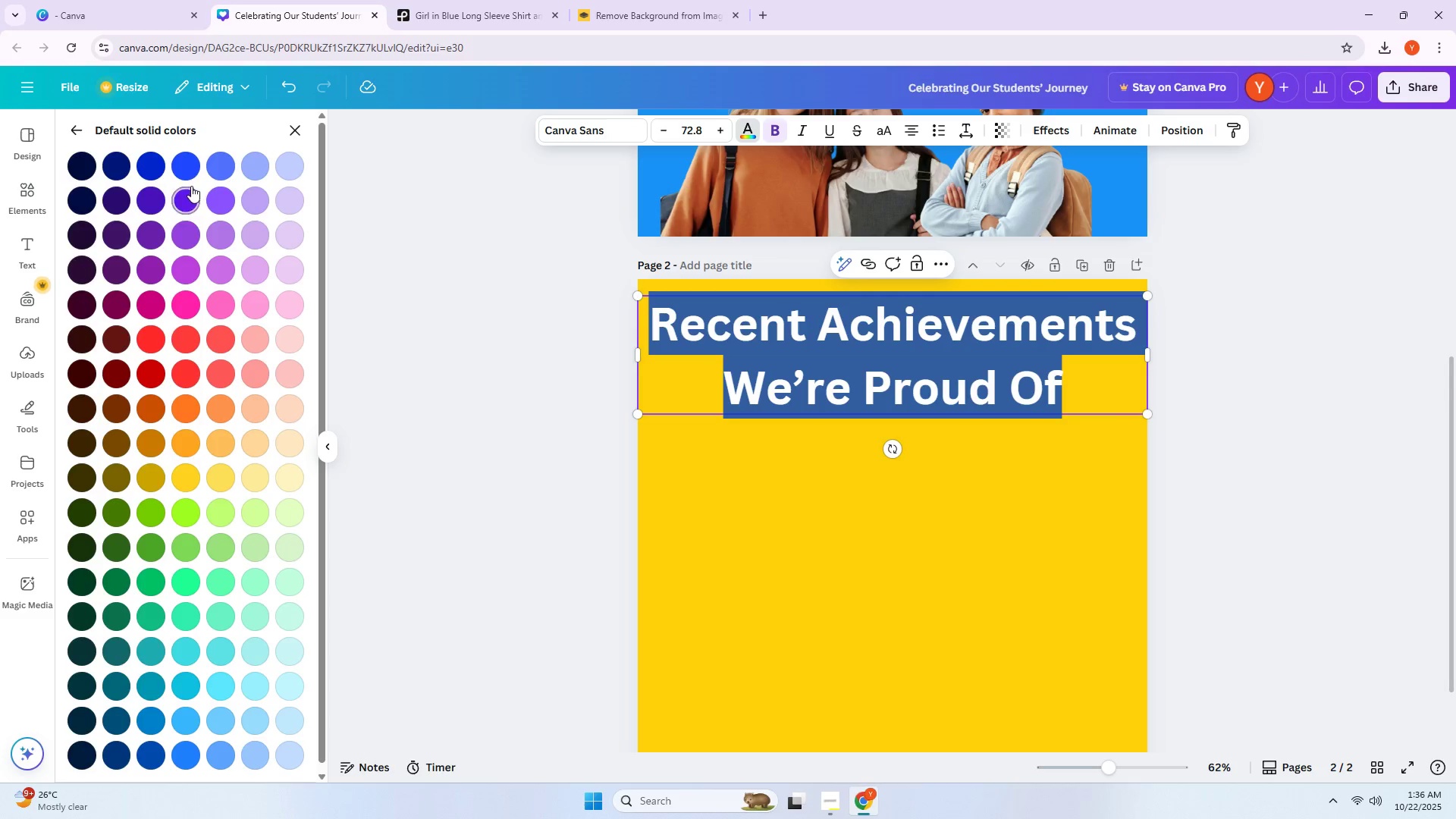 
left_click([158, 171])
 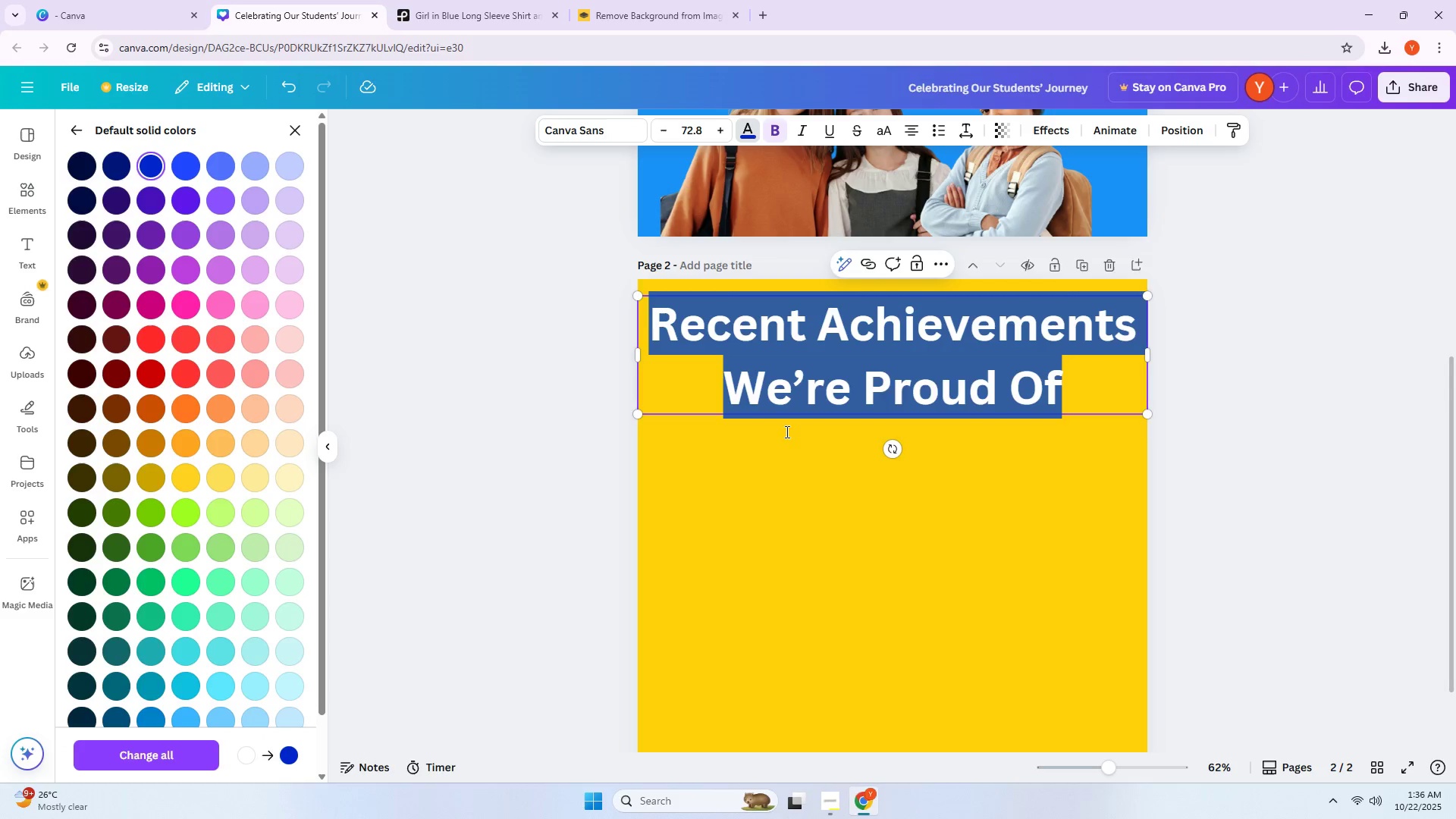 
left_click([874, 457])
 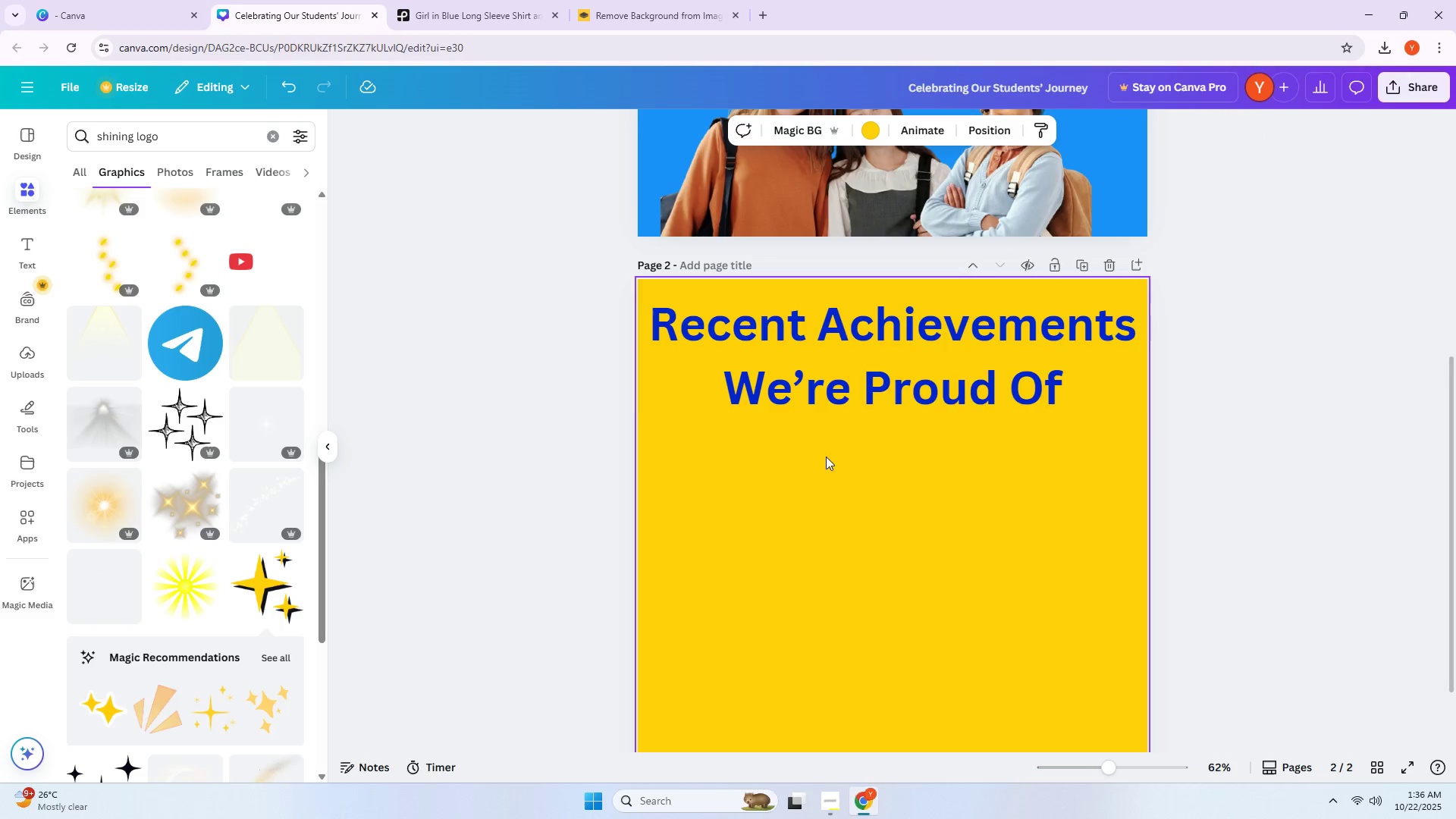 
left_click([818, 374])
 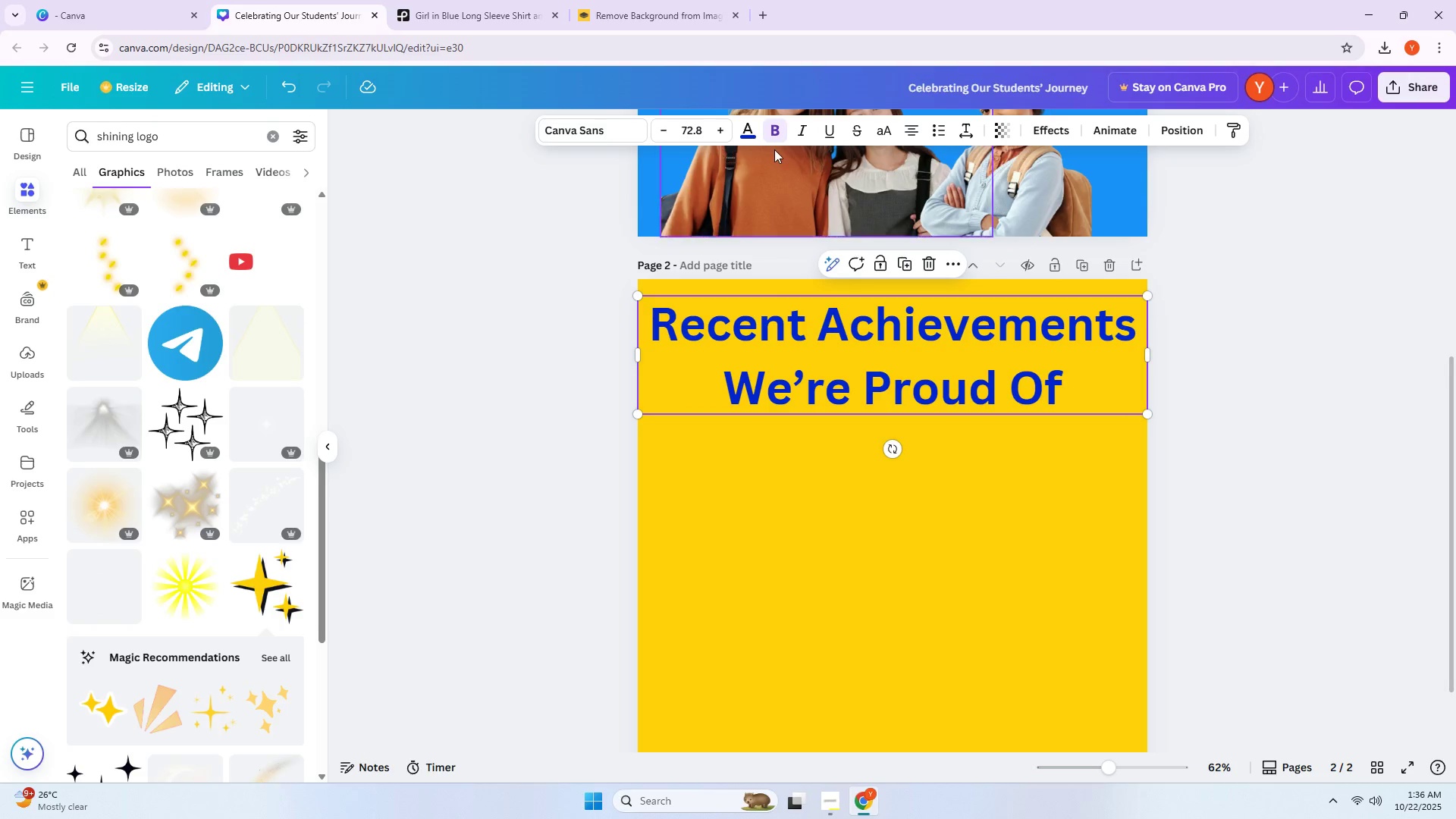 
left_click([751, 129])
 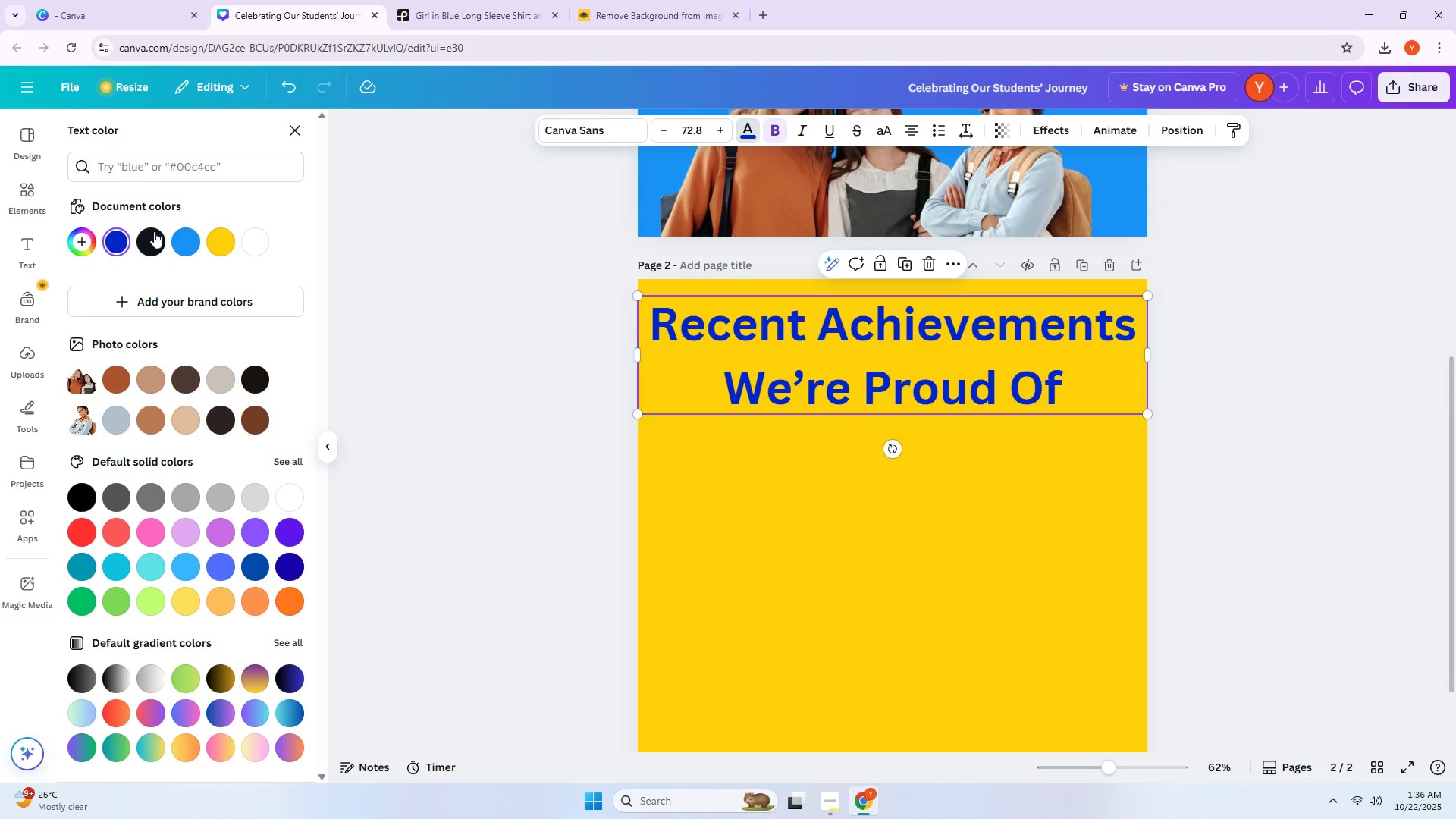 
double_click([157, 168])
 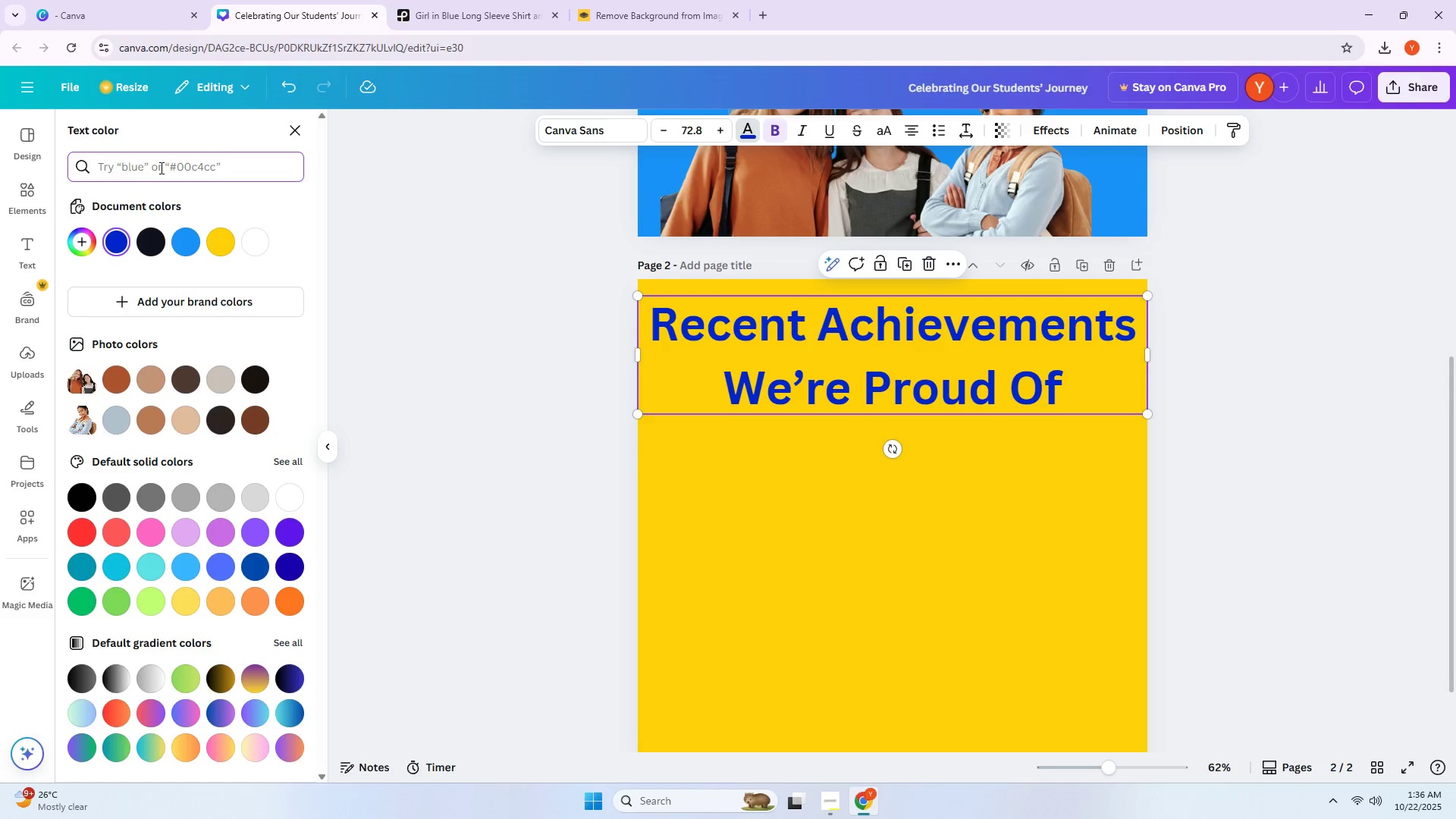 
type(navy blue)
 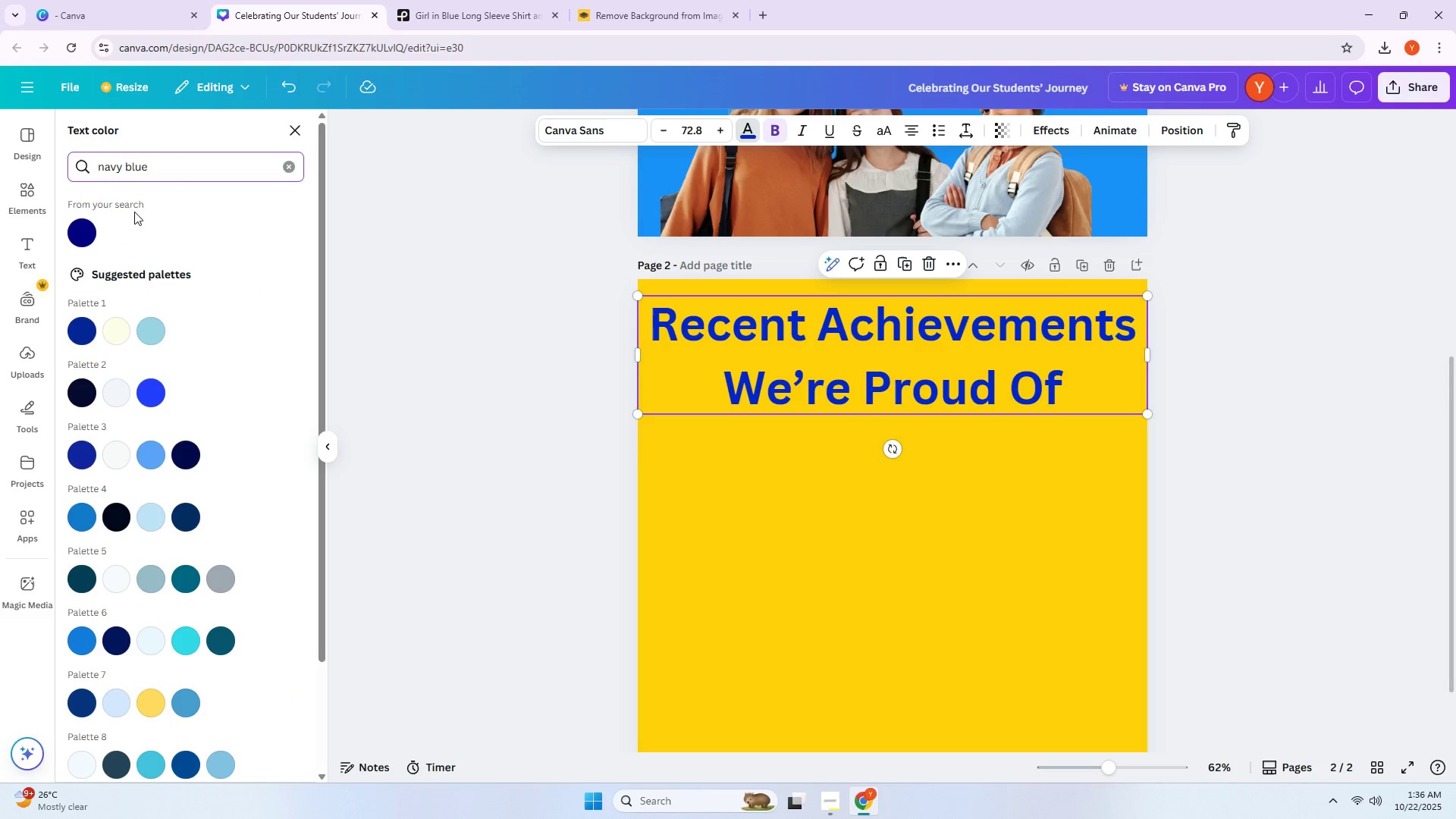 
left_click([69, 227])
 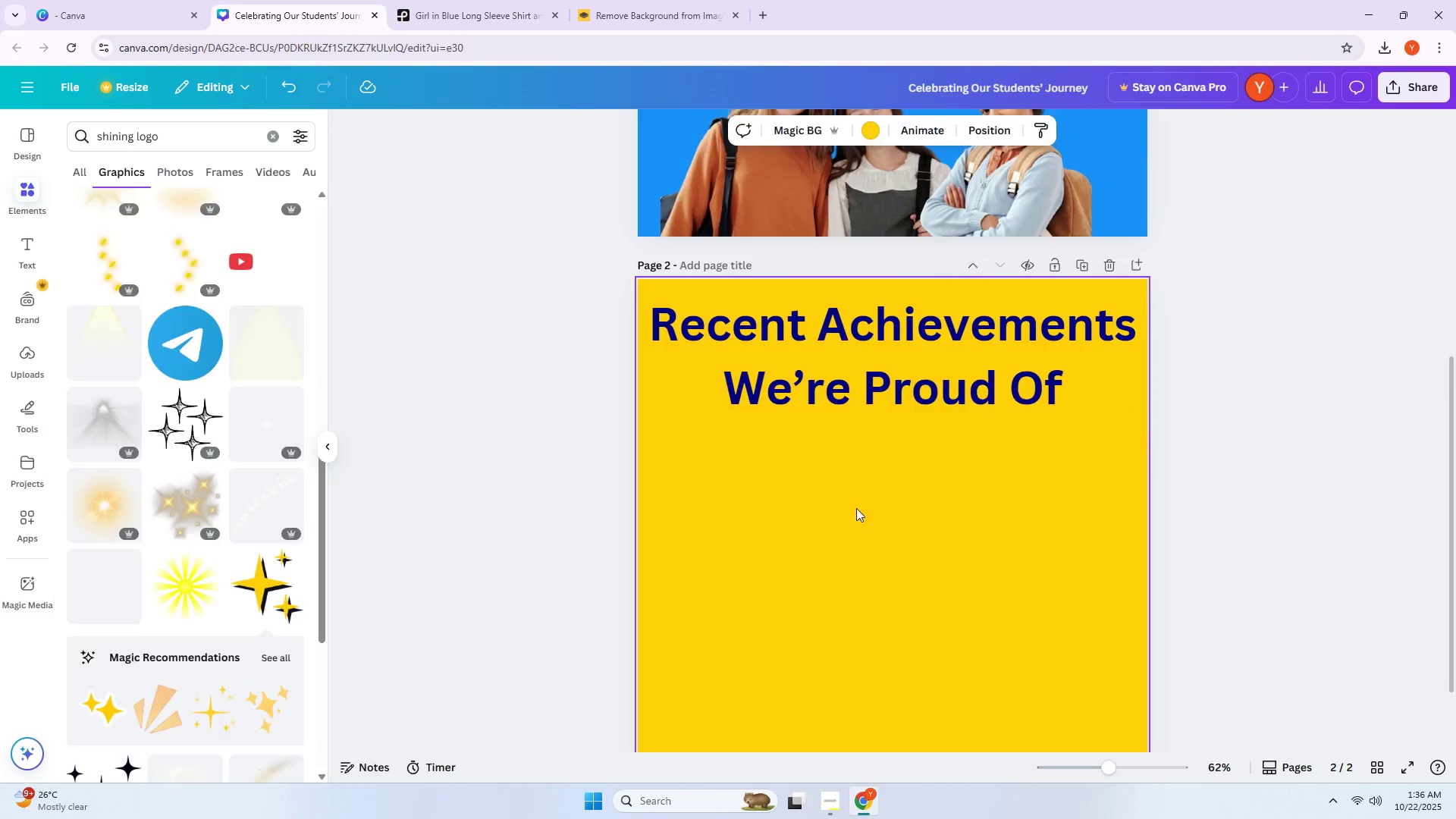 
double_click([915, 454])
 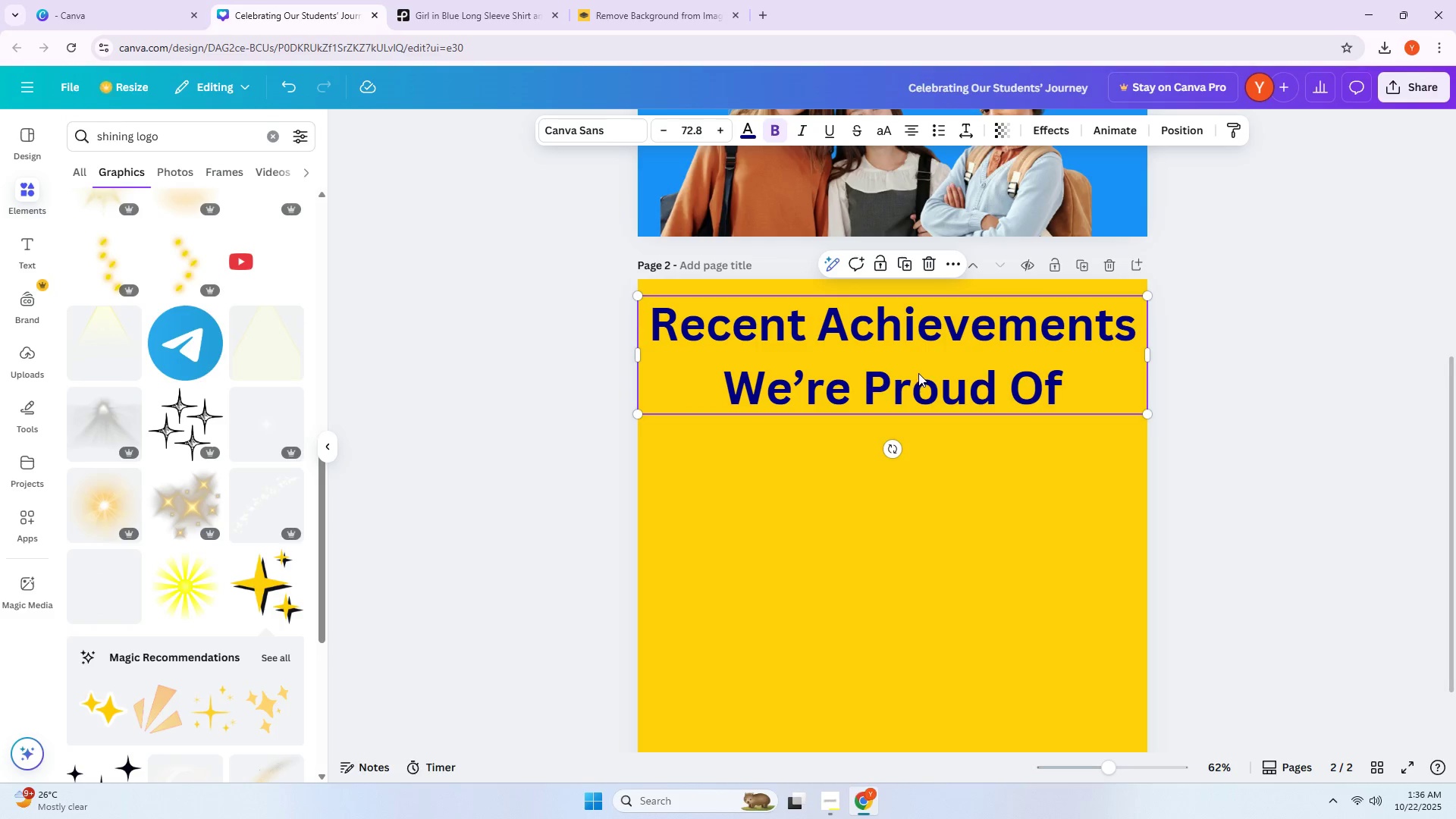 
left_click([1207, 425])
 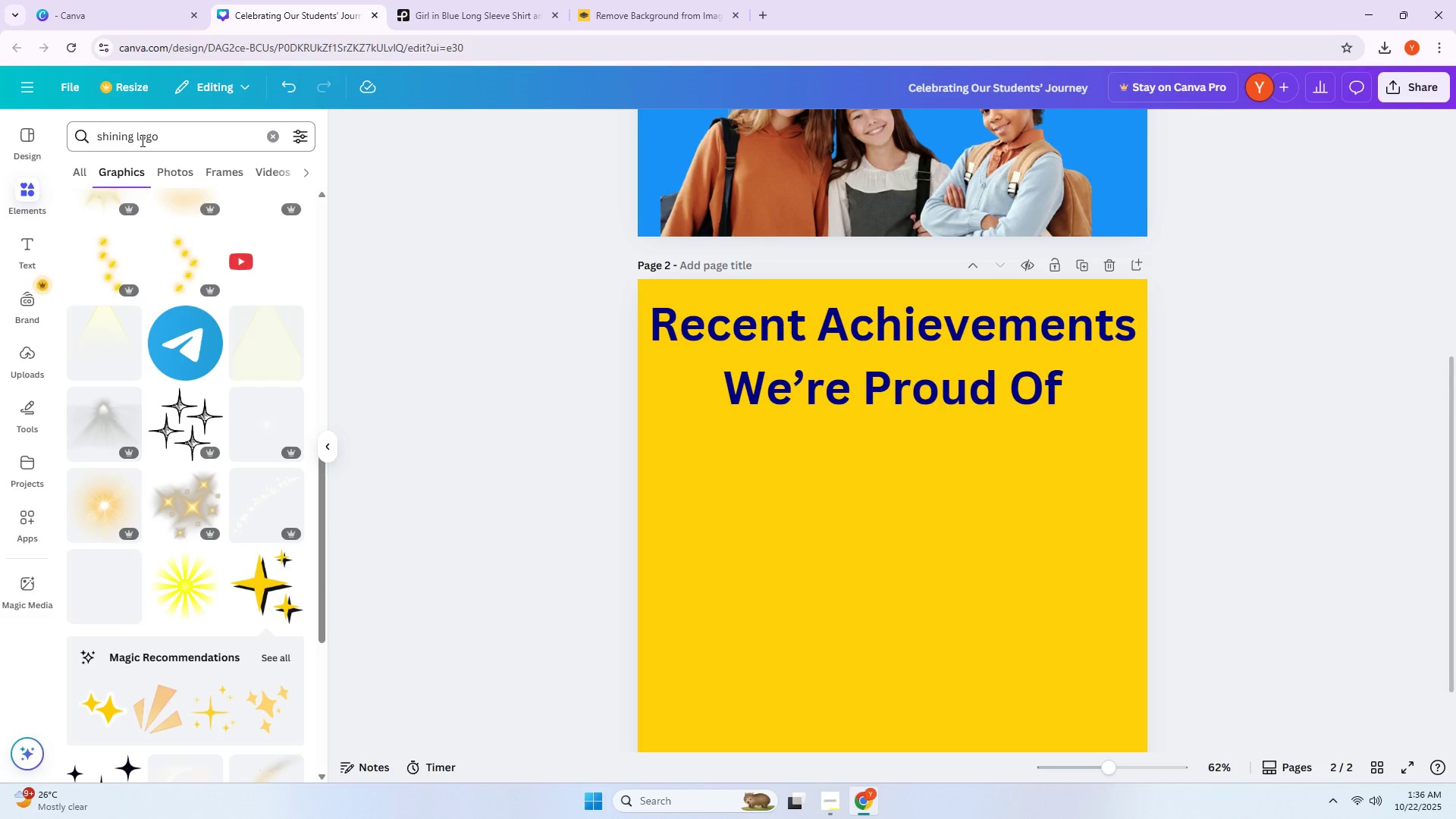 
left_click([149, 149])
 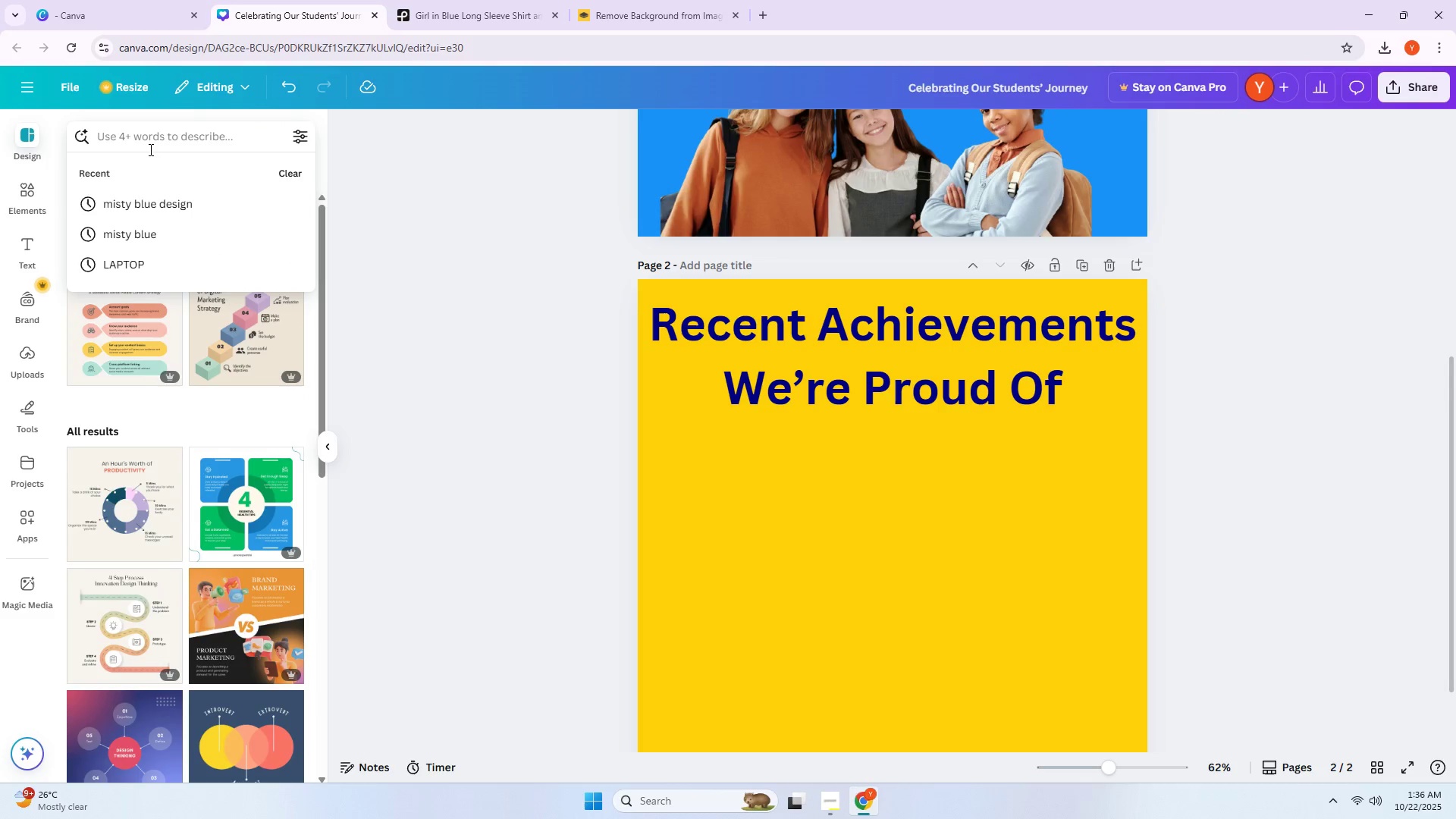 
type(graduati)
key(Backspace)
type(ion hat)
 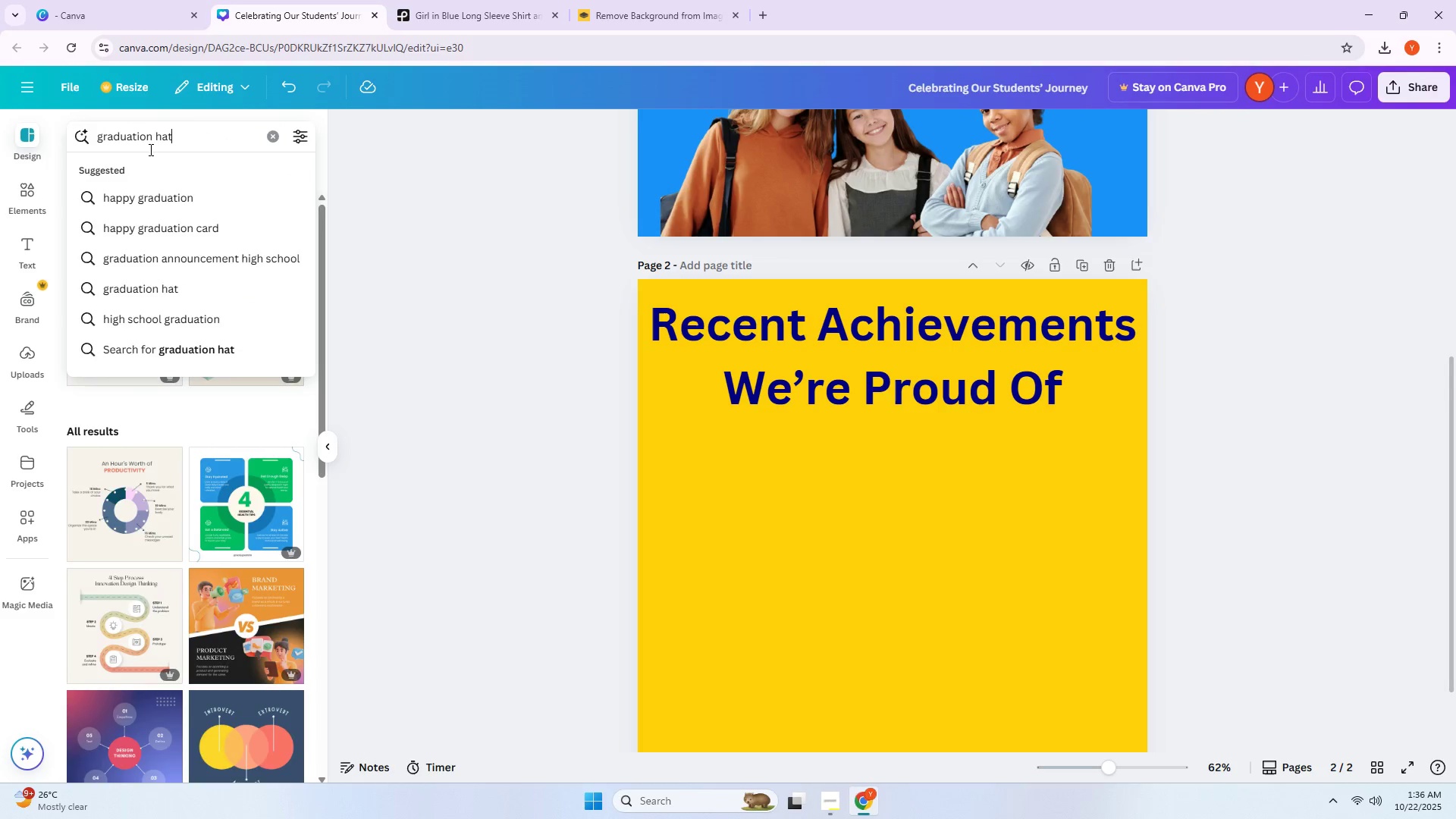 
key(Enter)
 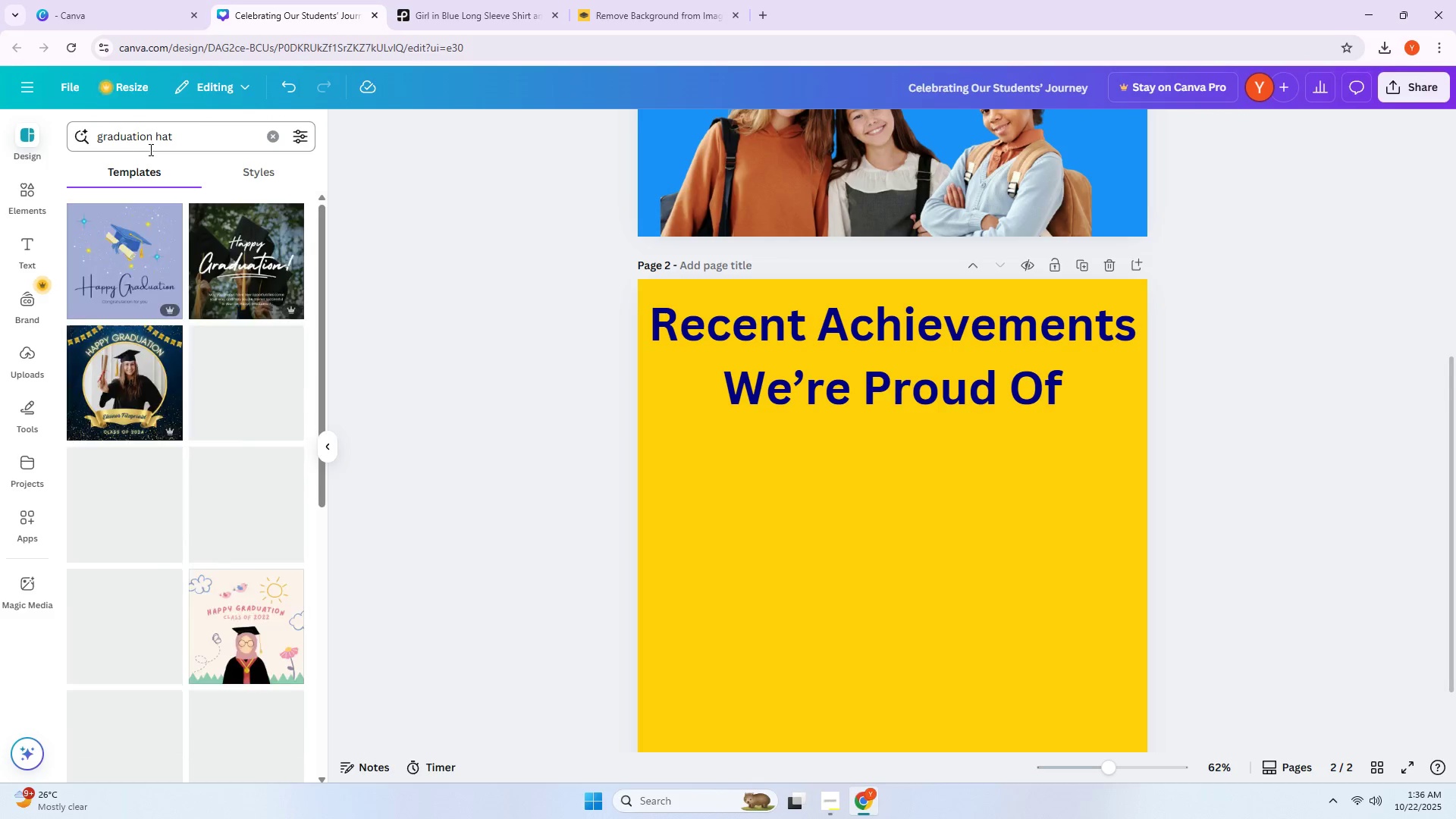 
mouse_move([174, 213])
 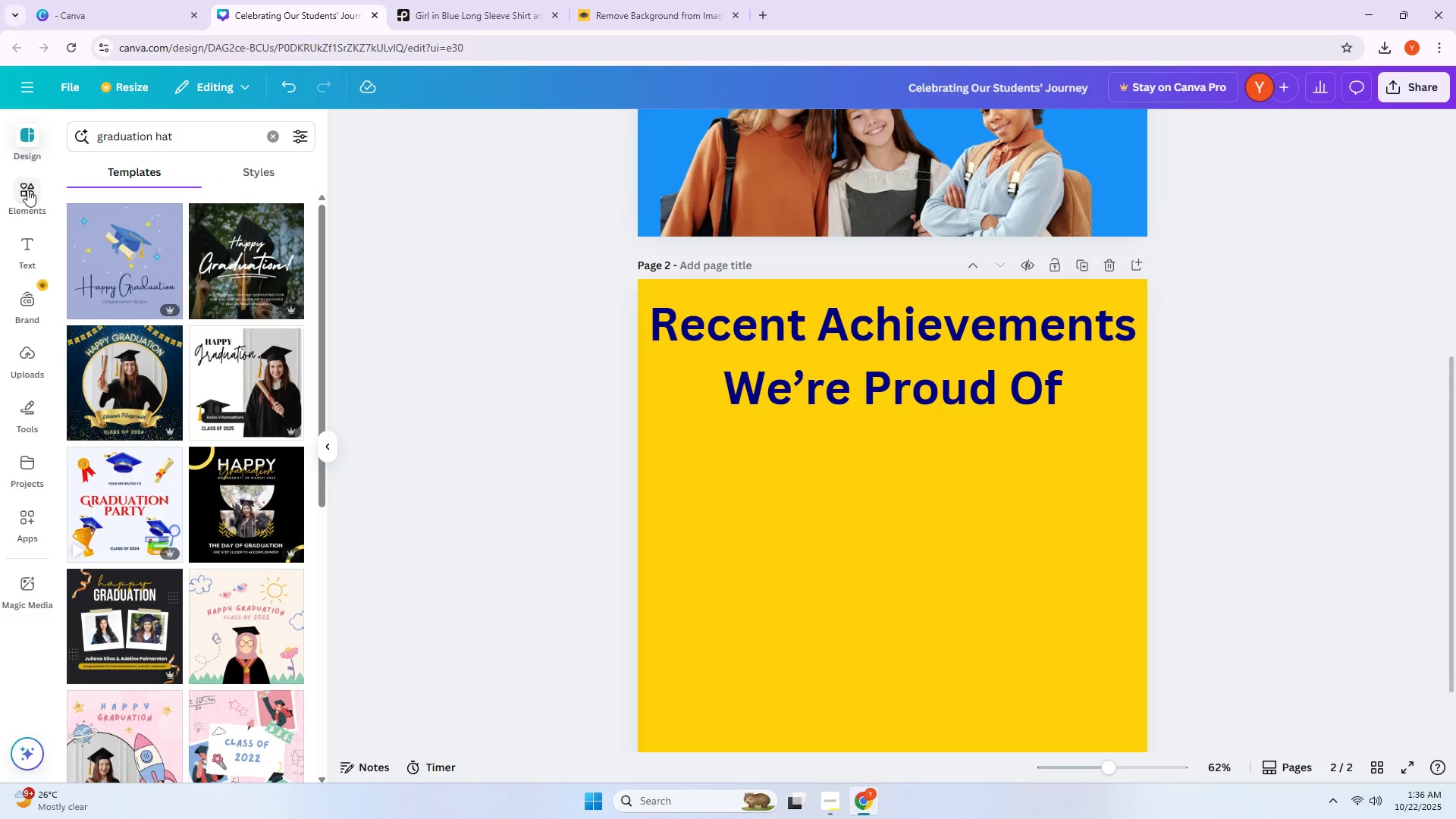 
left_click([27, 190])
 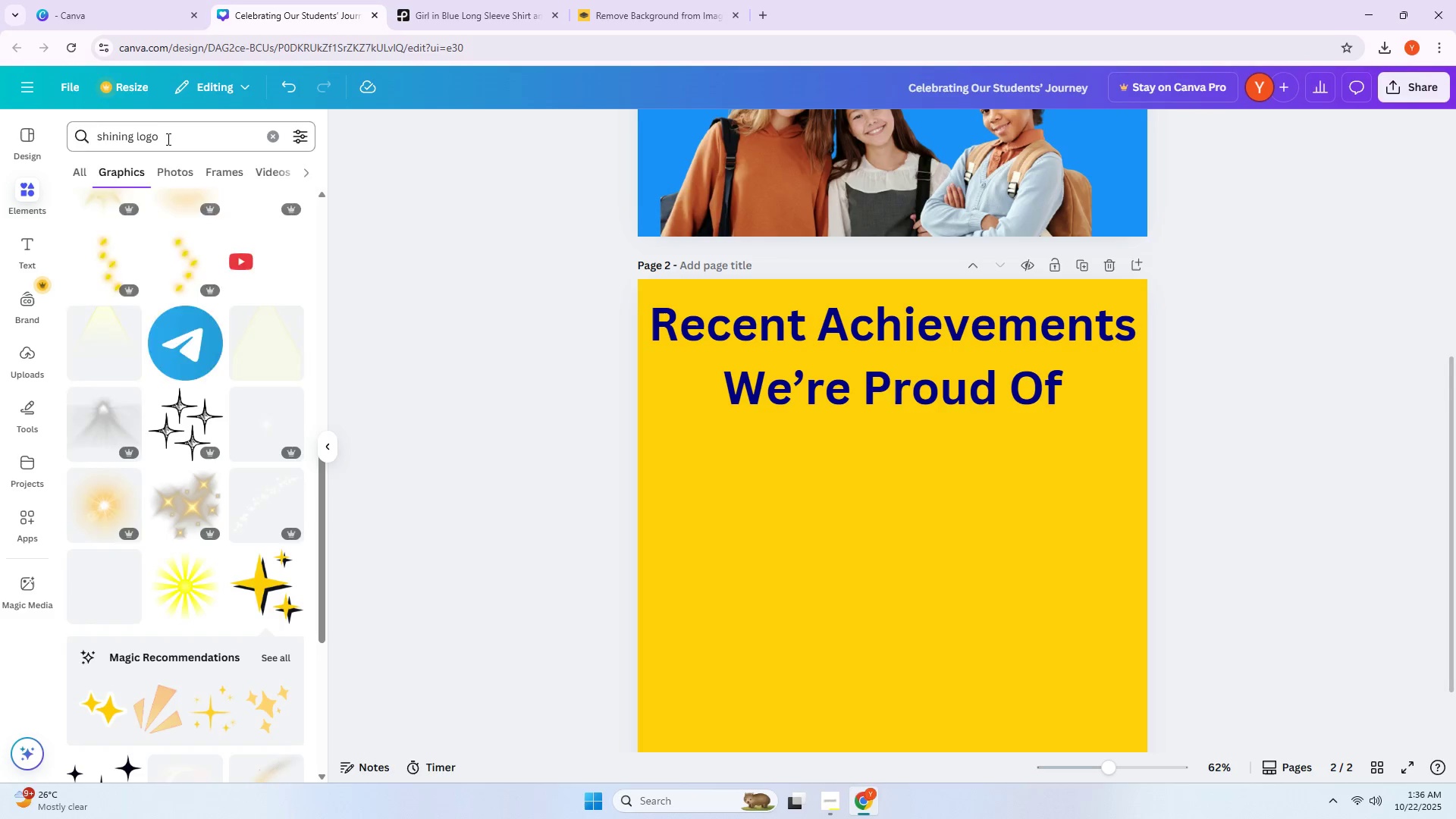 
double_click([167, 139])
 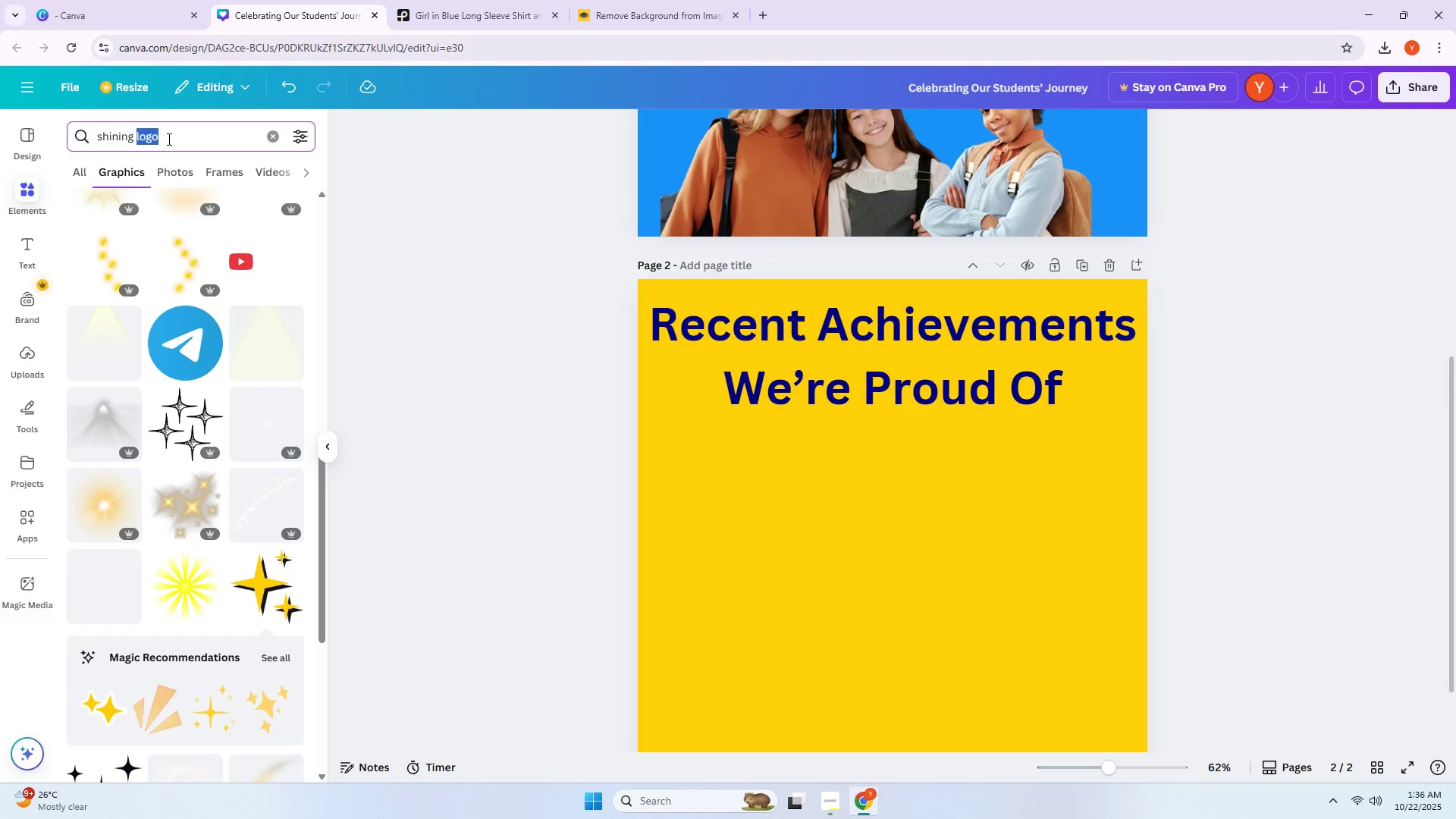 
triple_click([168, 139])
 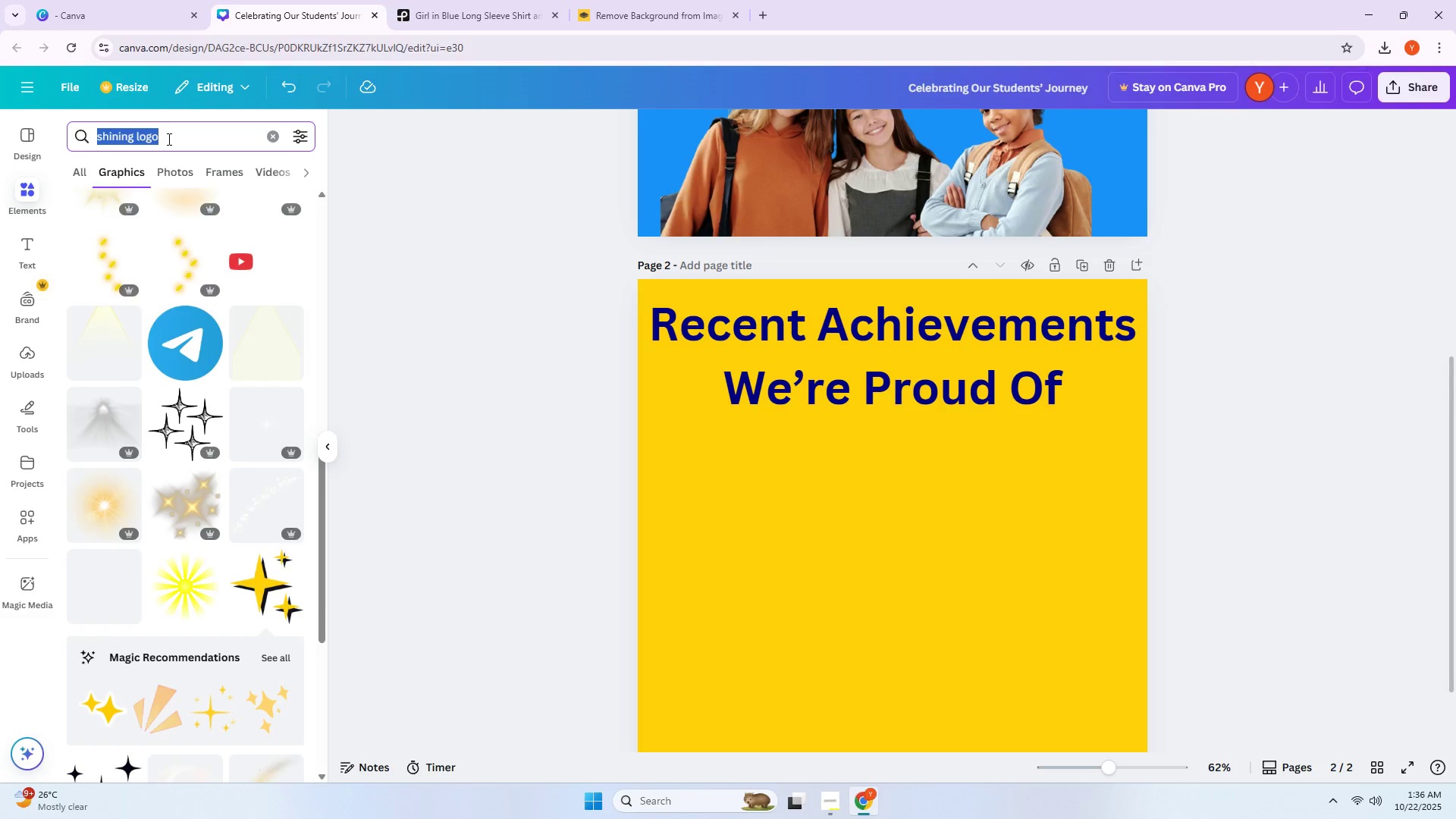 
type(graduation ga)
key(Backspace)
key(Backspace)
type(hat)
 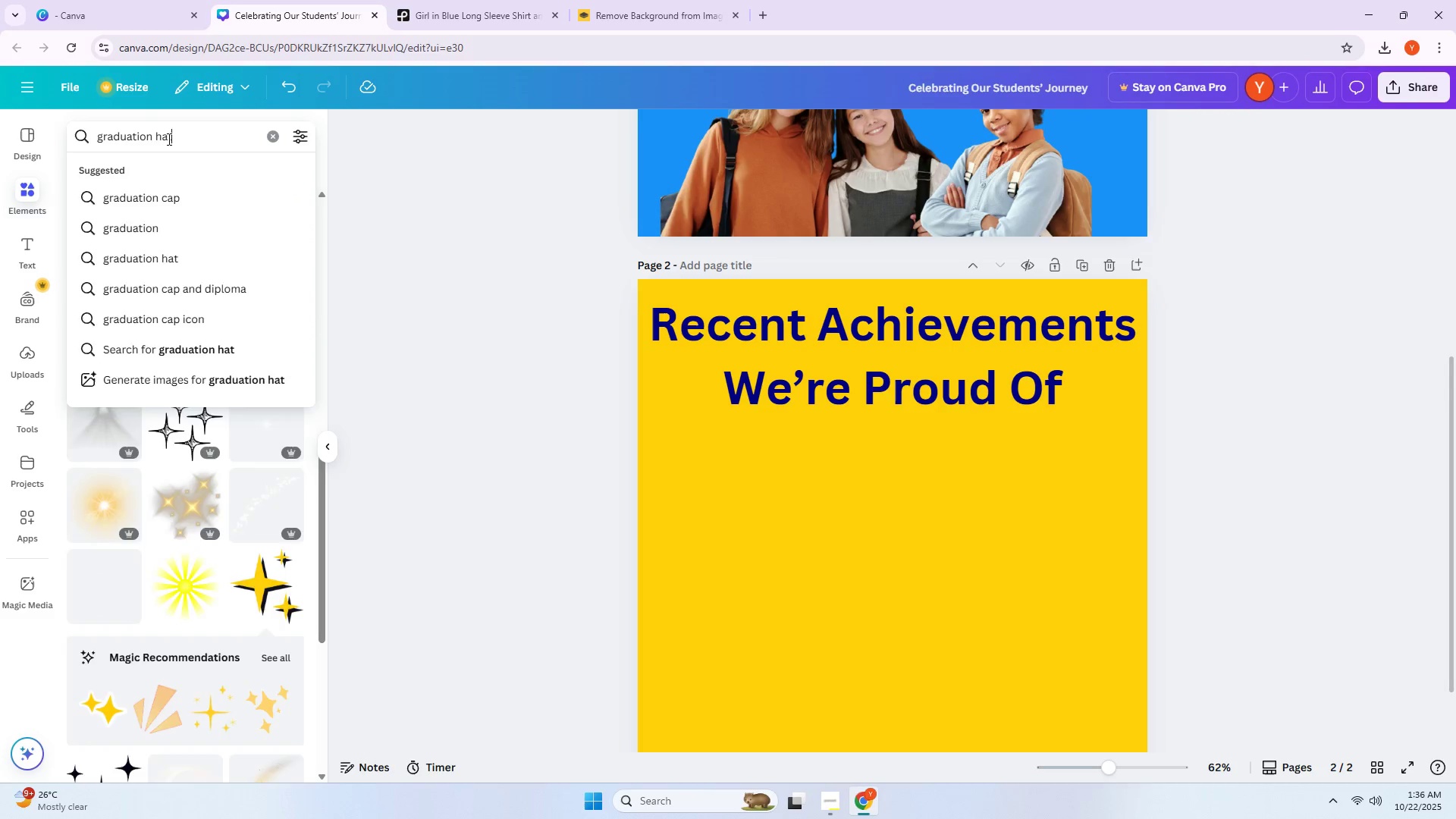 
key(Enter)
 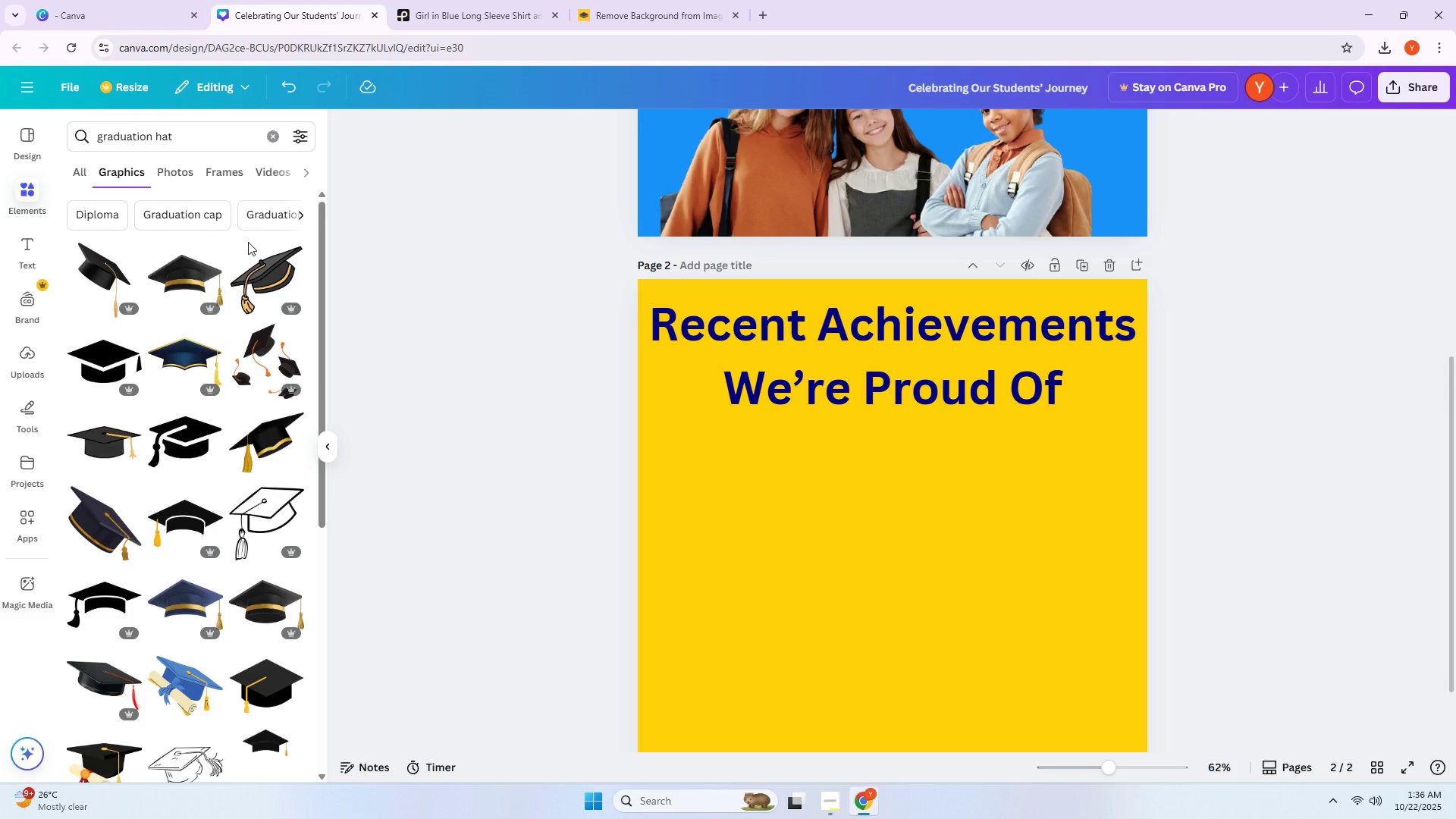 
type( logo)
 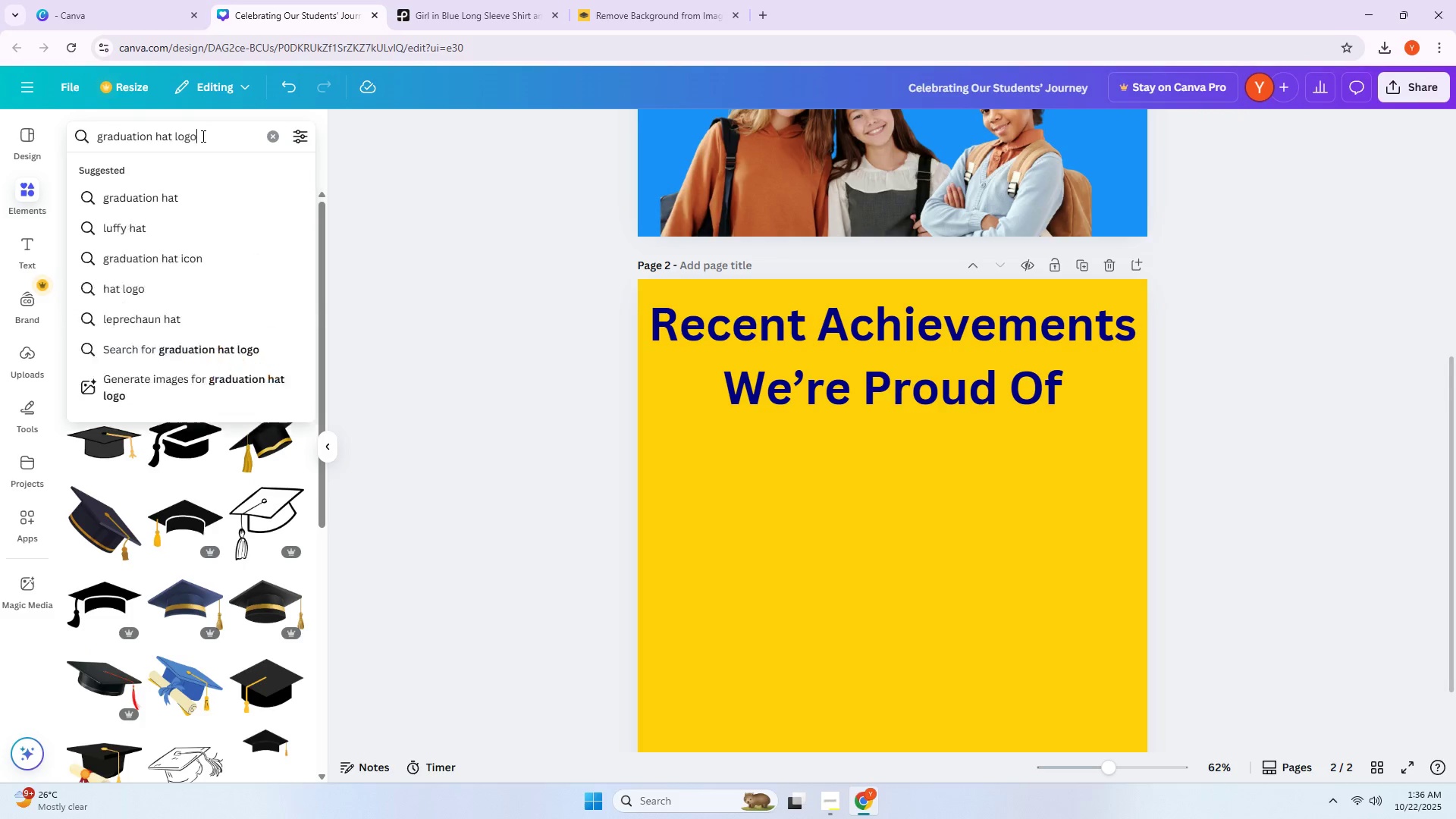 
key(Enter)
 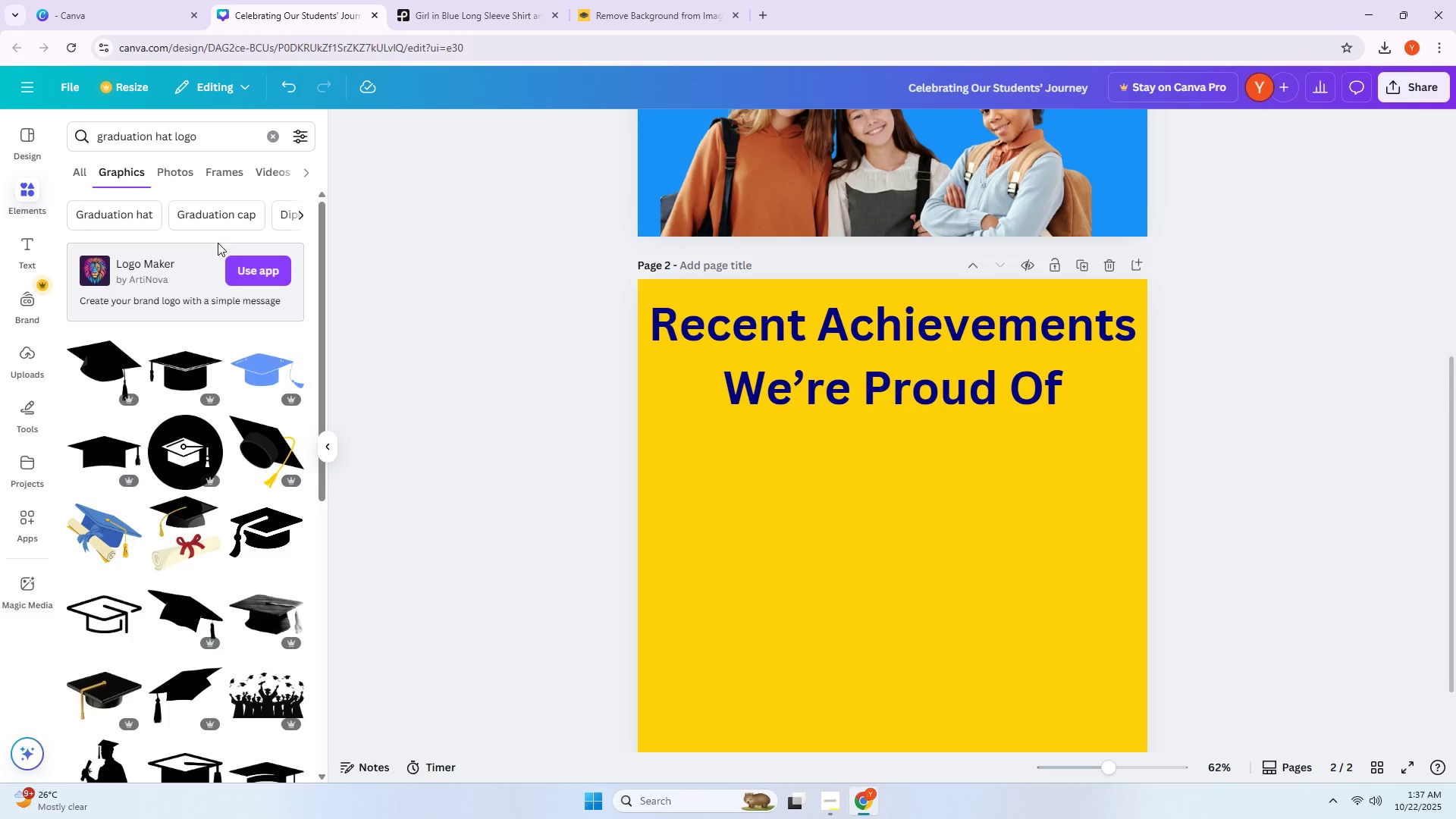 
scroll: coordinate [204, 271], scroll_direction: down, amount: 3.0
 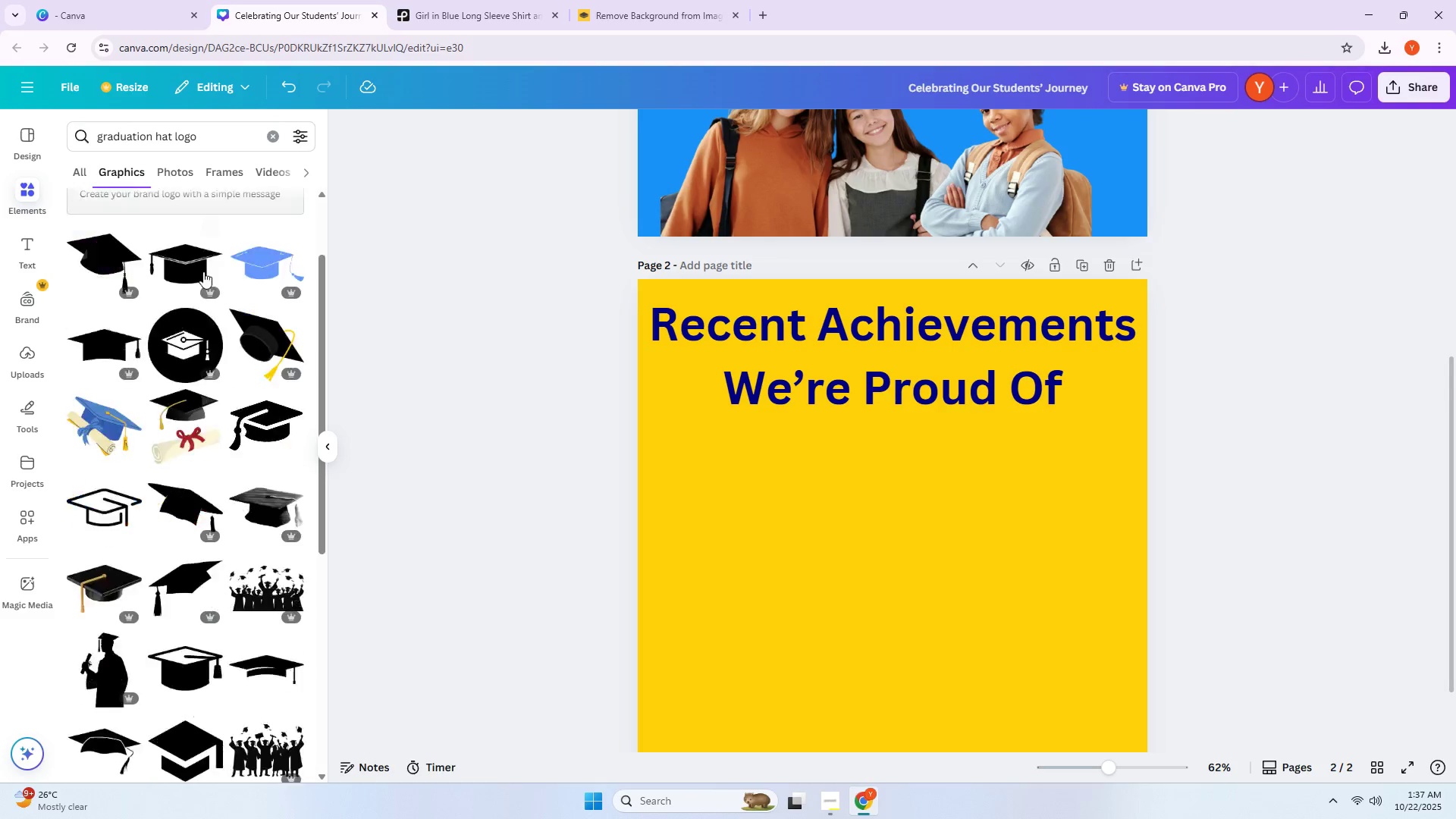 
mouse_move([182, 281])
 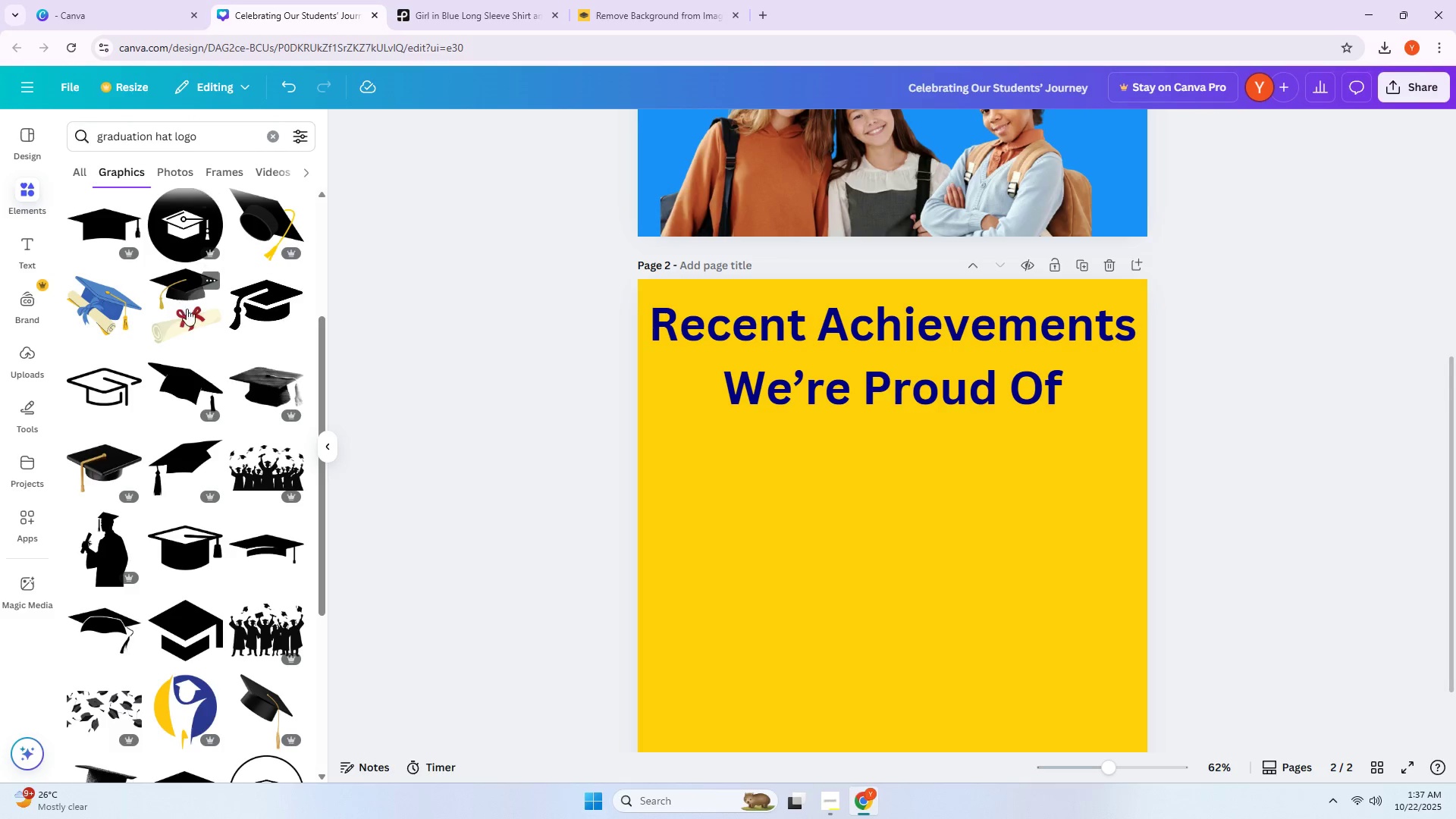 
scroll: coordinate [186, 318], scroll_direction: down, amount: 2.0
 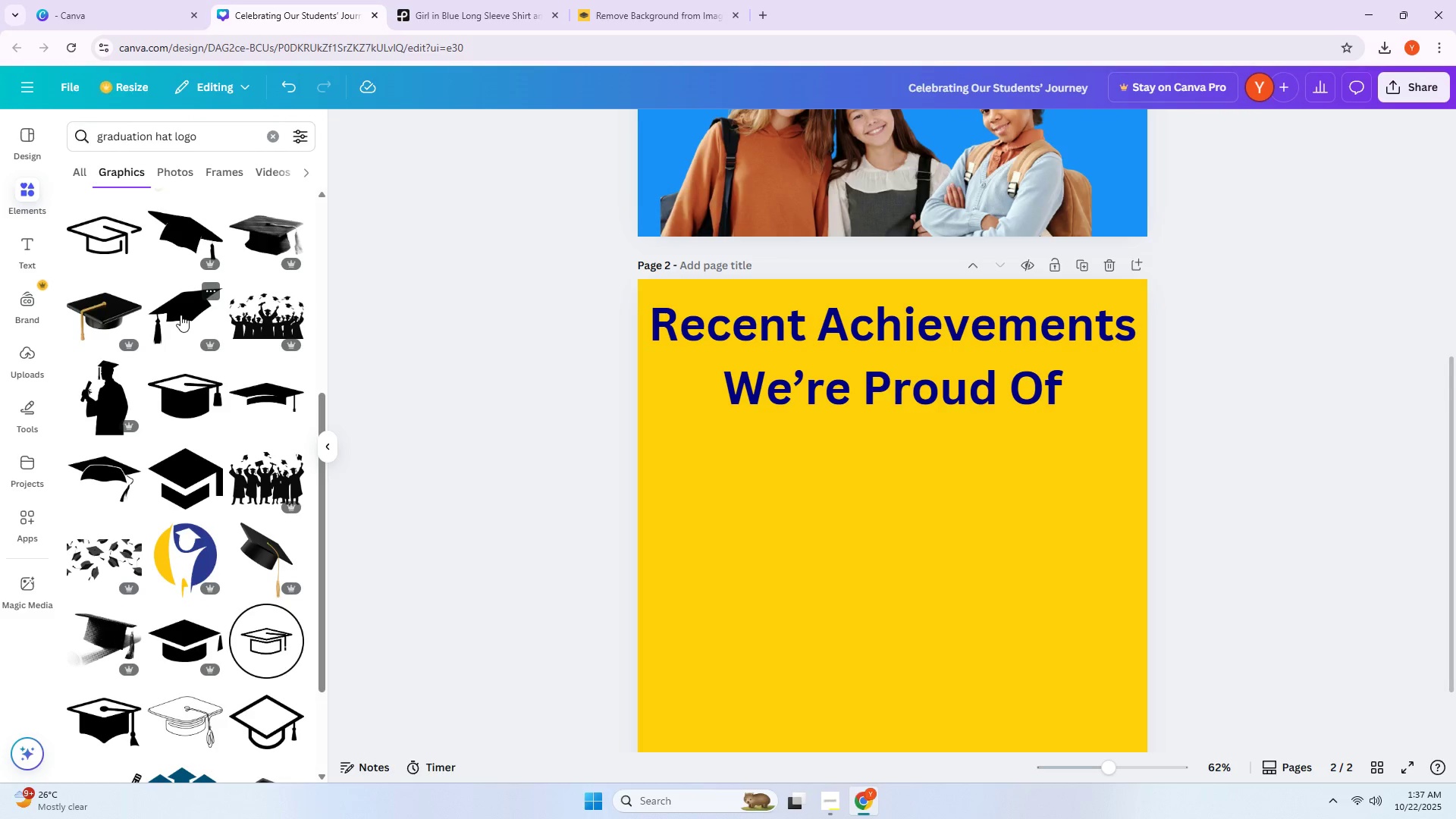 
left_click([162, 485])
 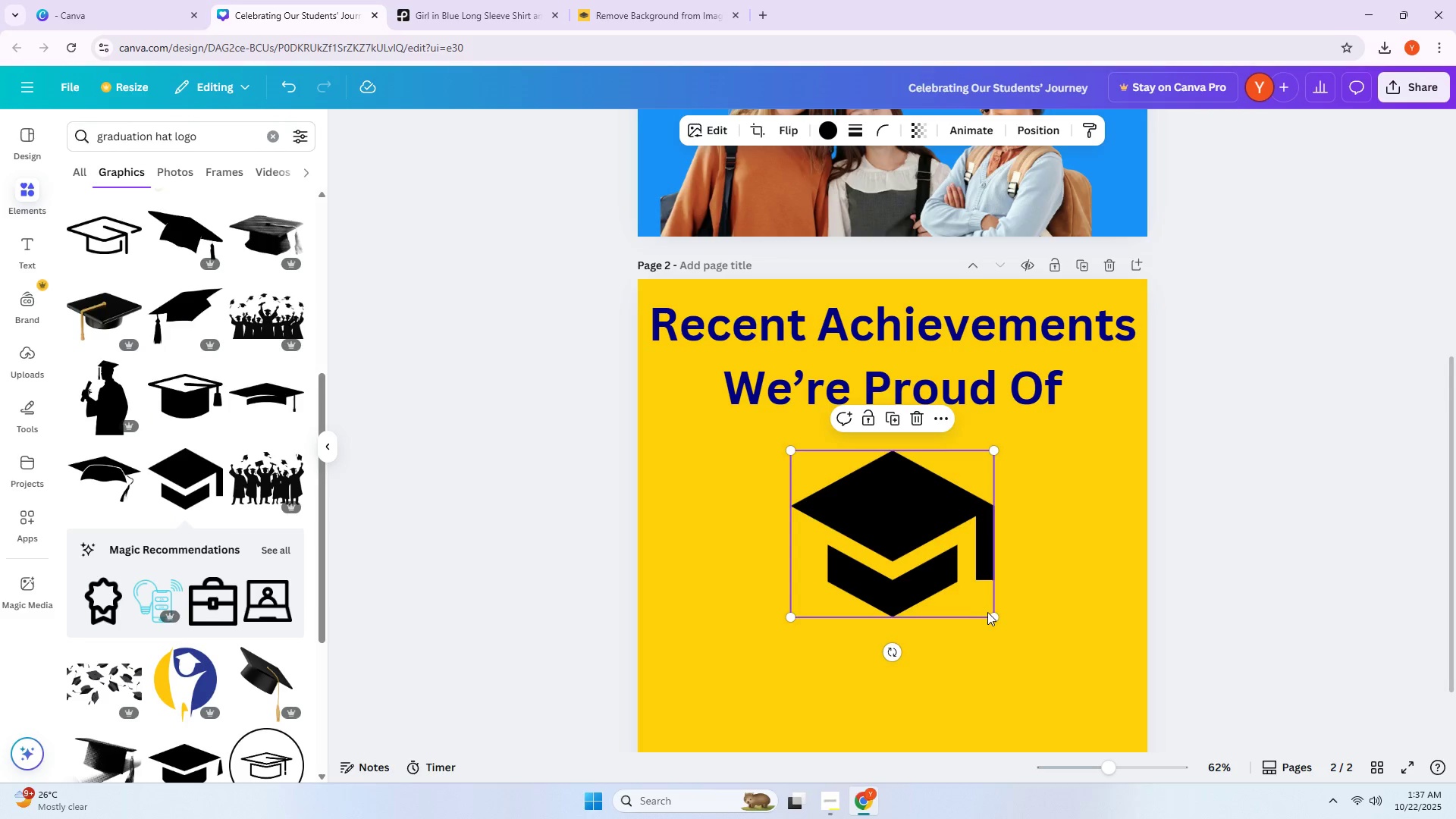 
left_click_drag(start_coordinate=[991, 612], to_coordinate=[870, 514])
 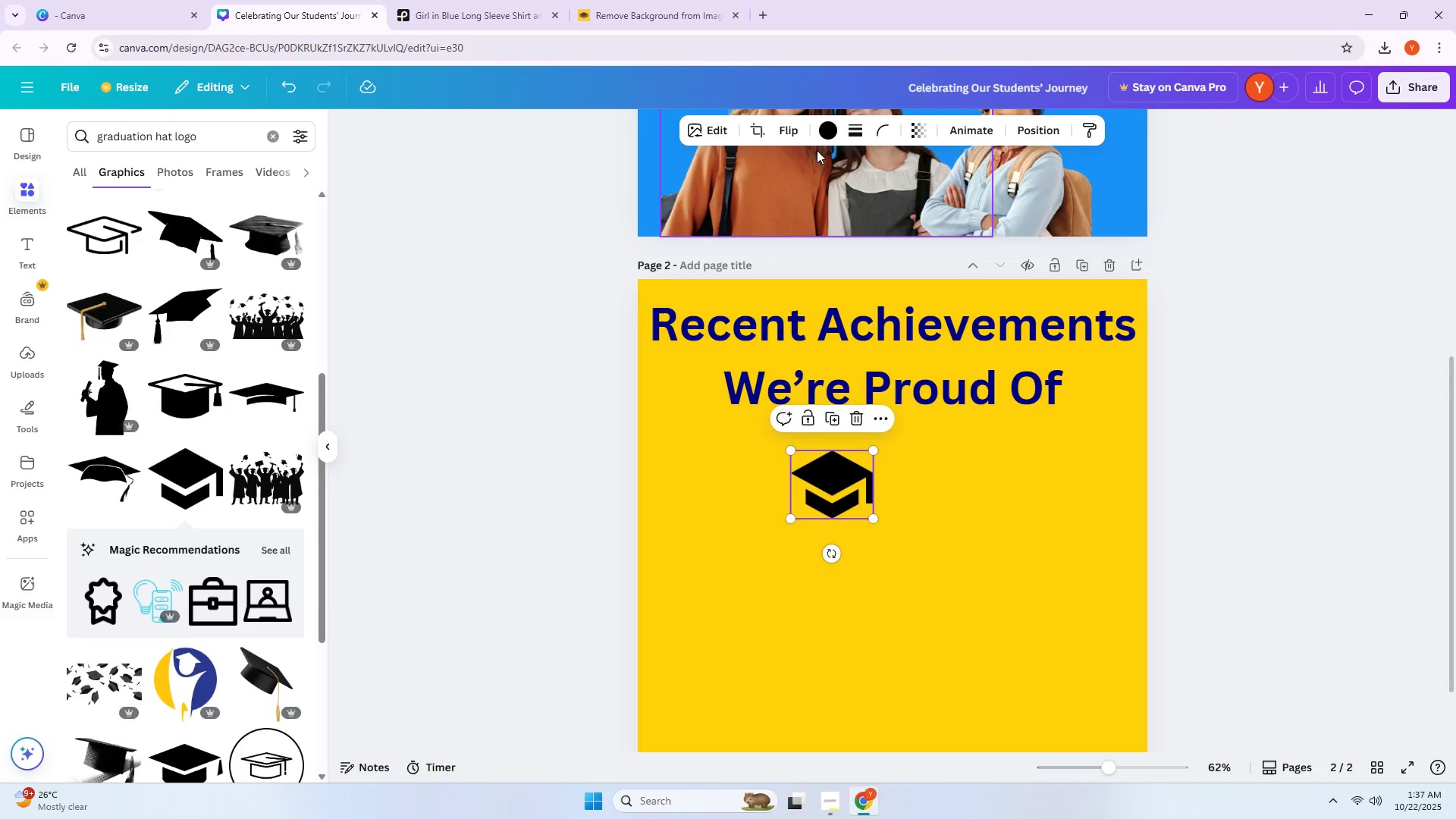 
left_click([831, 135])
 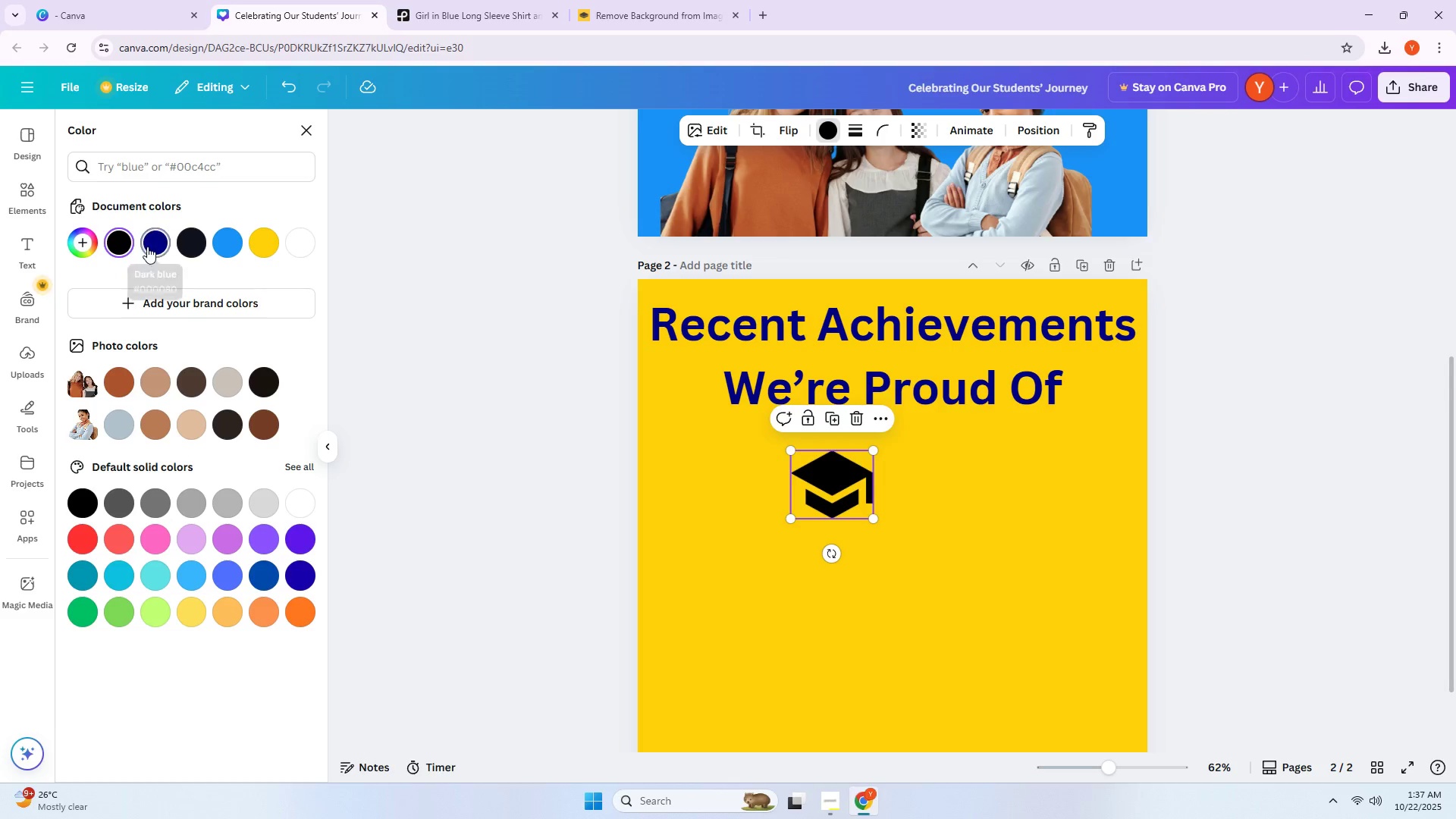 
left_click([153, 246])
 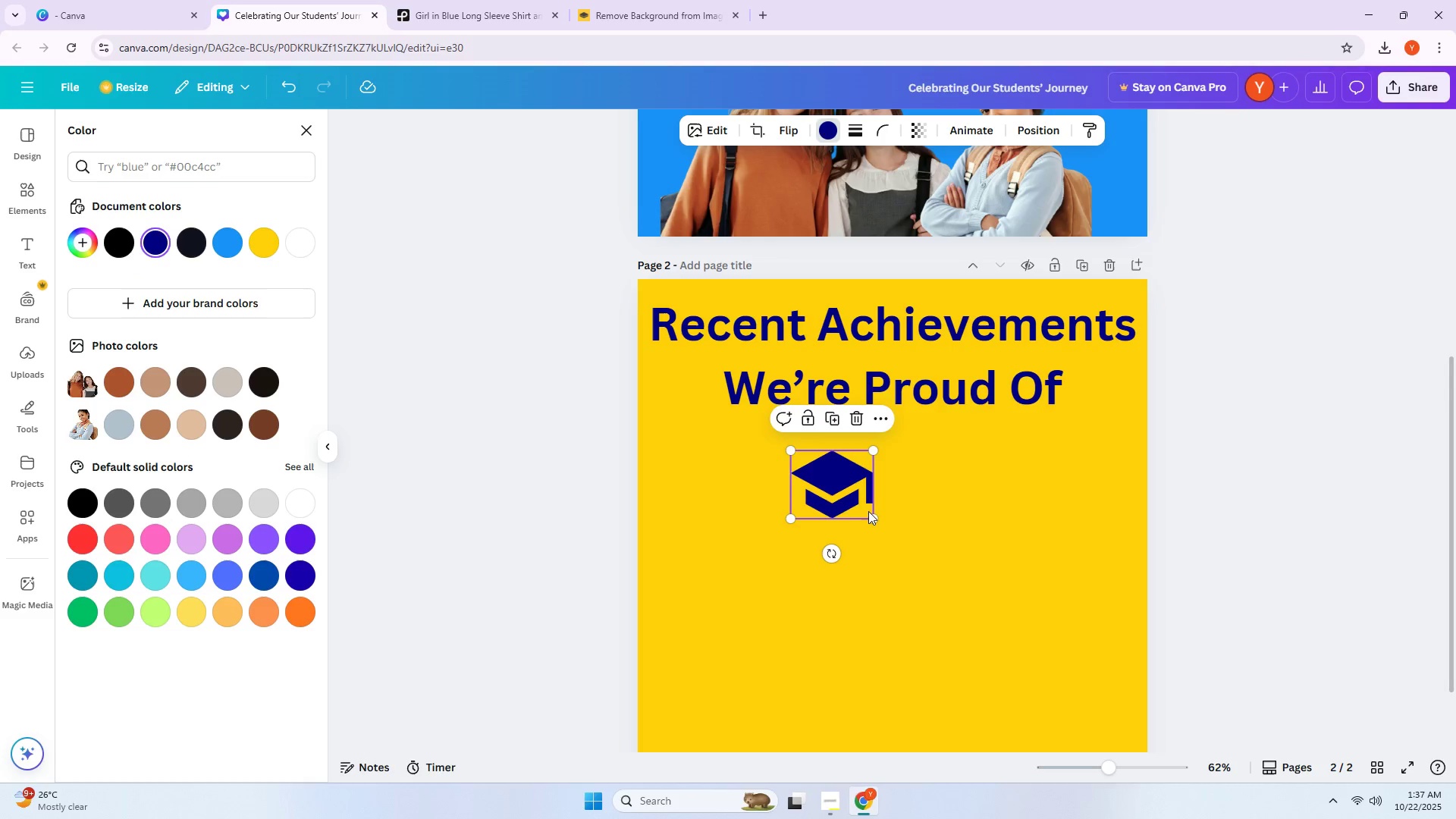 
left_click_drag(start_coordinate=[872, 516], to_coordinate=[827, 489])
 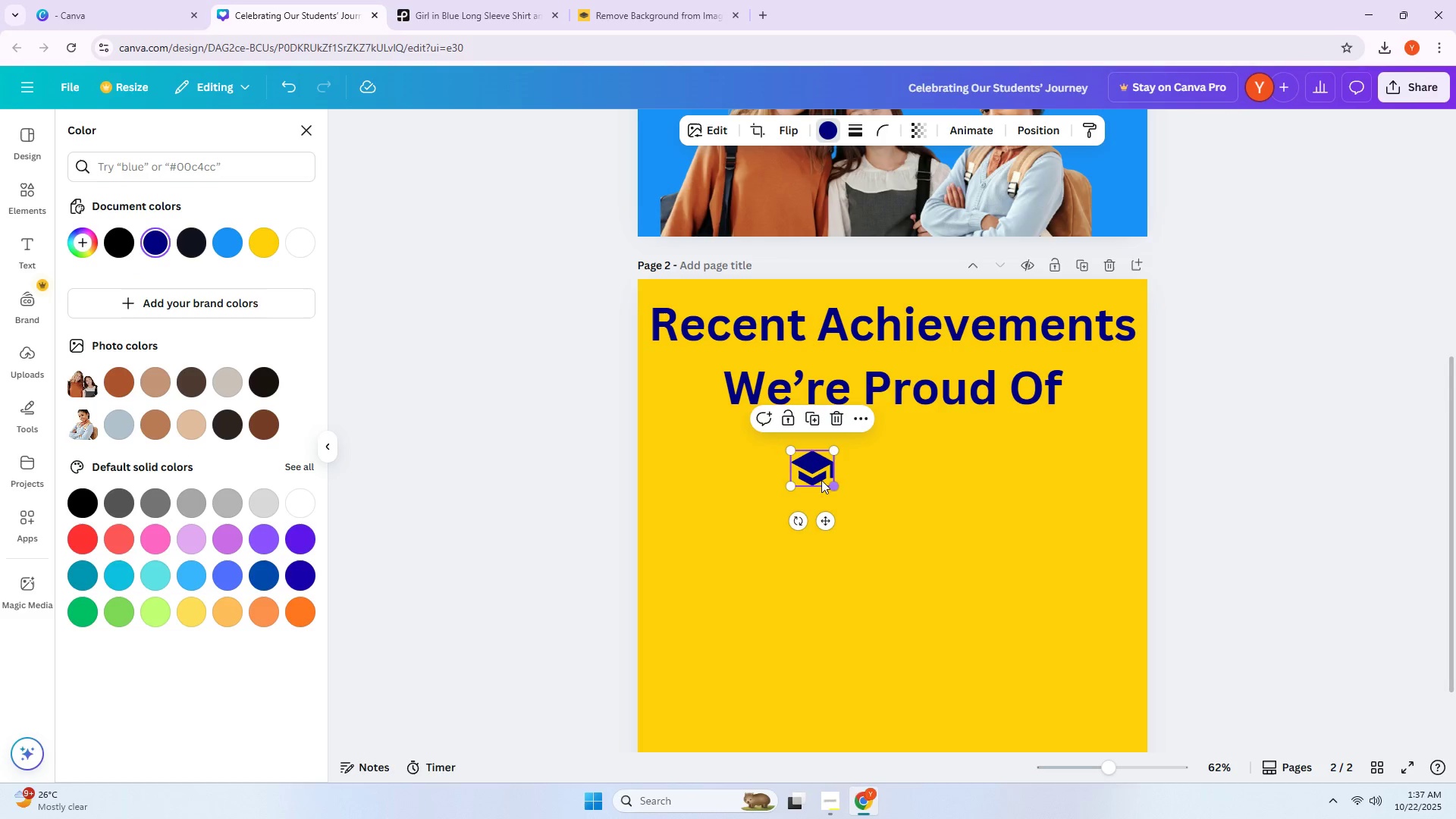 
left_click_drag(start_coordinate=[817, 472], to_coordinate=[1107, 393])
 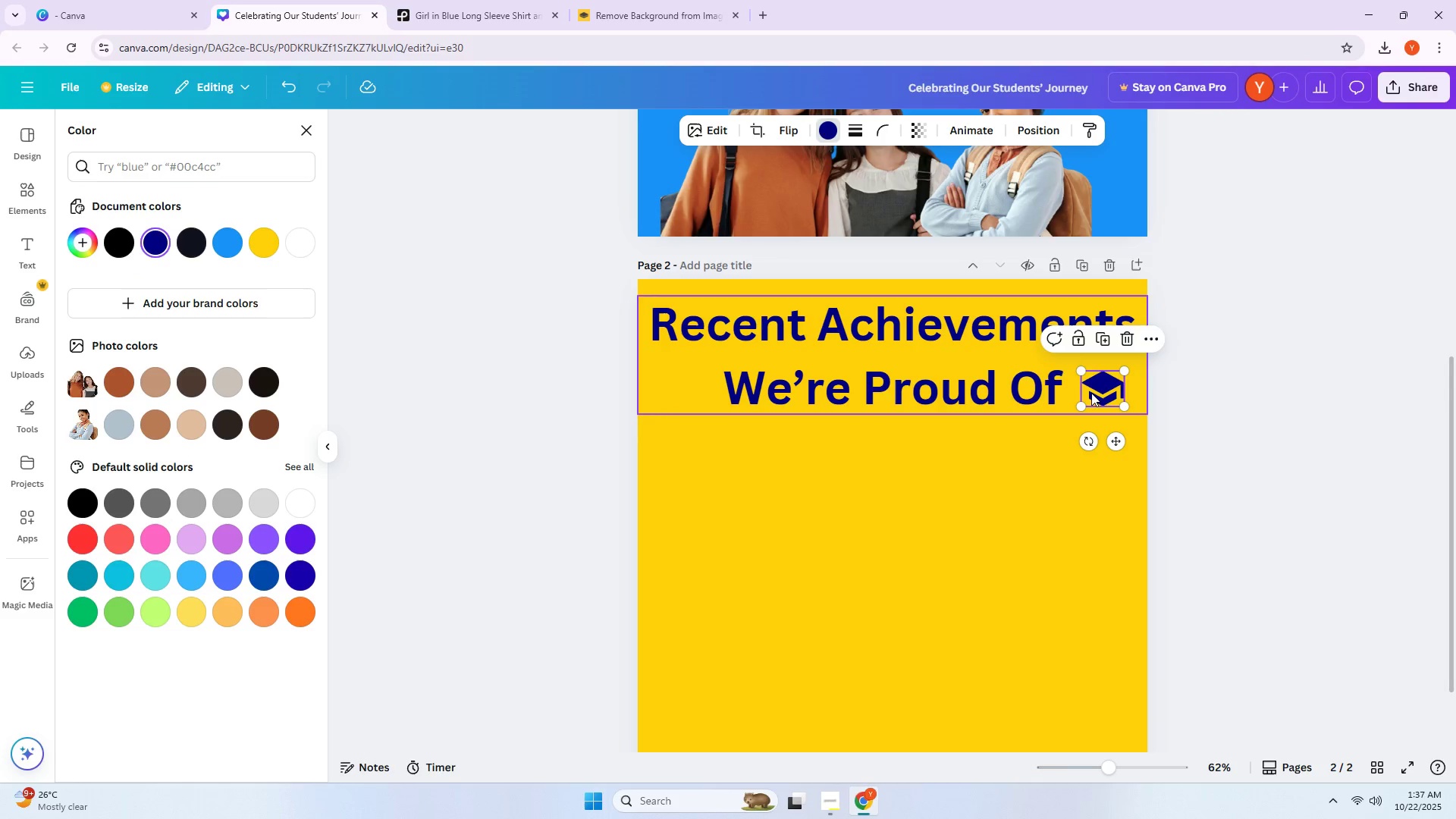 
key(Delete)
 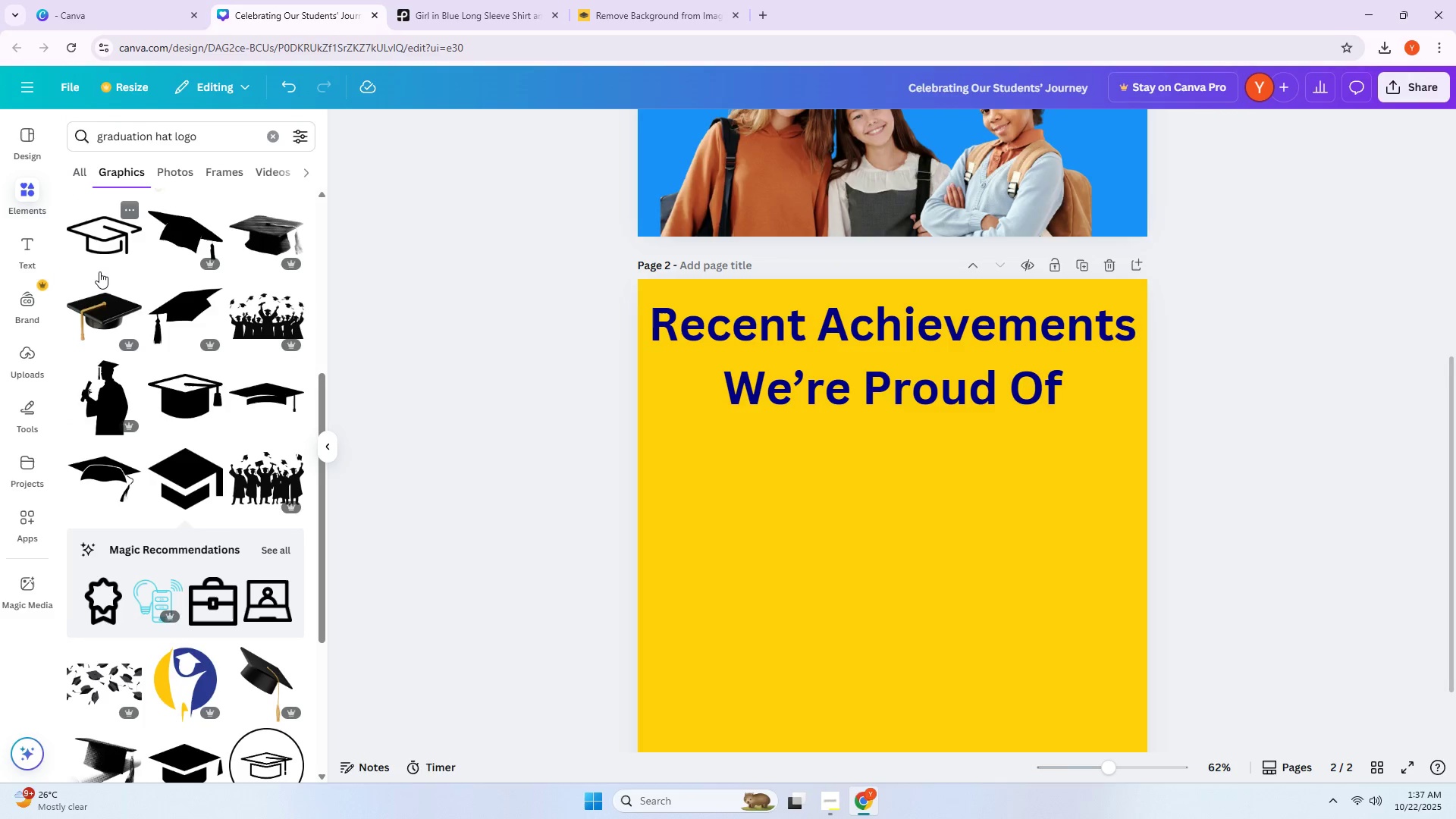 
scroll: coordinate [111, 281], scroll_direction: down, amount: 1.0
 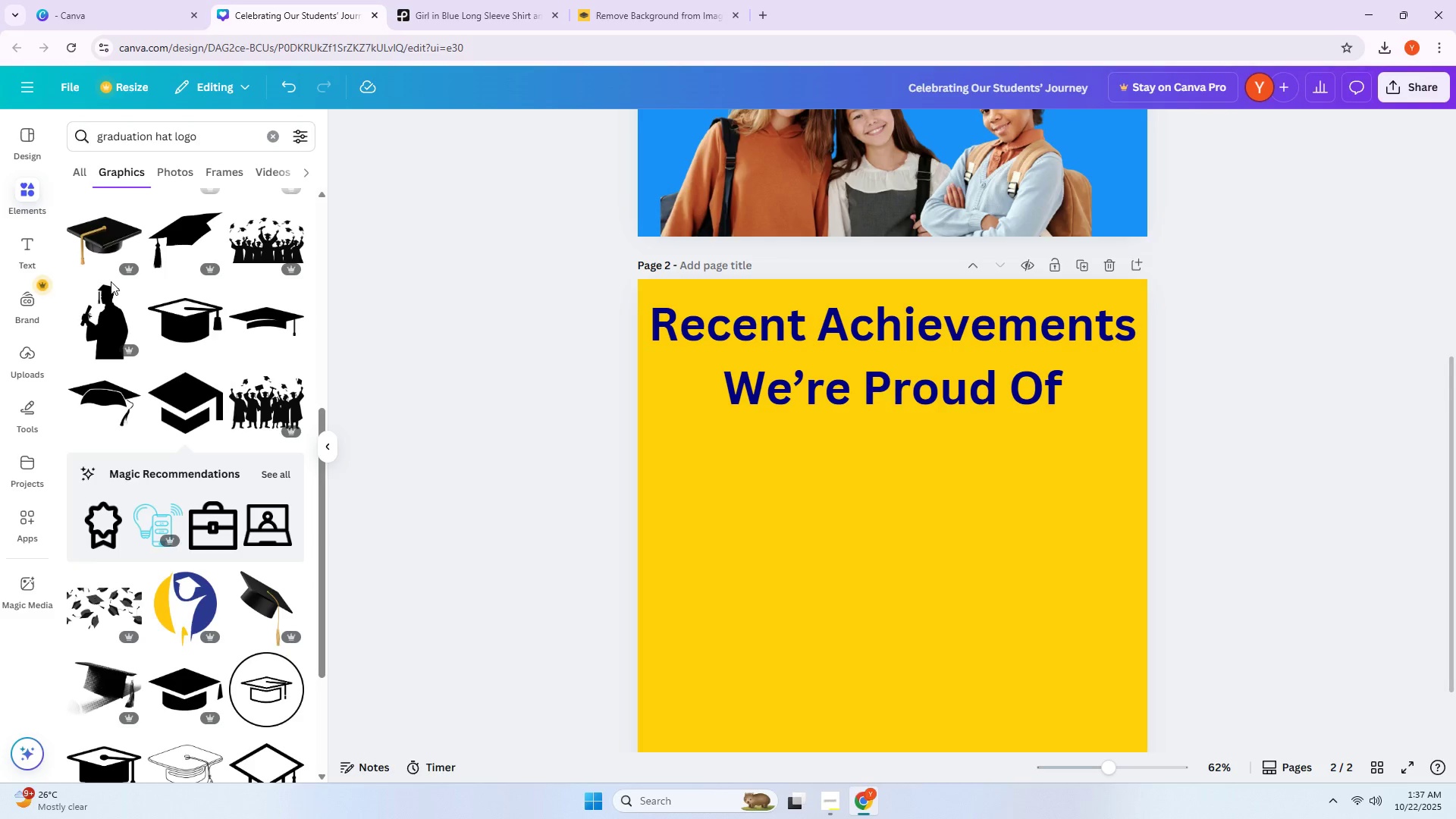 
left_click([187, 339])
 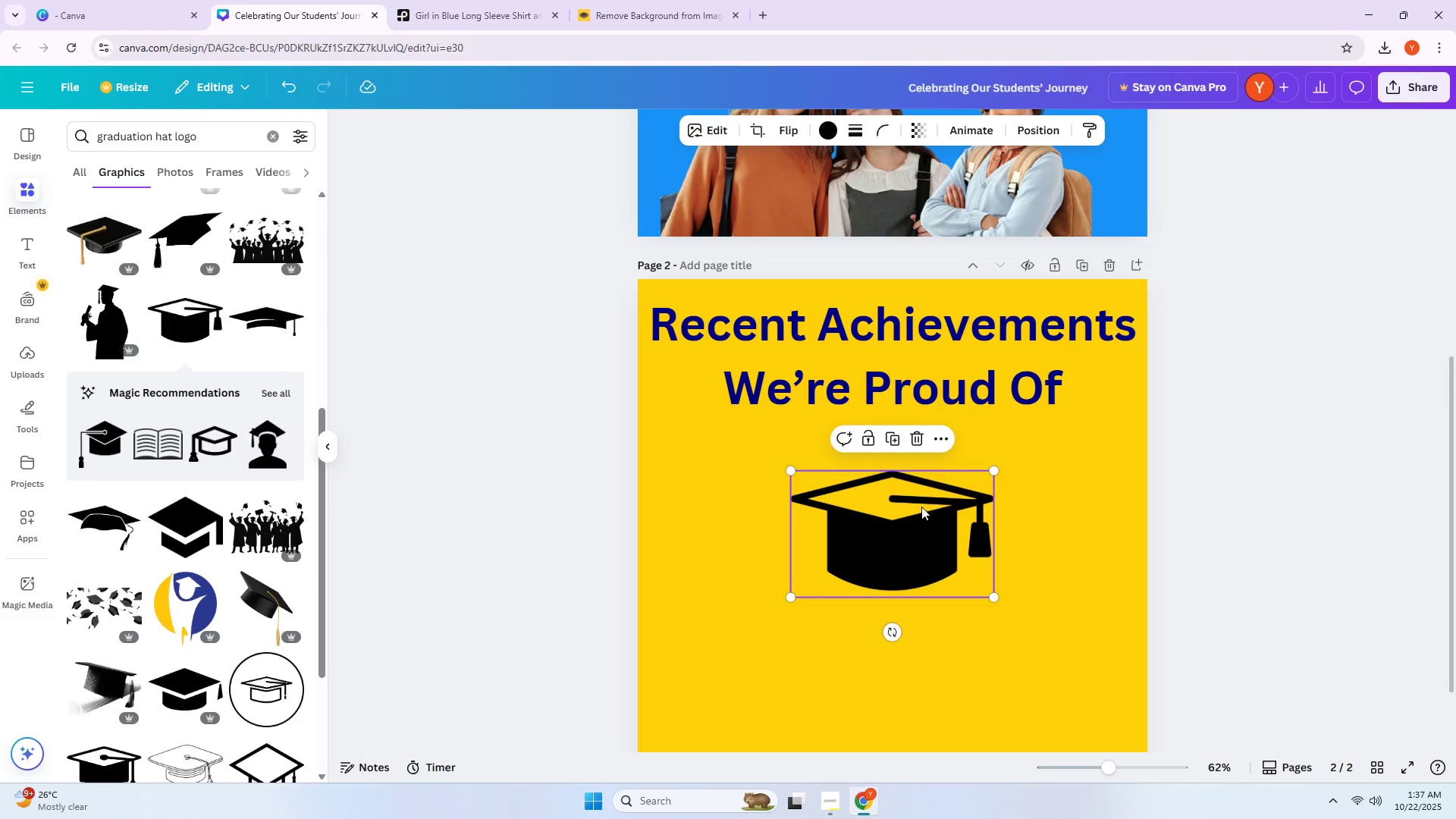 
key(Delete)
 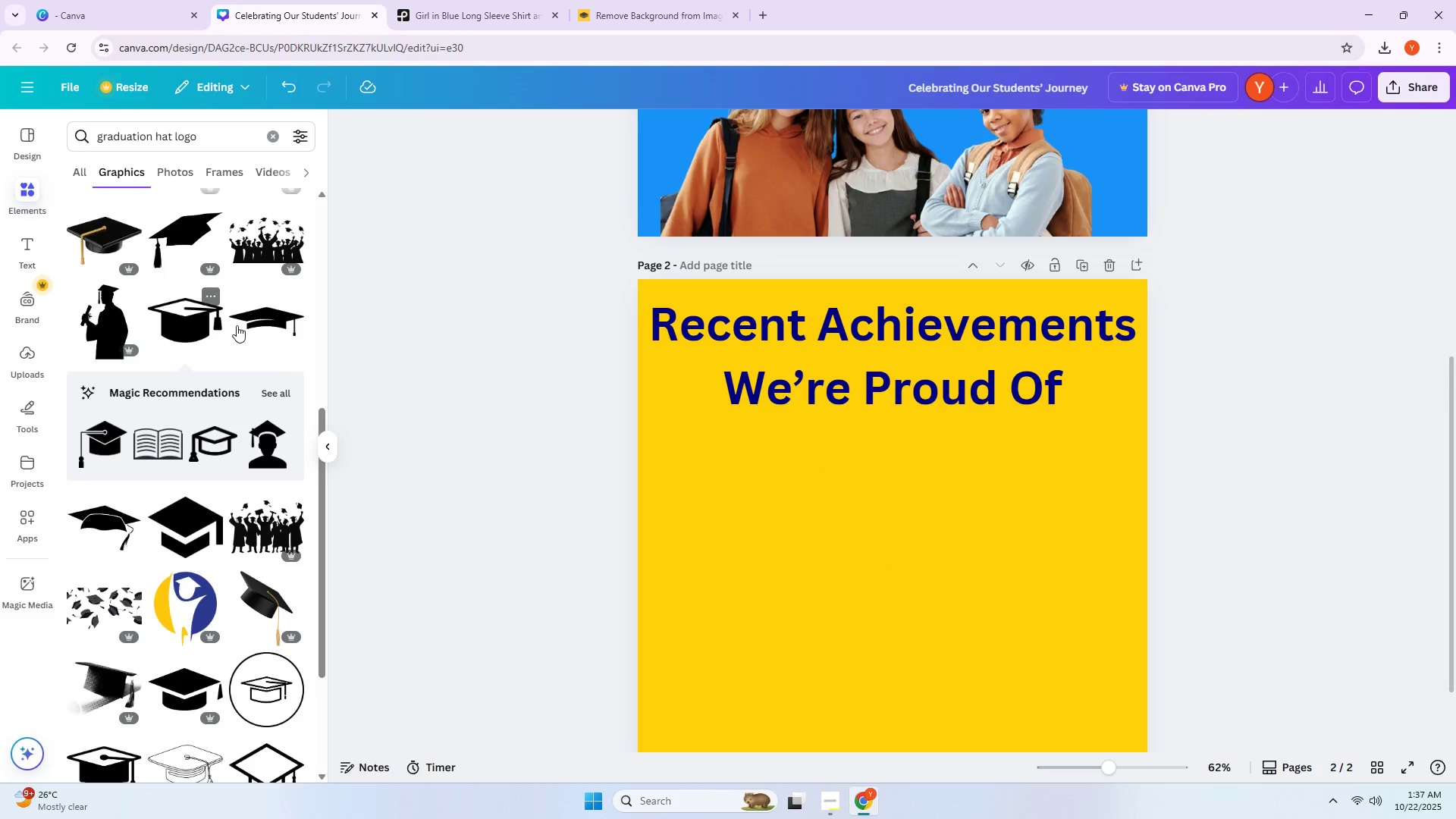 
left_click([251, 324])
 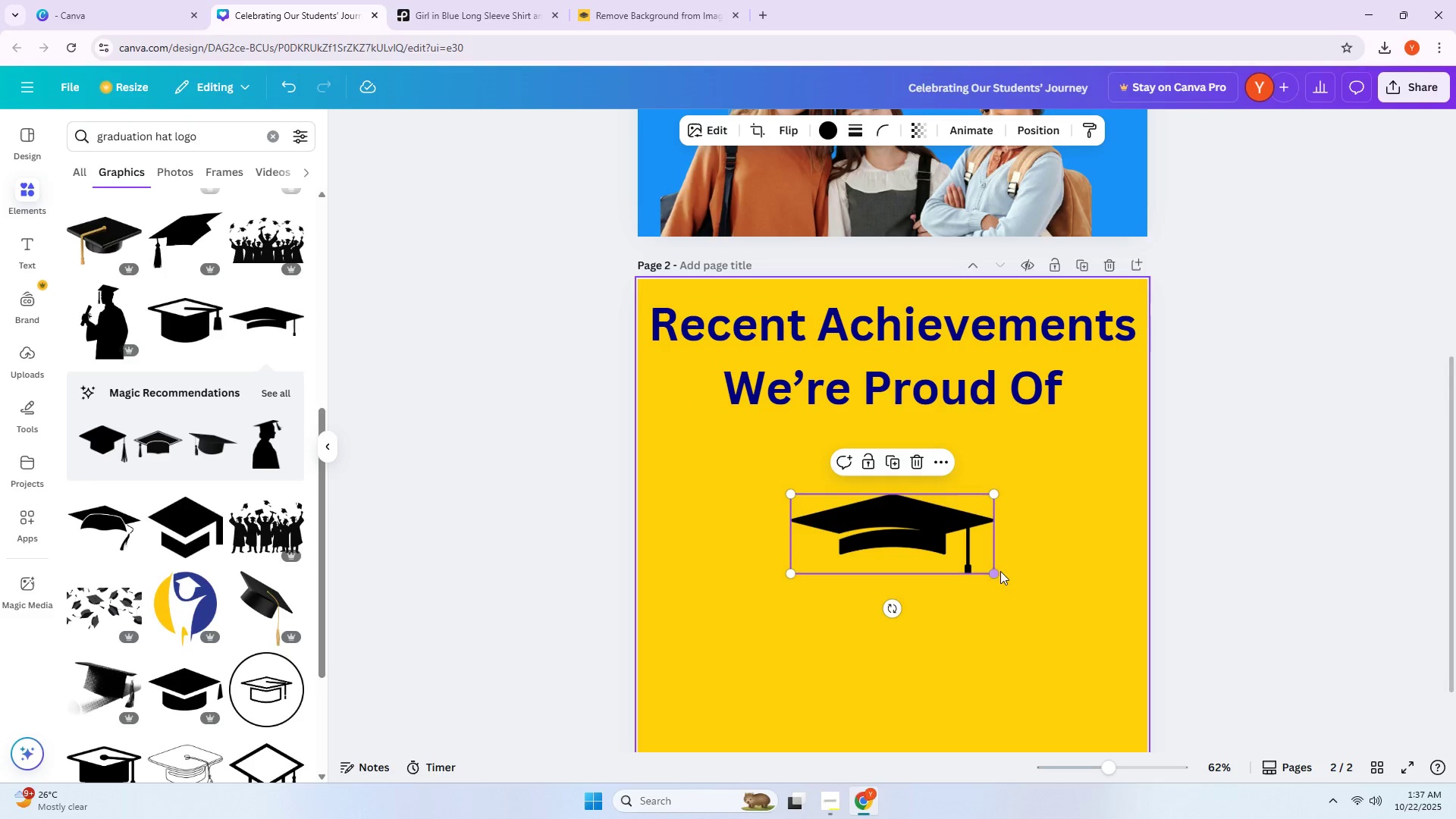 
left_click_drag(start_coordinate=[994, 571], to_coordinate=[885, 522])
 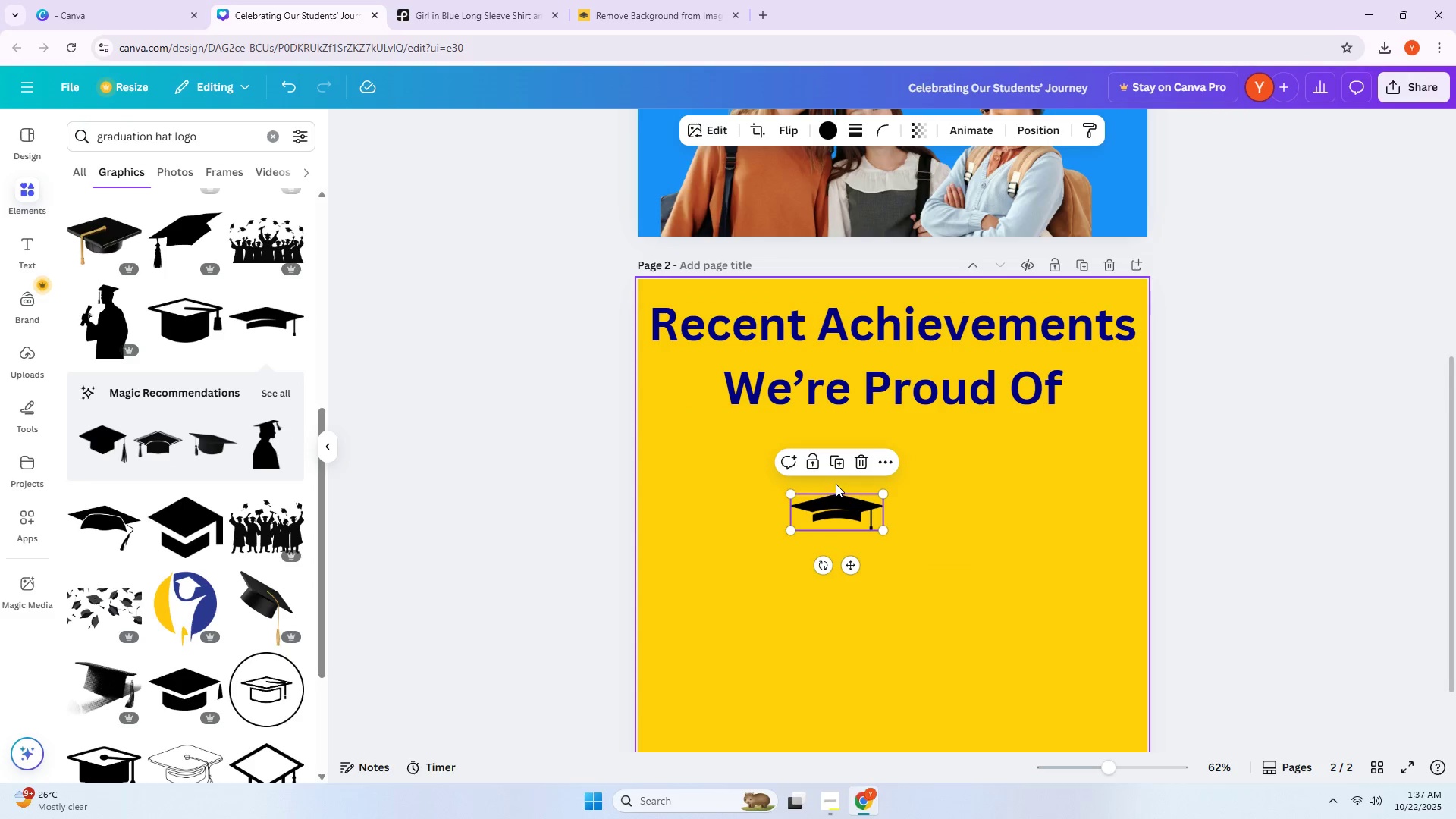 
key(Delete)
 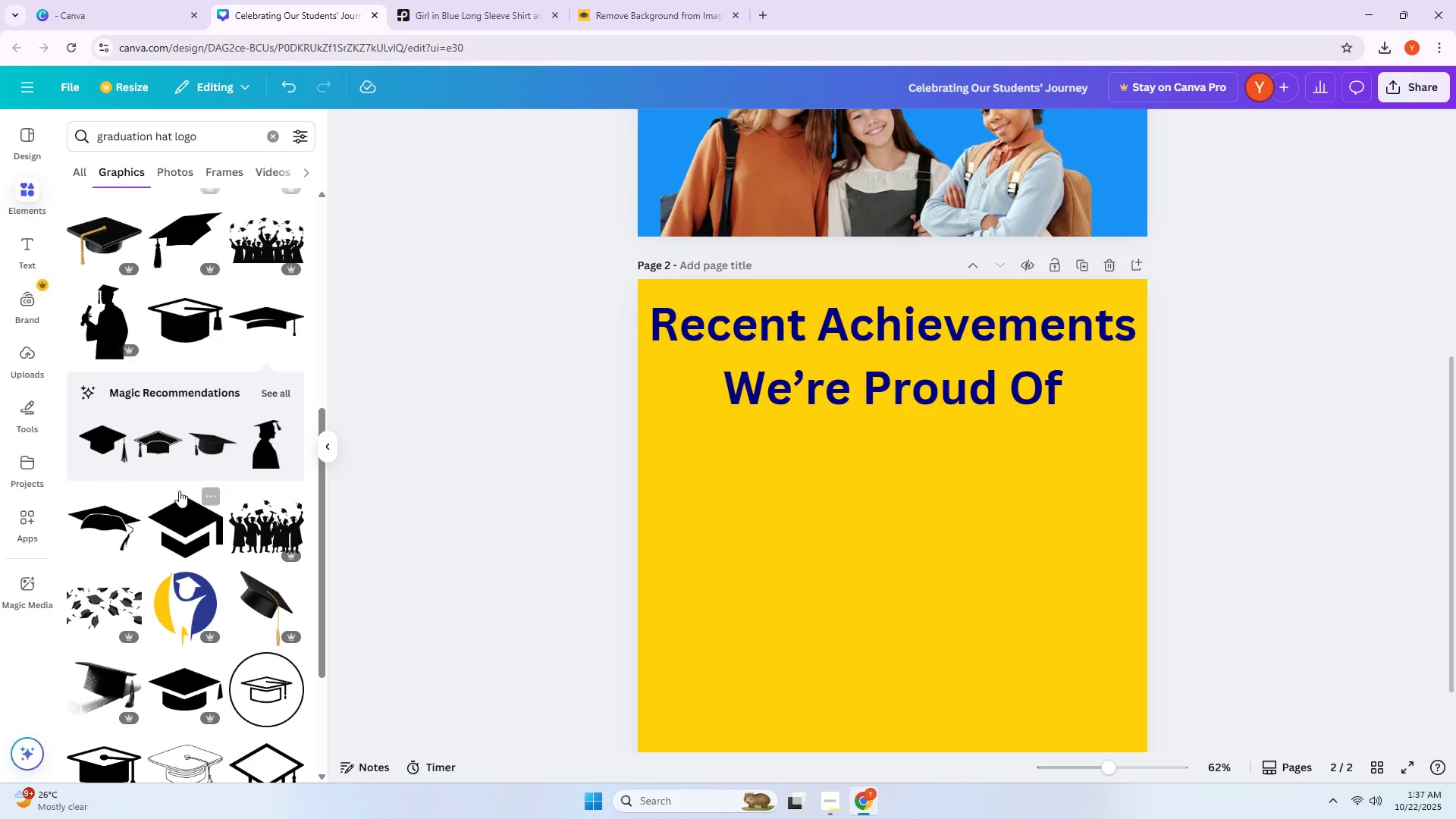 
scroll: coordinate [139, 453], scroll_direction: down, amount: 4.0
 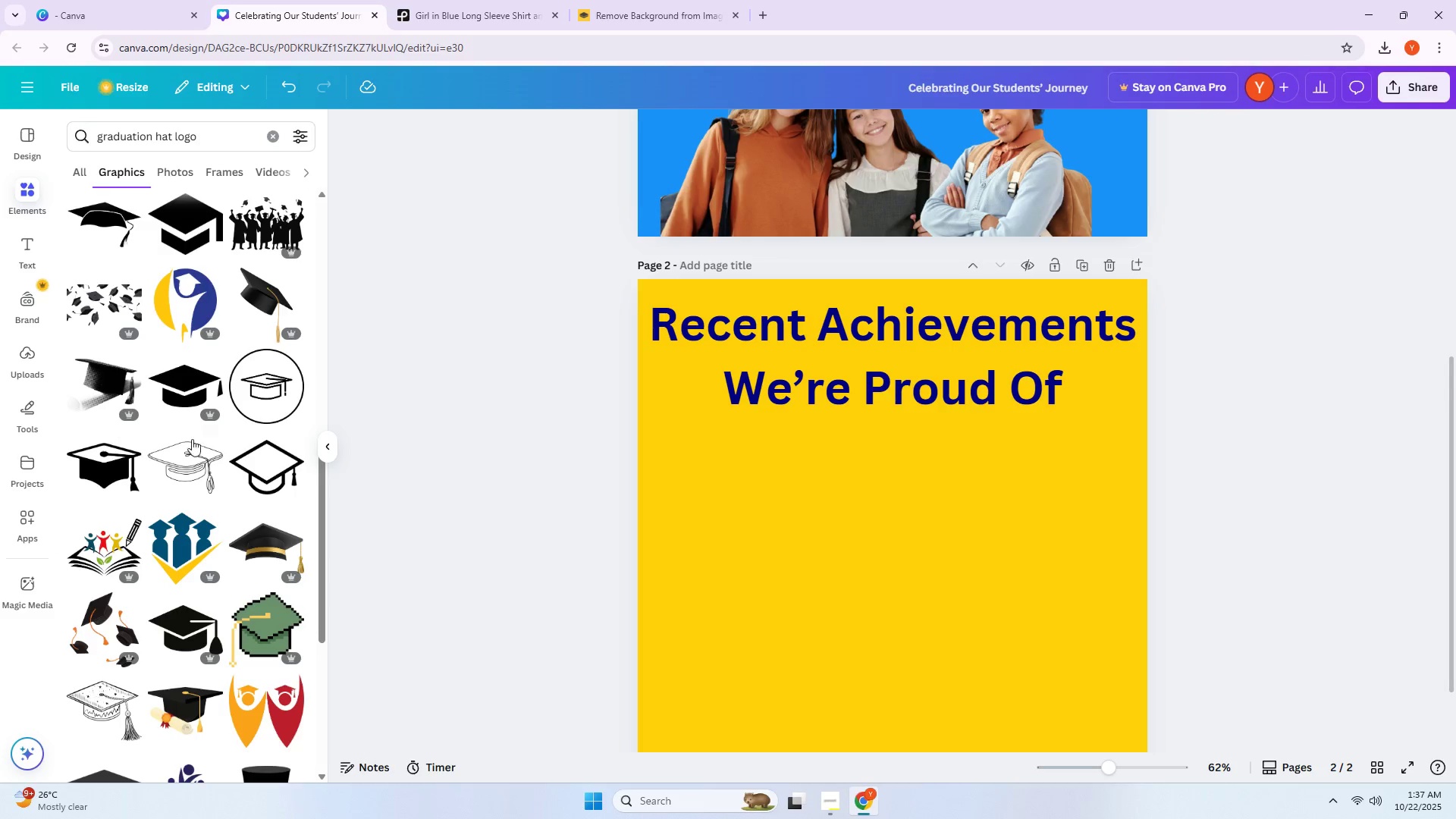 
left_click([279, 477])
 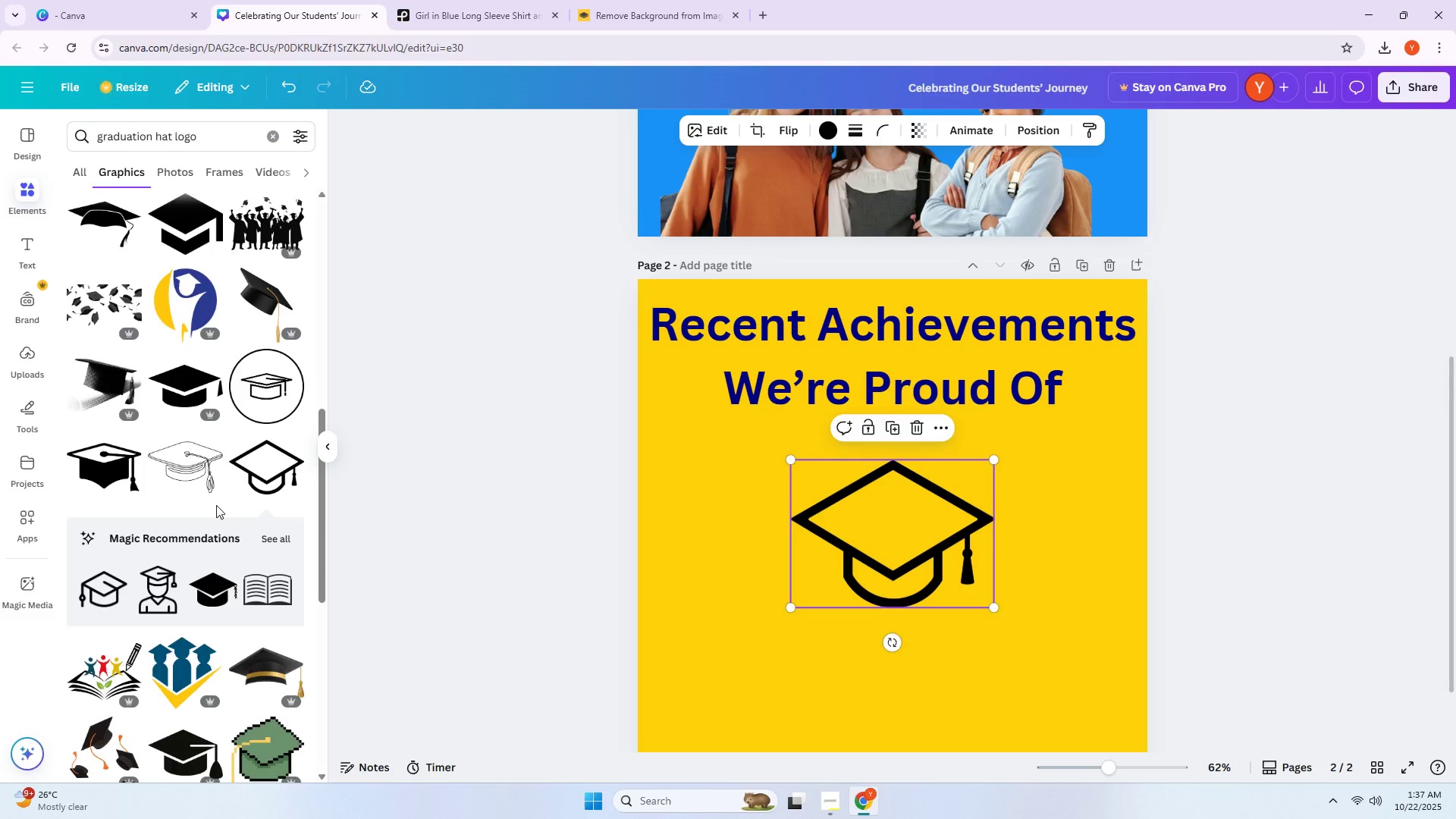 
left_click([844, 532])
 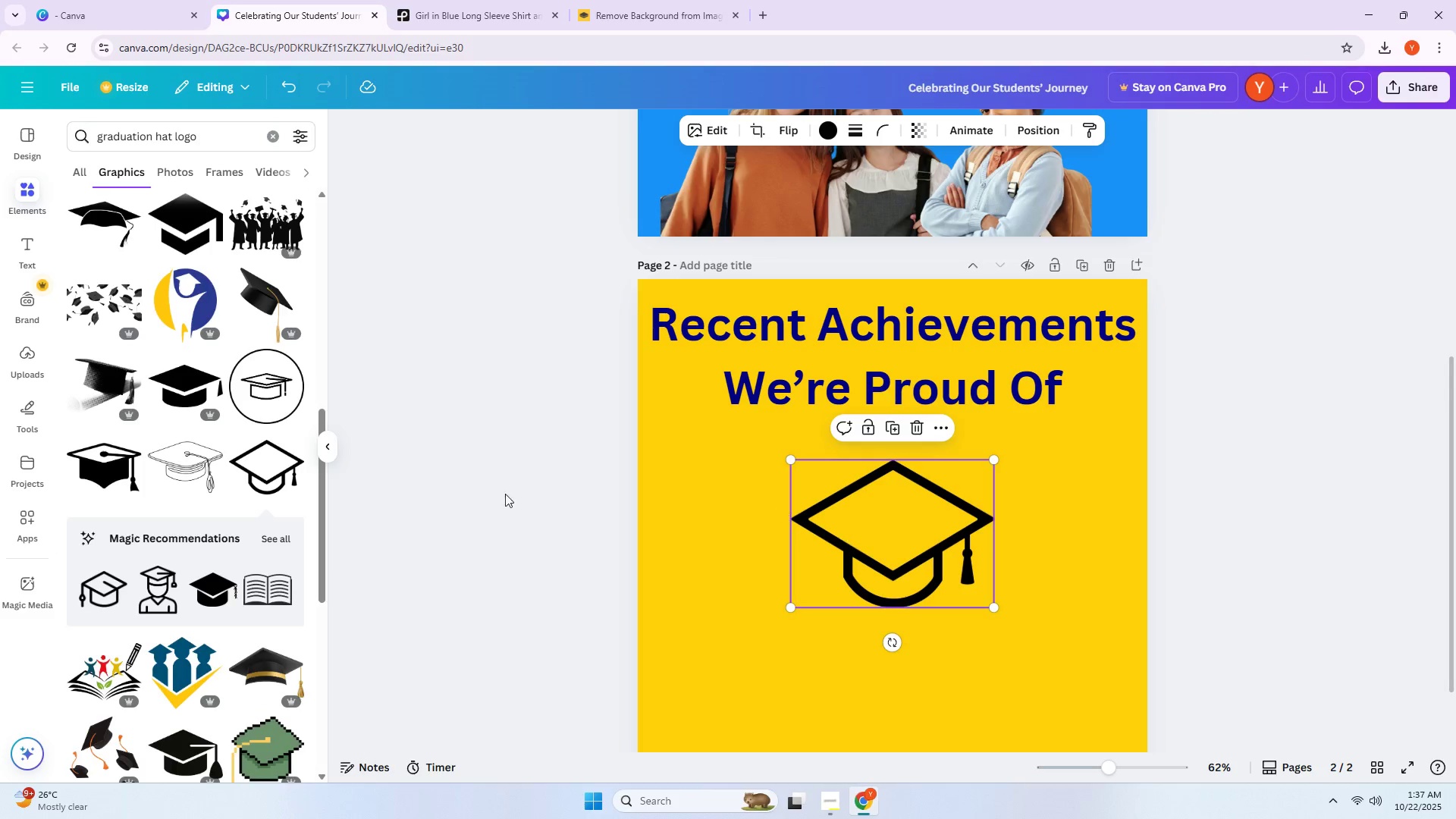 
key(Delete)
 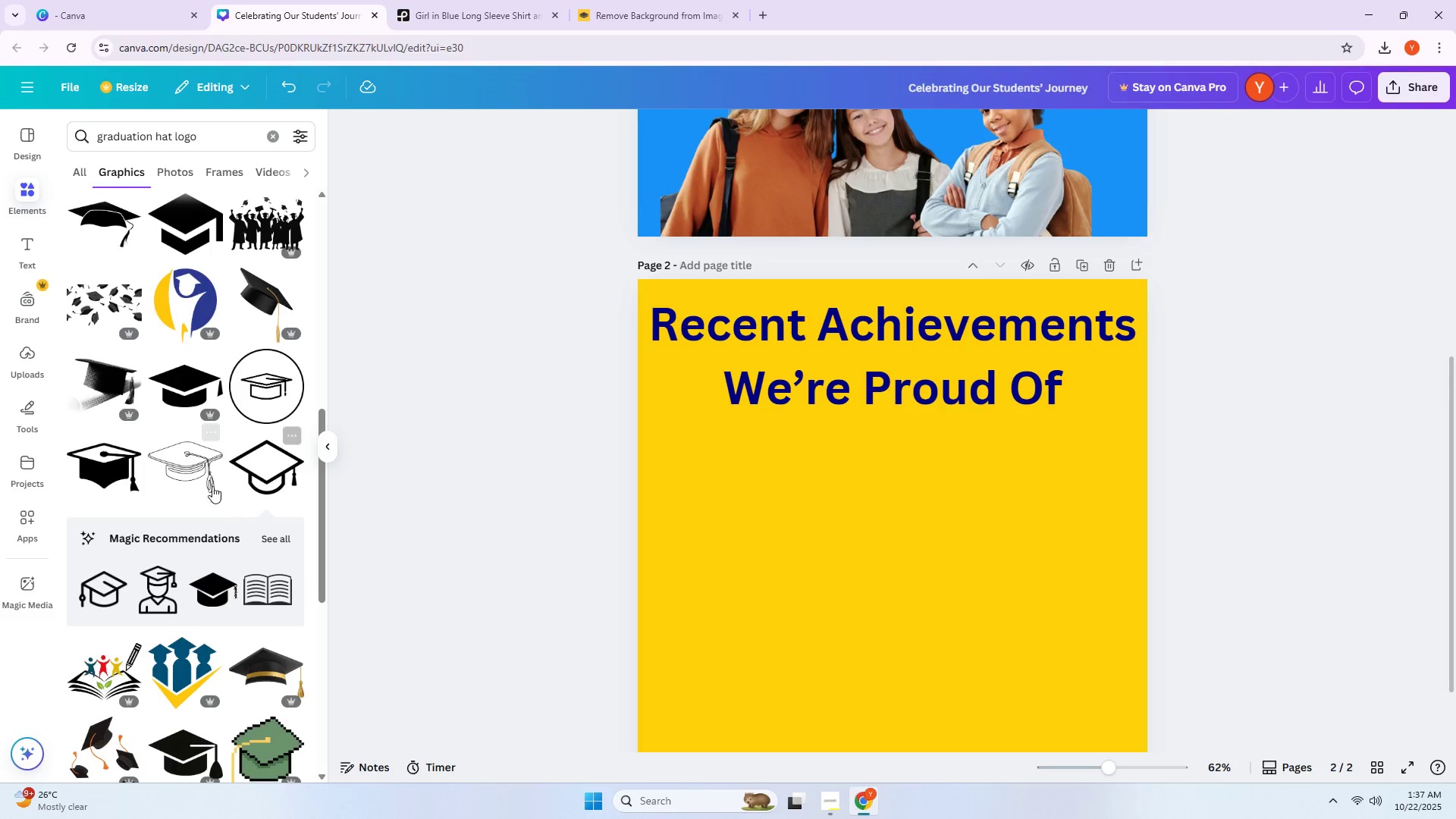 
scroll: coordinate [185, 466], scroll_direction: down, amount: 4.0
 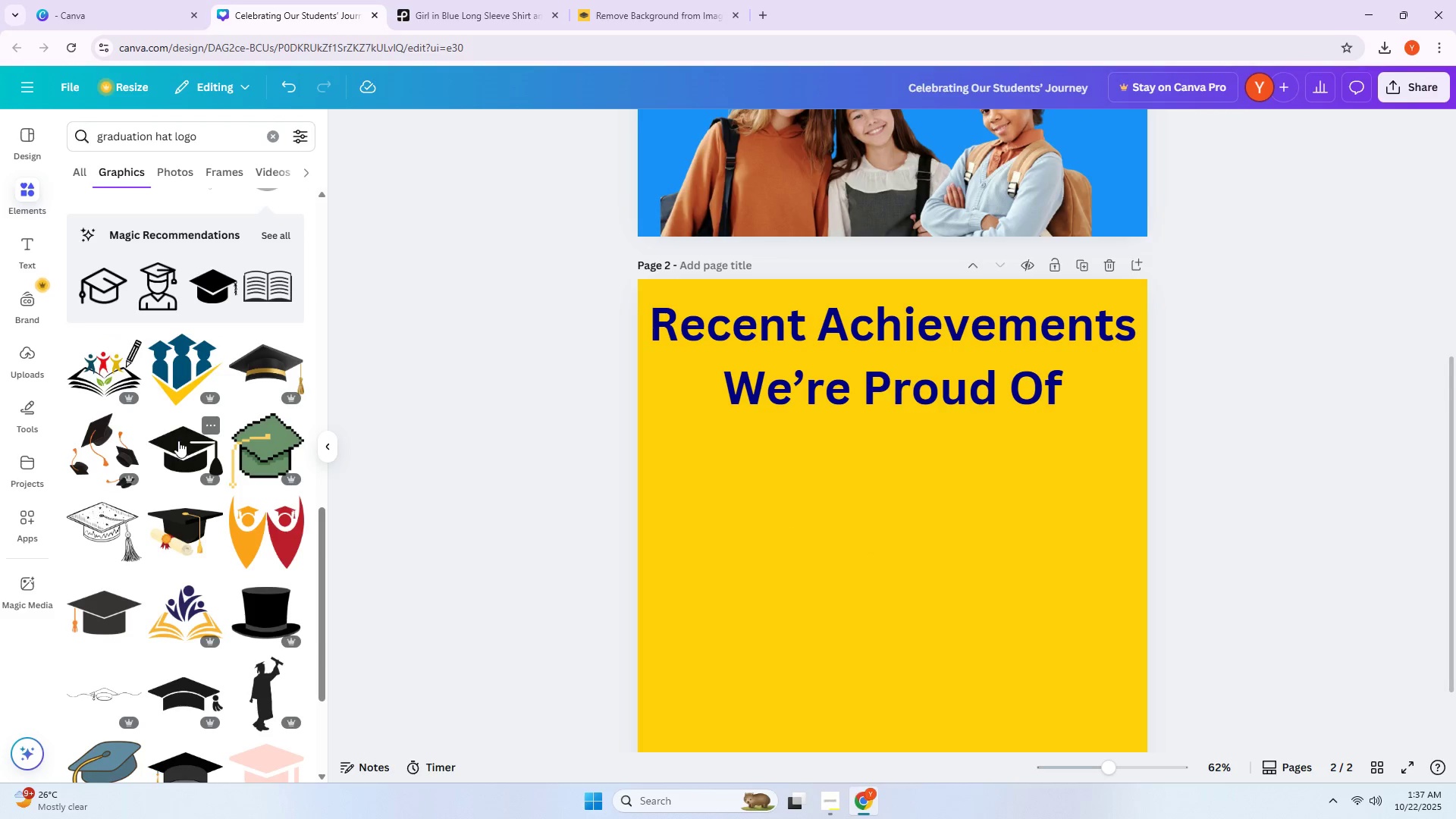 
left_click([108, 607])
 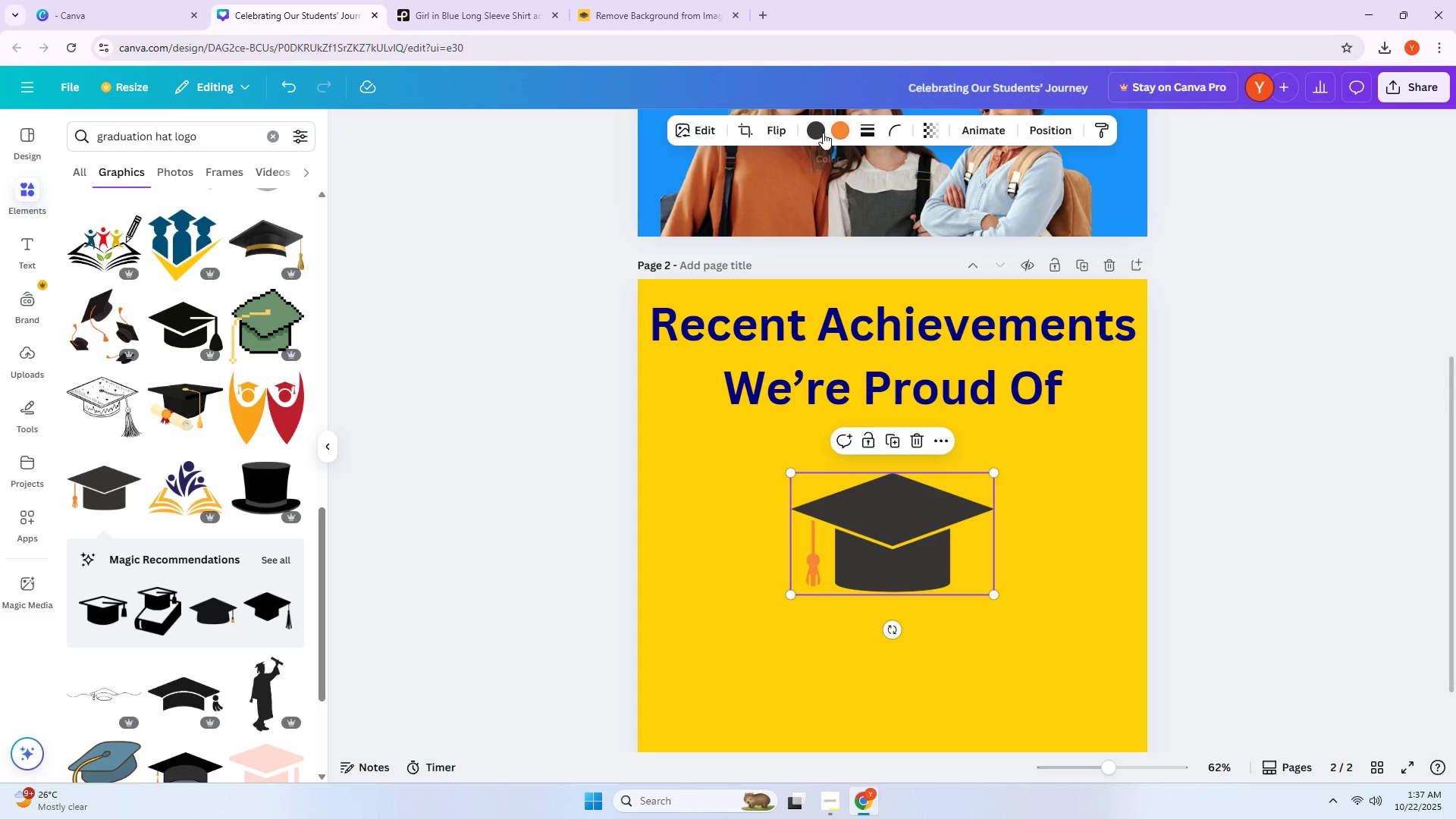 
left_click([817, 131])
 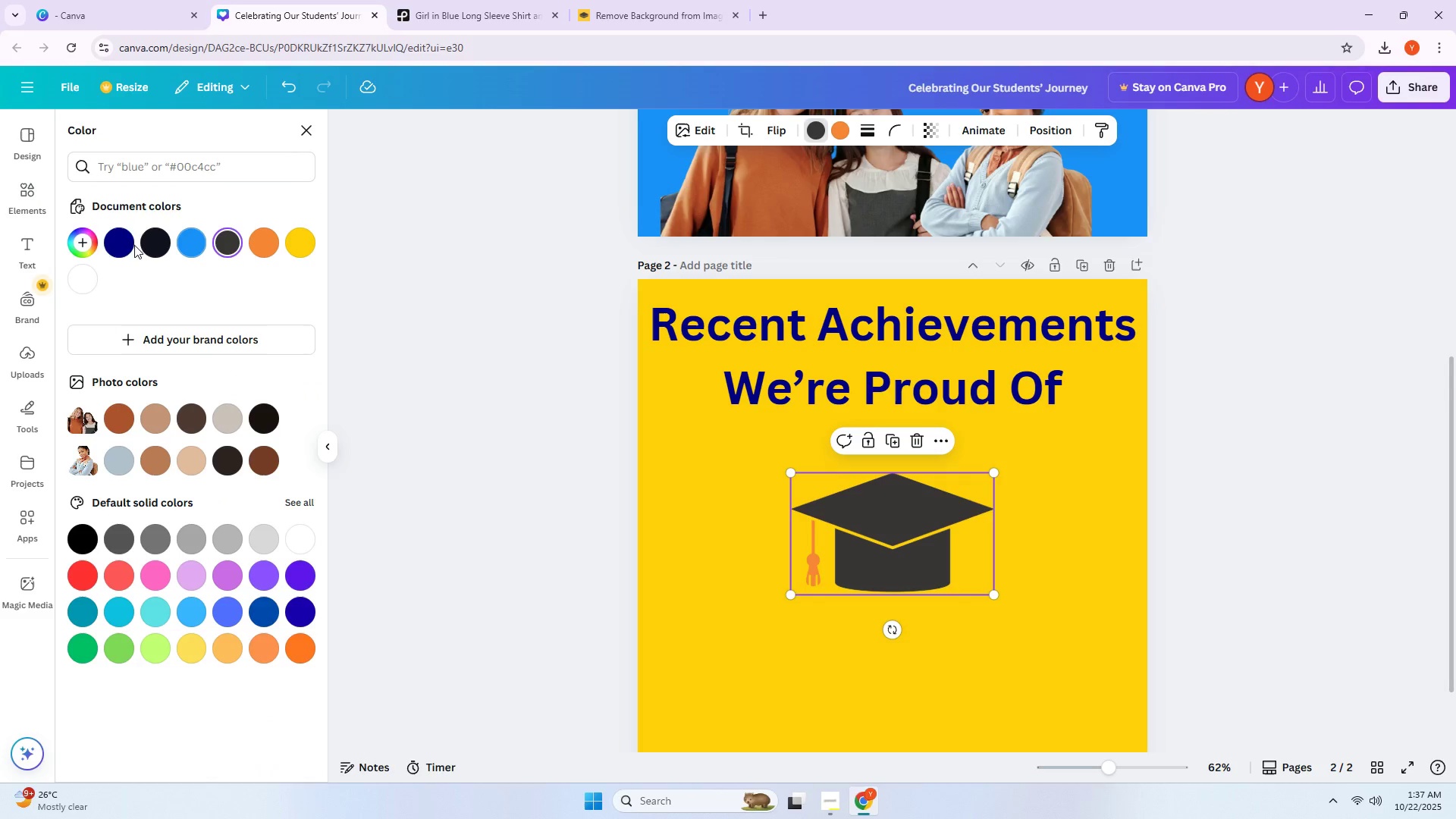 
left_click([124, 245])
 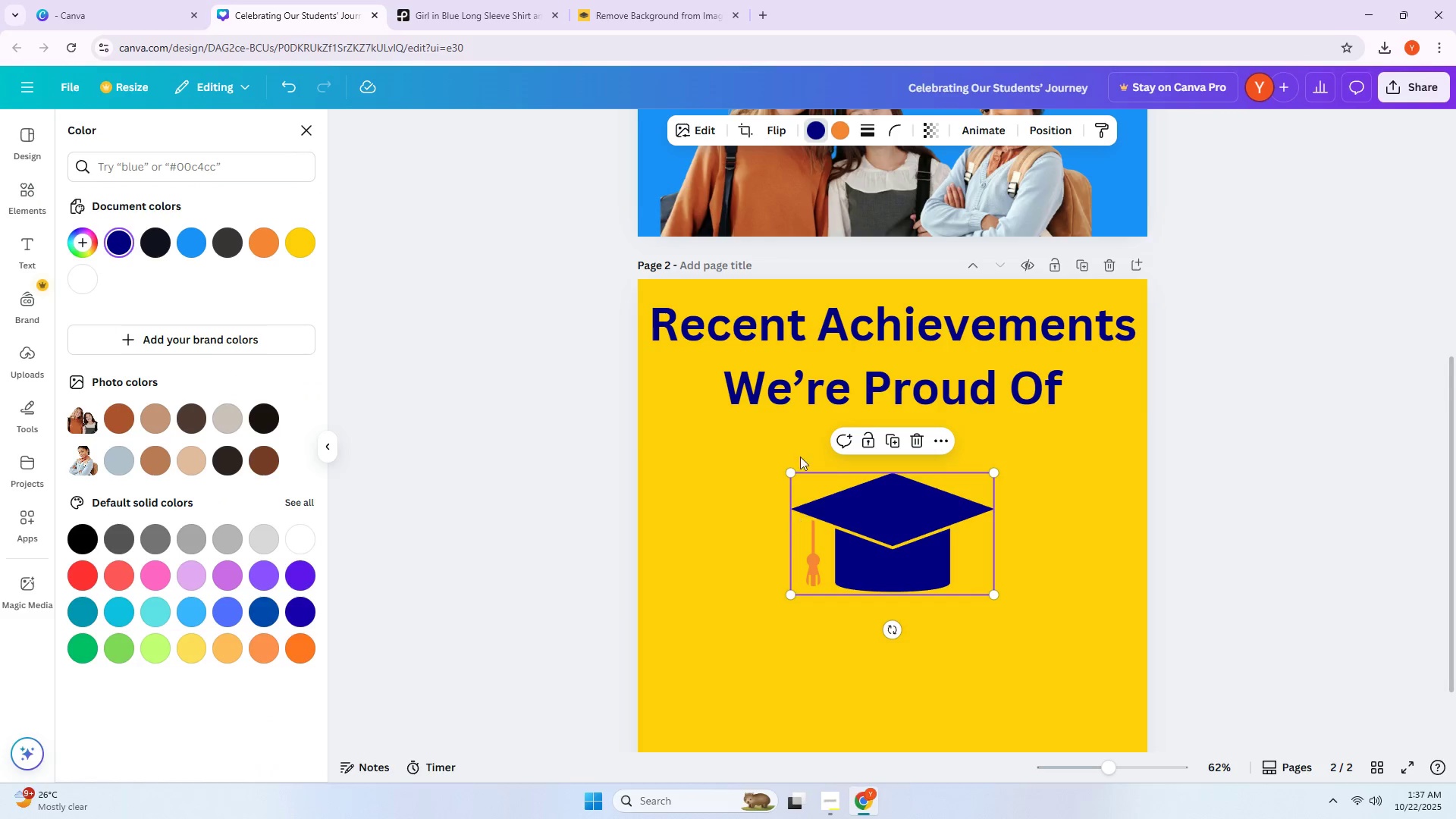 
left_click([839, 132])
 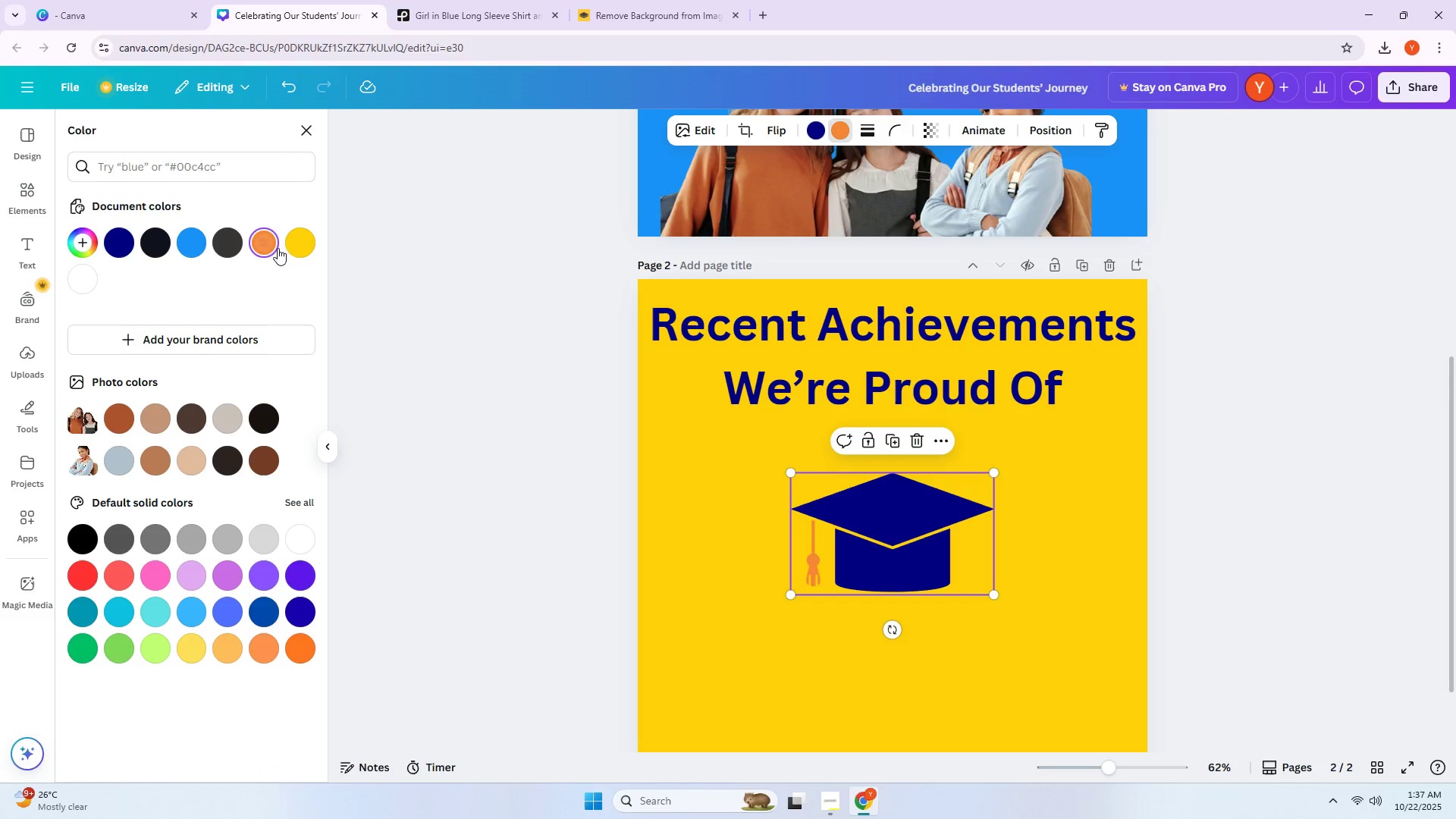 
left_click([303, 248])
 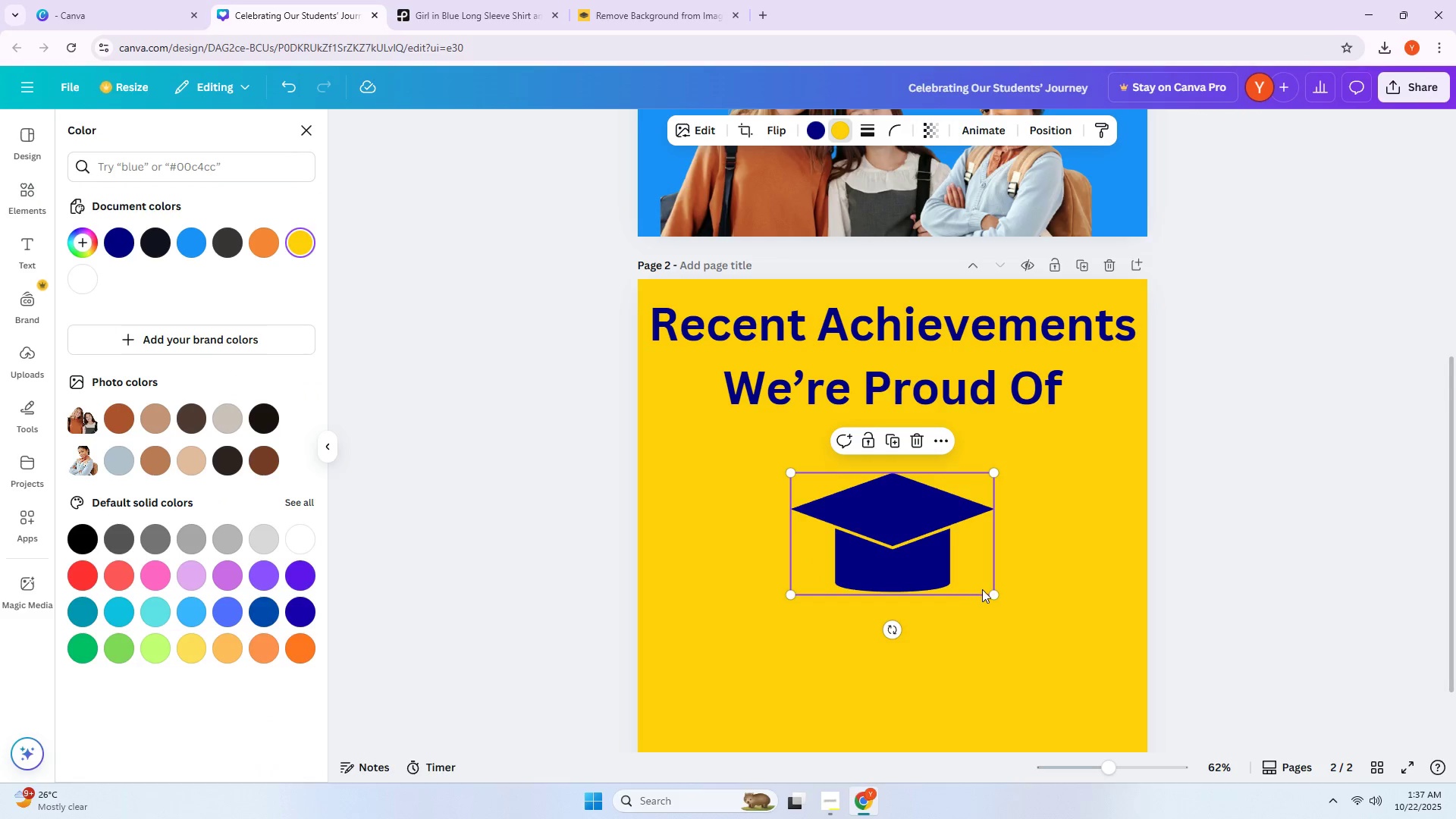 
left_click_drag(start_coordinate=[995, 591], to_coordinate=[874, 519])
 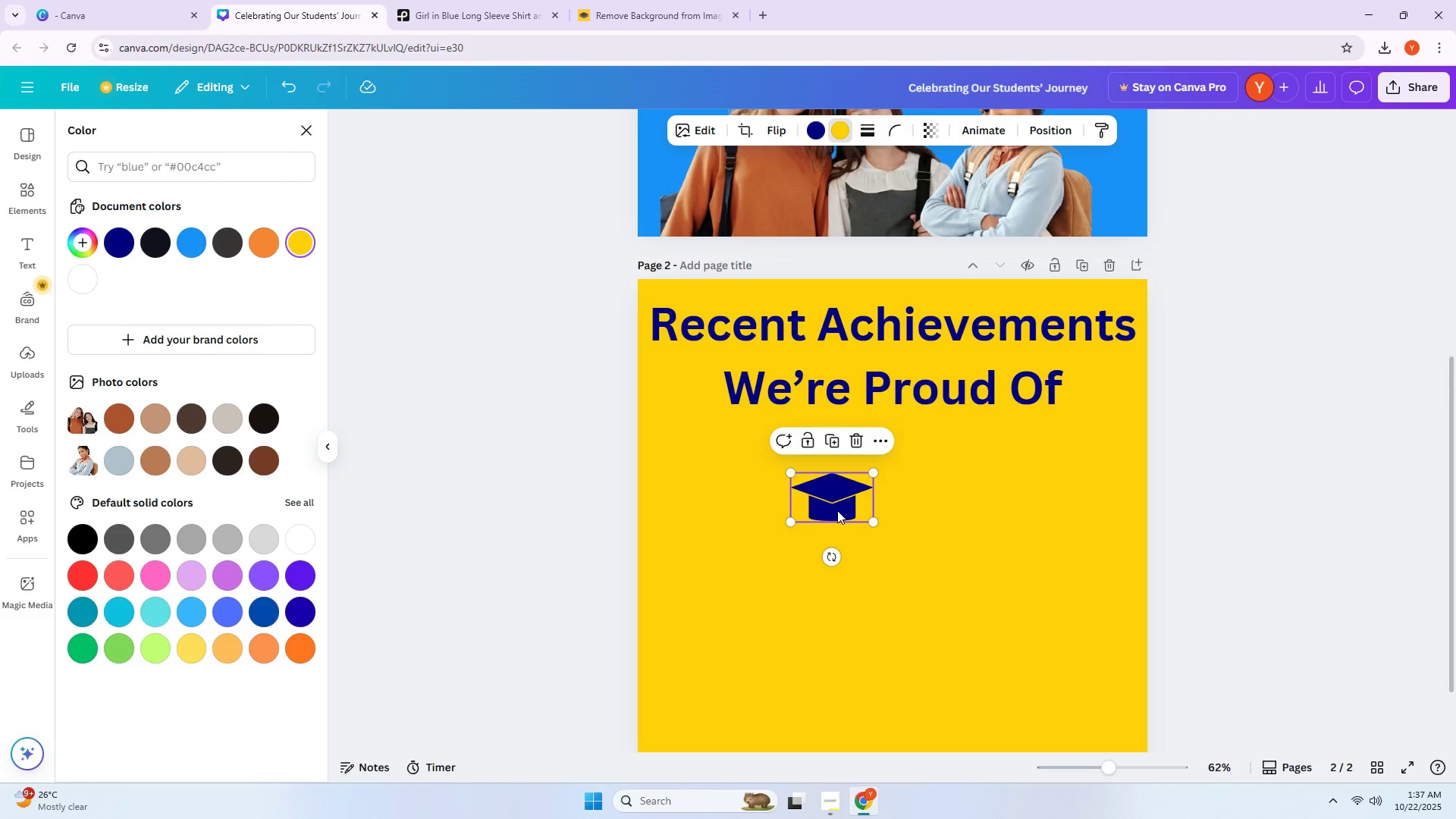 
left_click_drag(start_coordinate=[834, 491], to_coordinate=[1105, 385])
 